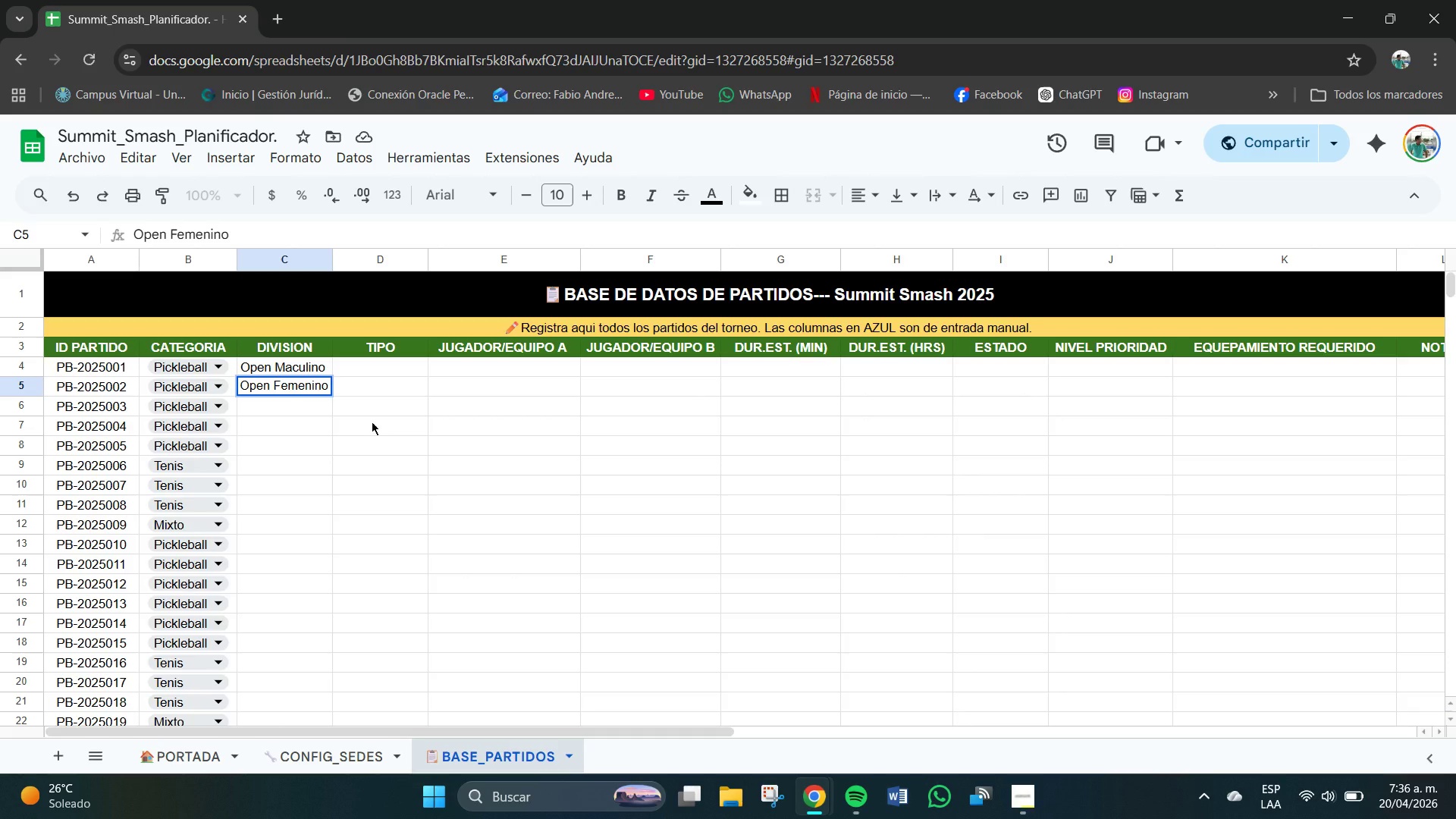 
key(Enter)
 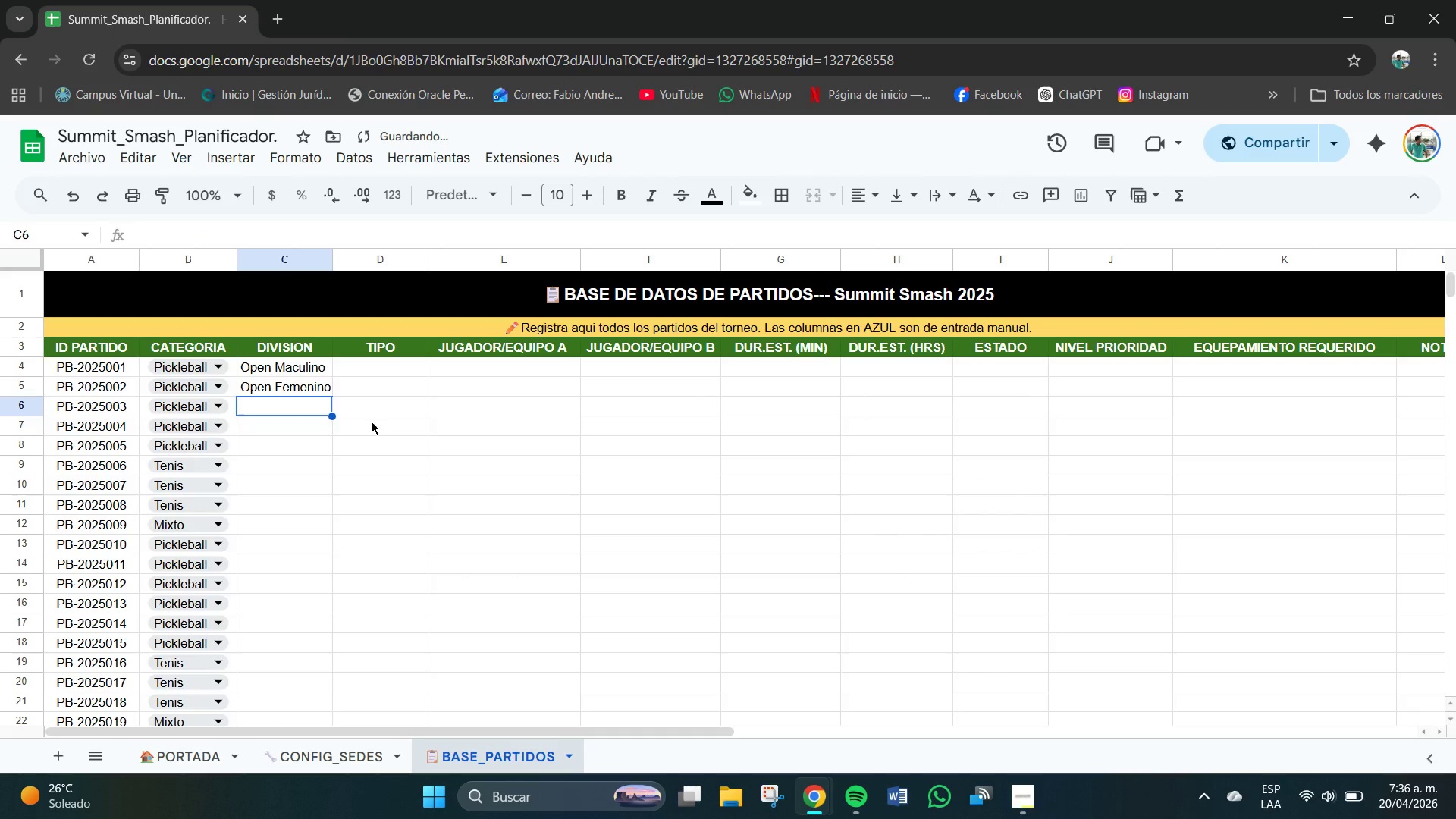 
type(50+ Maculino )
 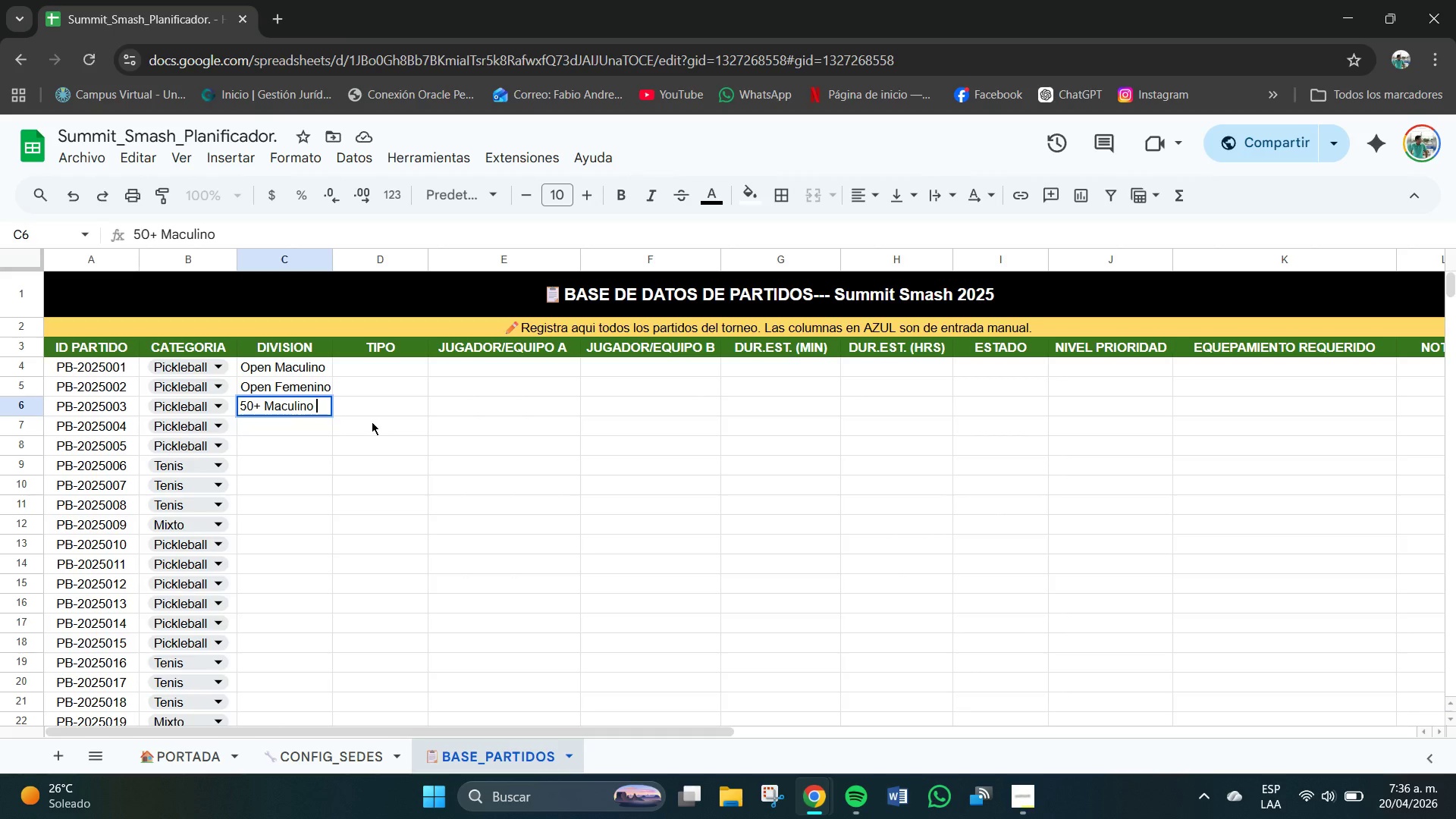 
key(Enter)
 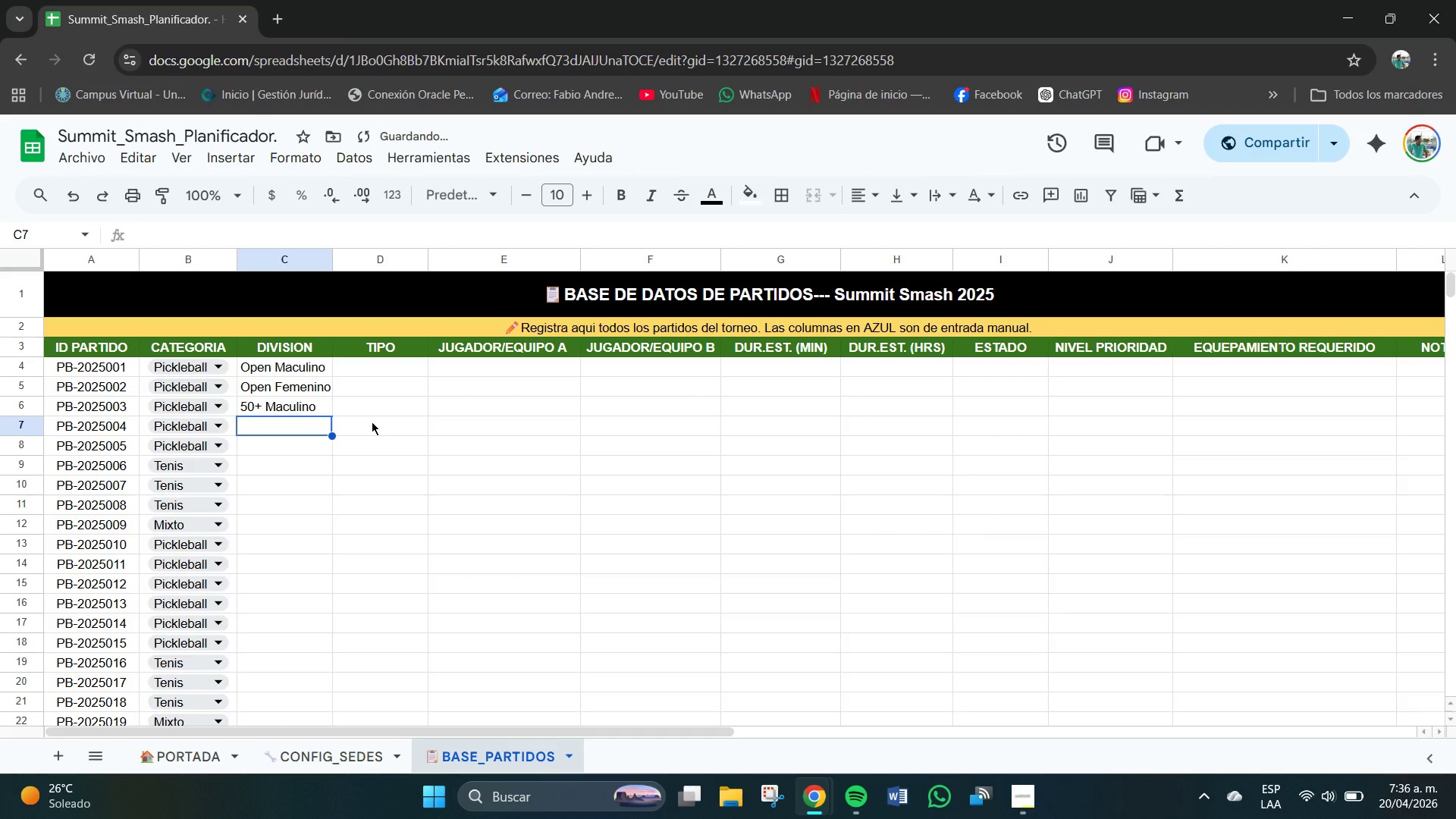 
type(50+ fe)
key(Backspace)
key(Backspace)
type(Femenino )
 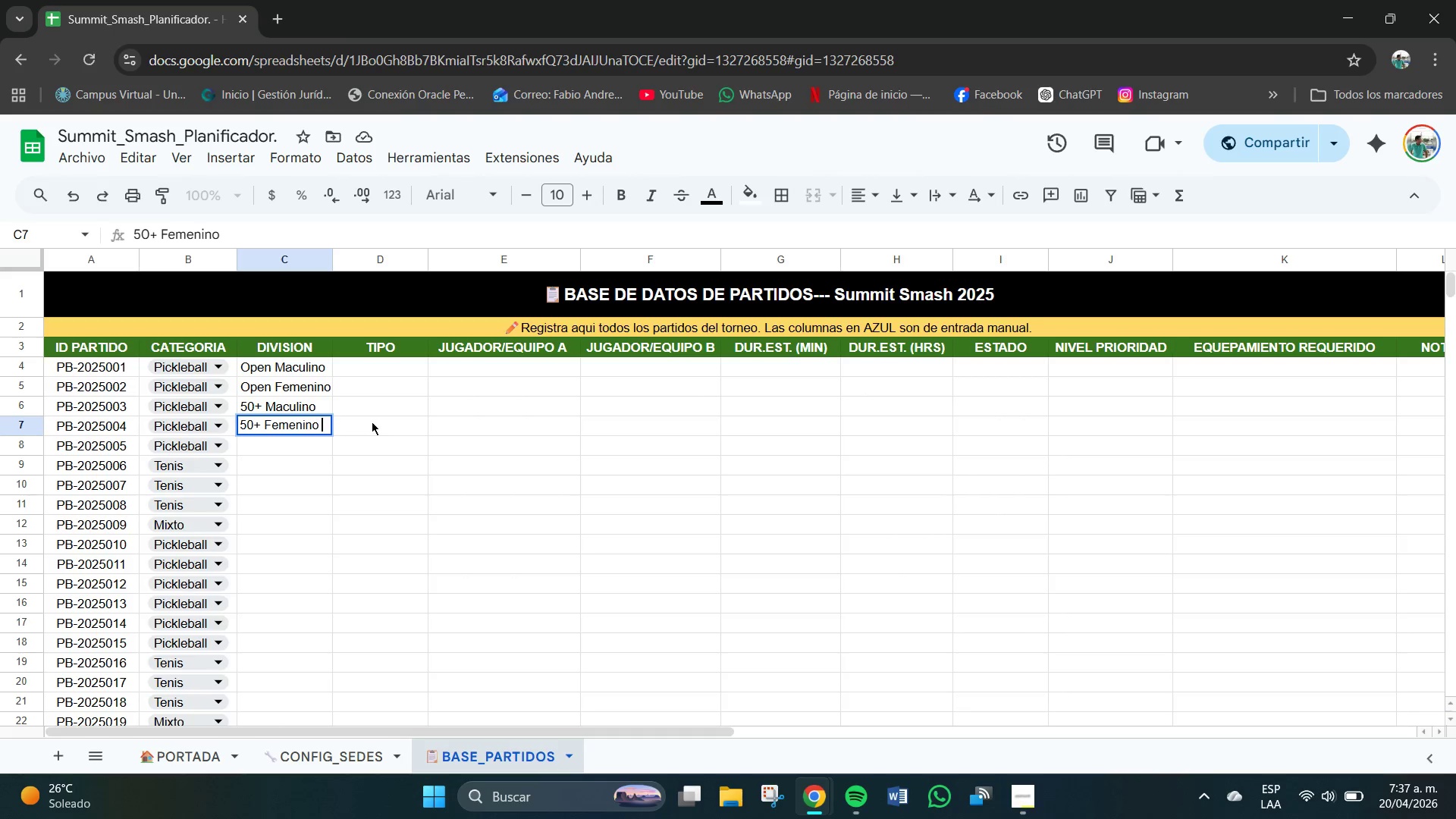 
key(Enter)
 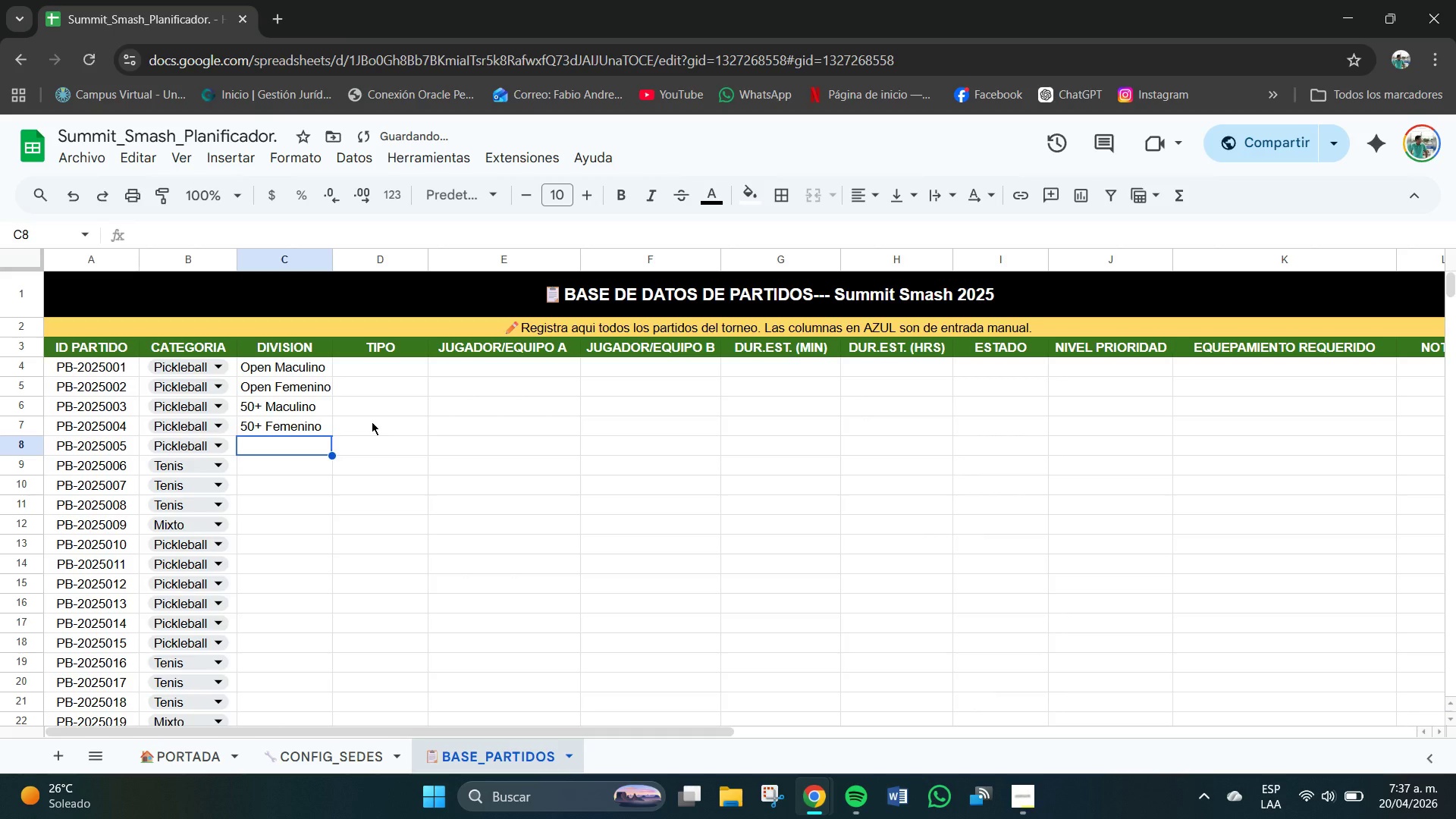 
type(Mixto Dobles )
 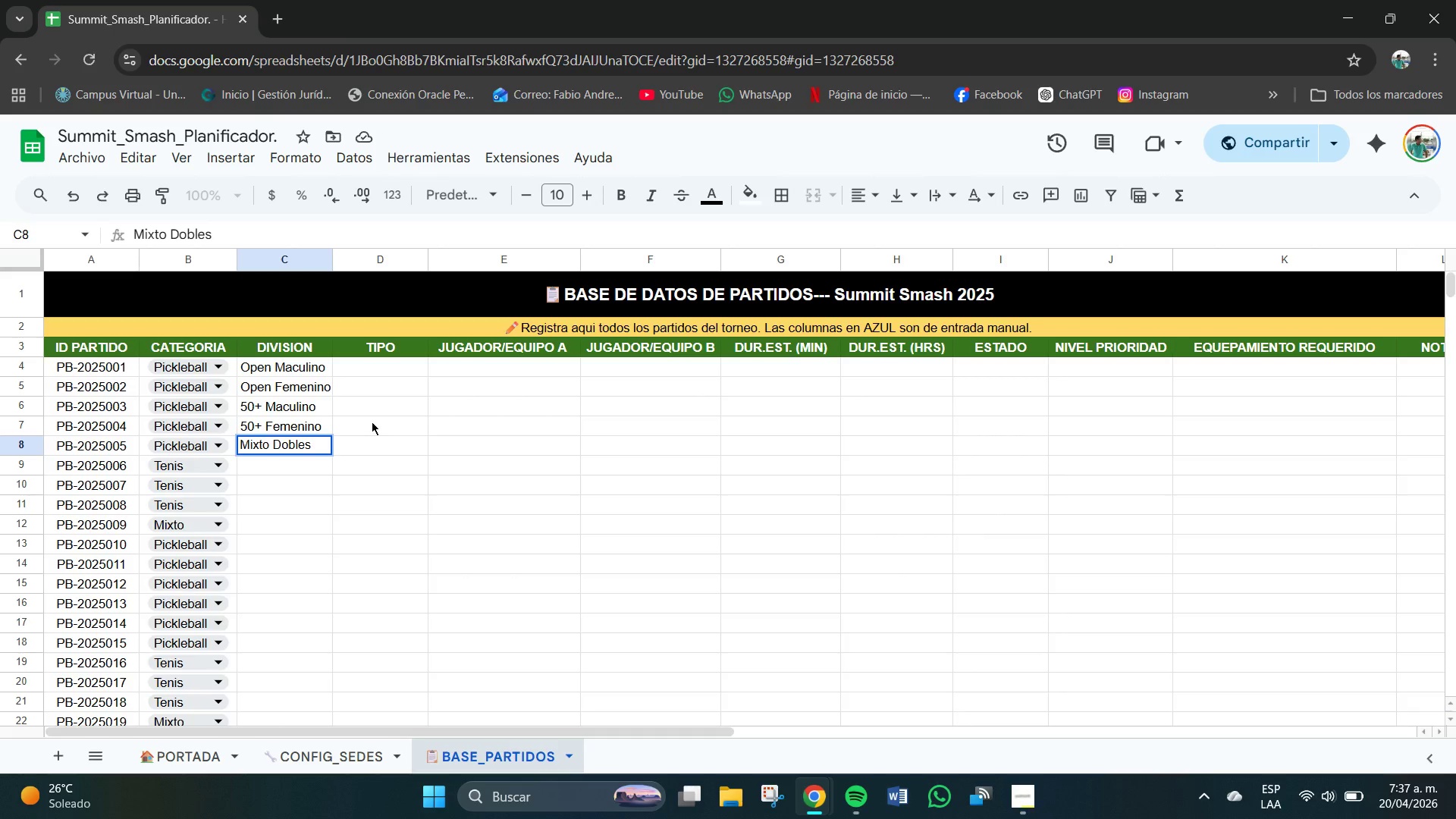 
key(Enter)
 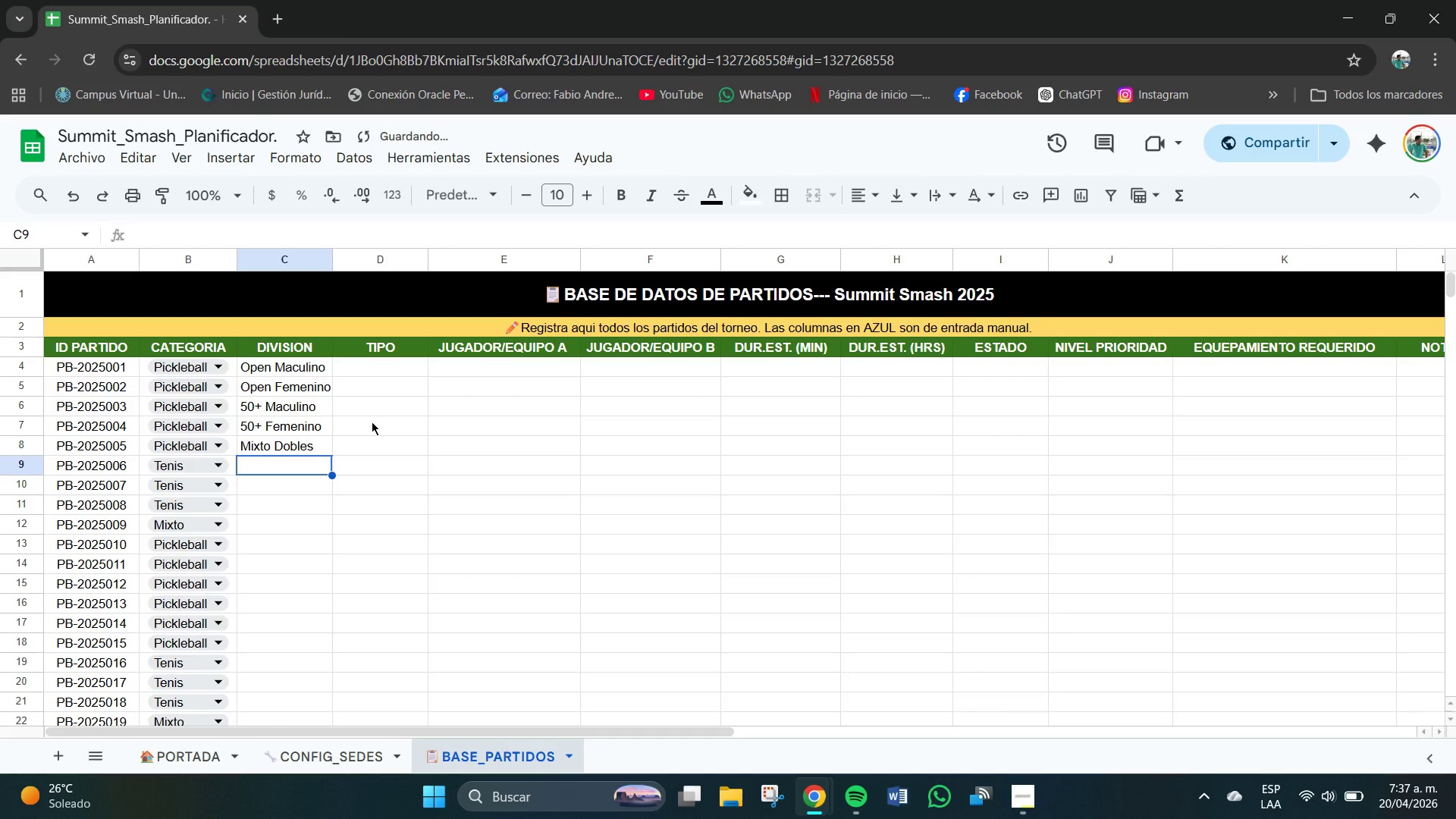 
type(Open Macul)
 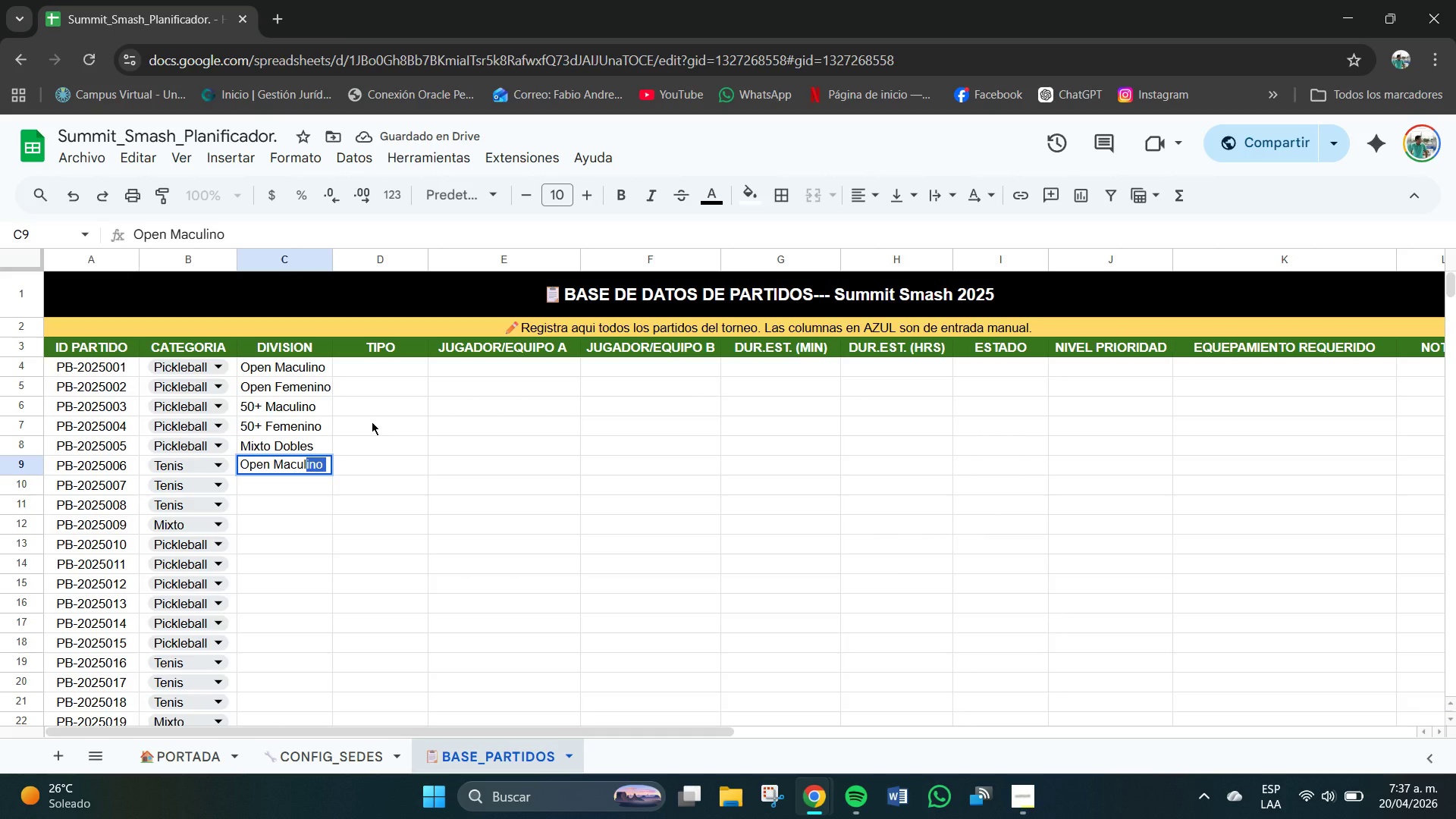 
key(Enter)
 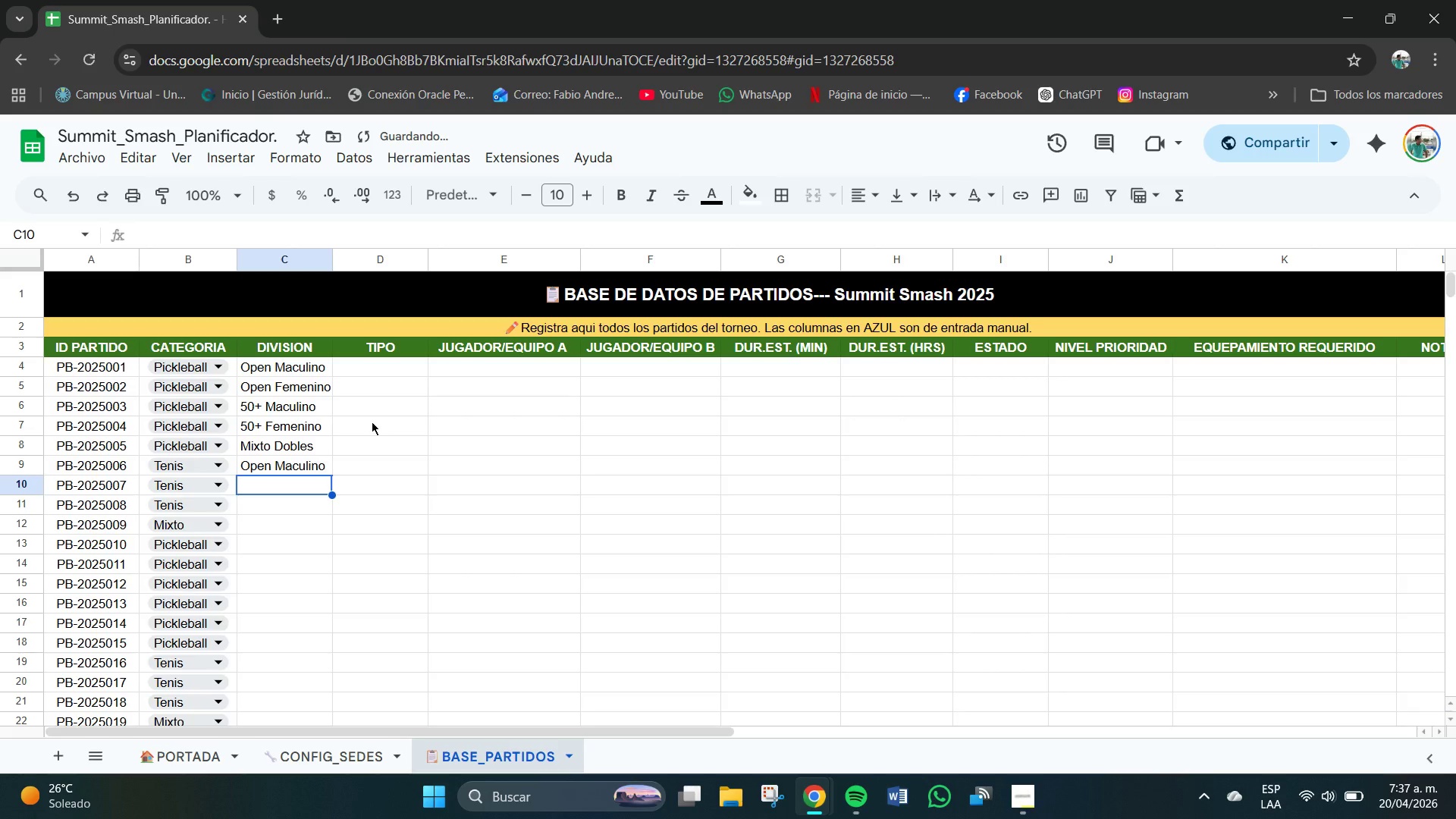 
type(Open F)
 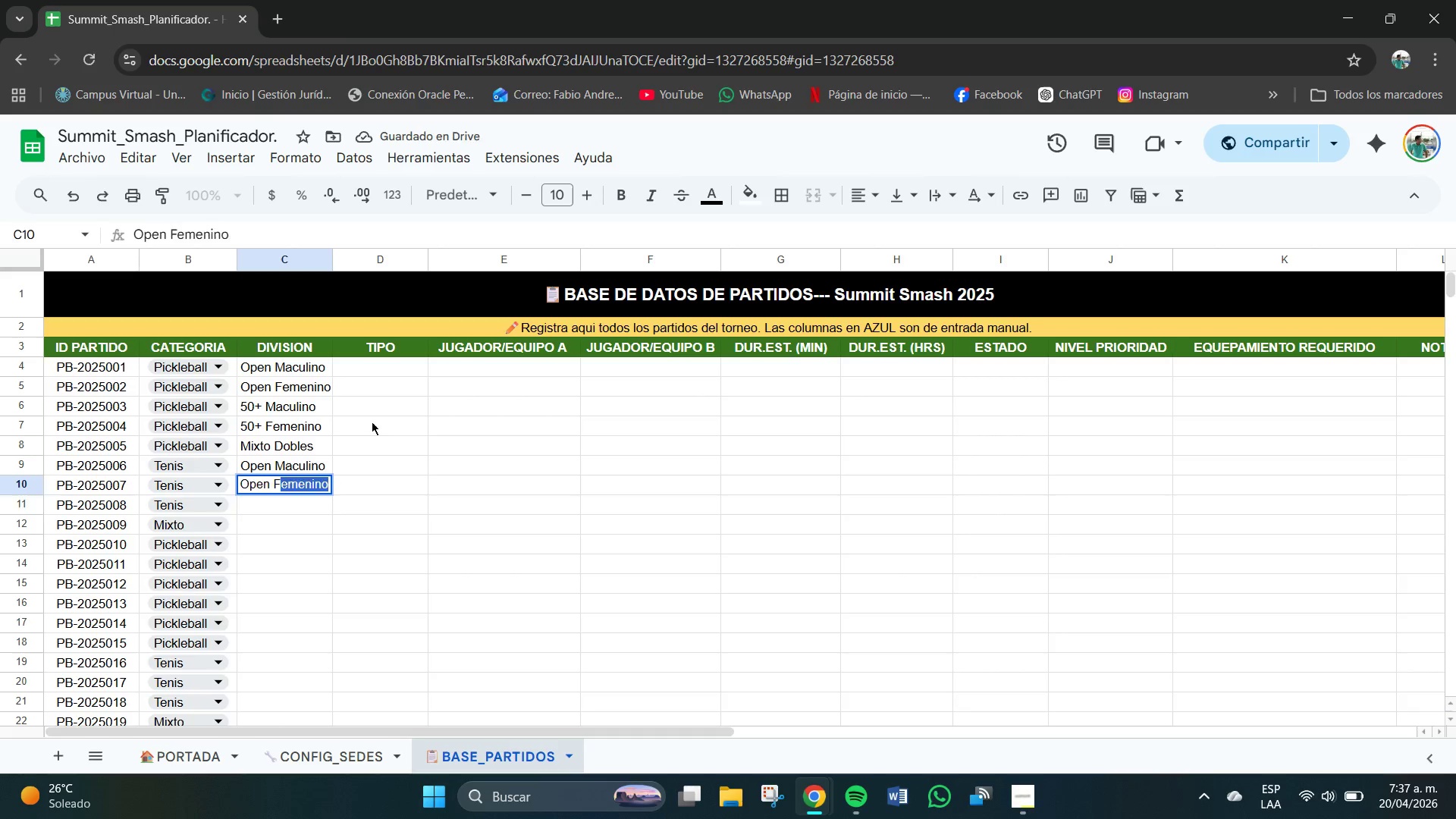 
key(Enter)
 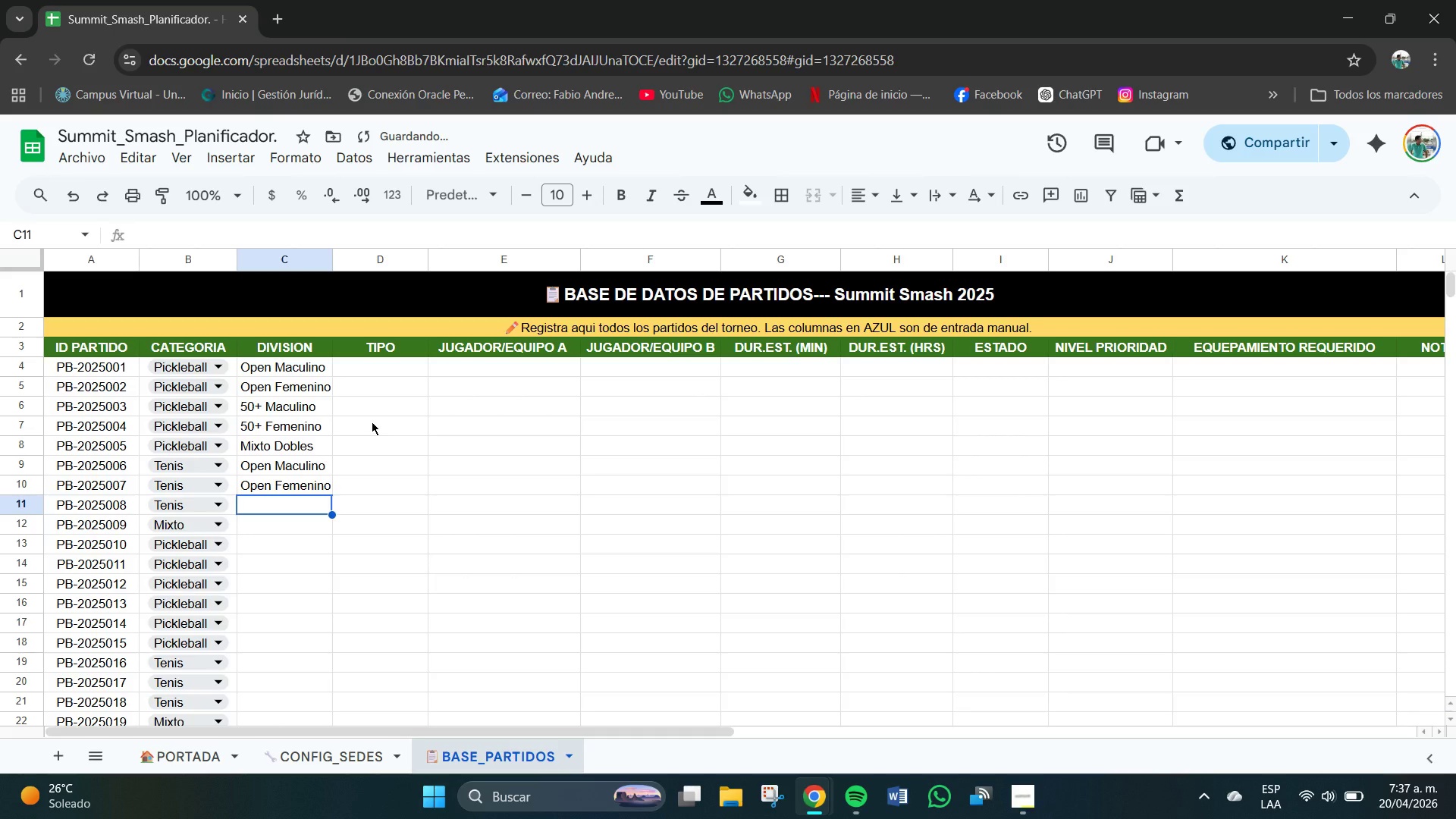 
type(Donble)
key(Backspace)
key(Backspace)
key(Backspace)
type(les miz)
key(Backspace)
type(x)
key(Backspace)
key(Backspace)
type(M)
key(Backspace)
key(Backspace)
type(Mixto )
 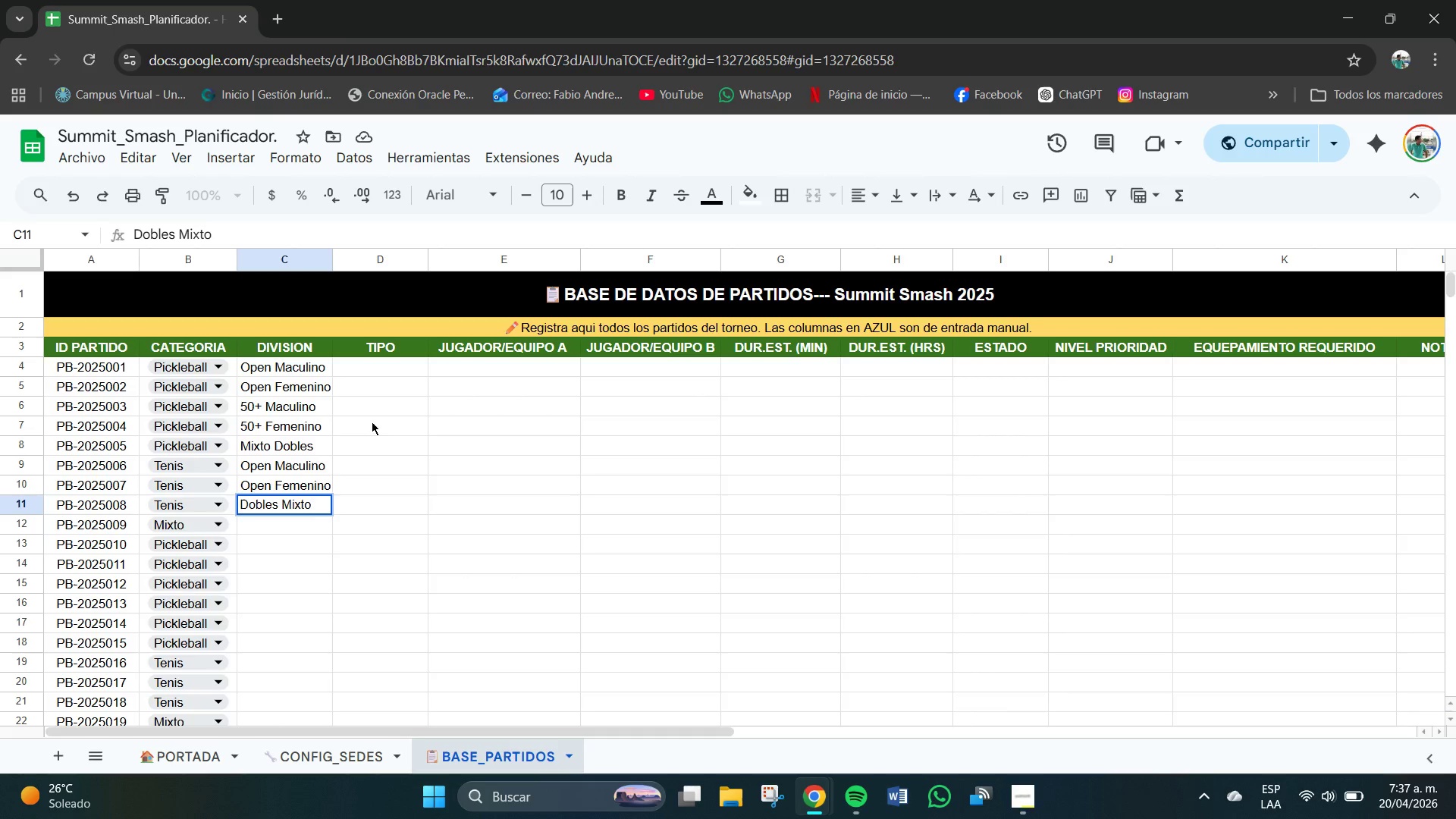 
wait(5.39)
 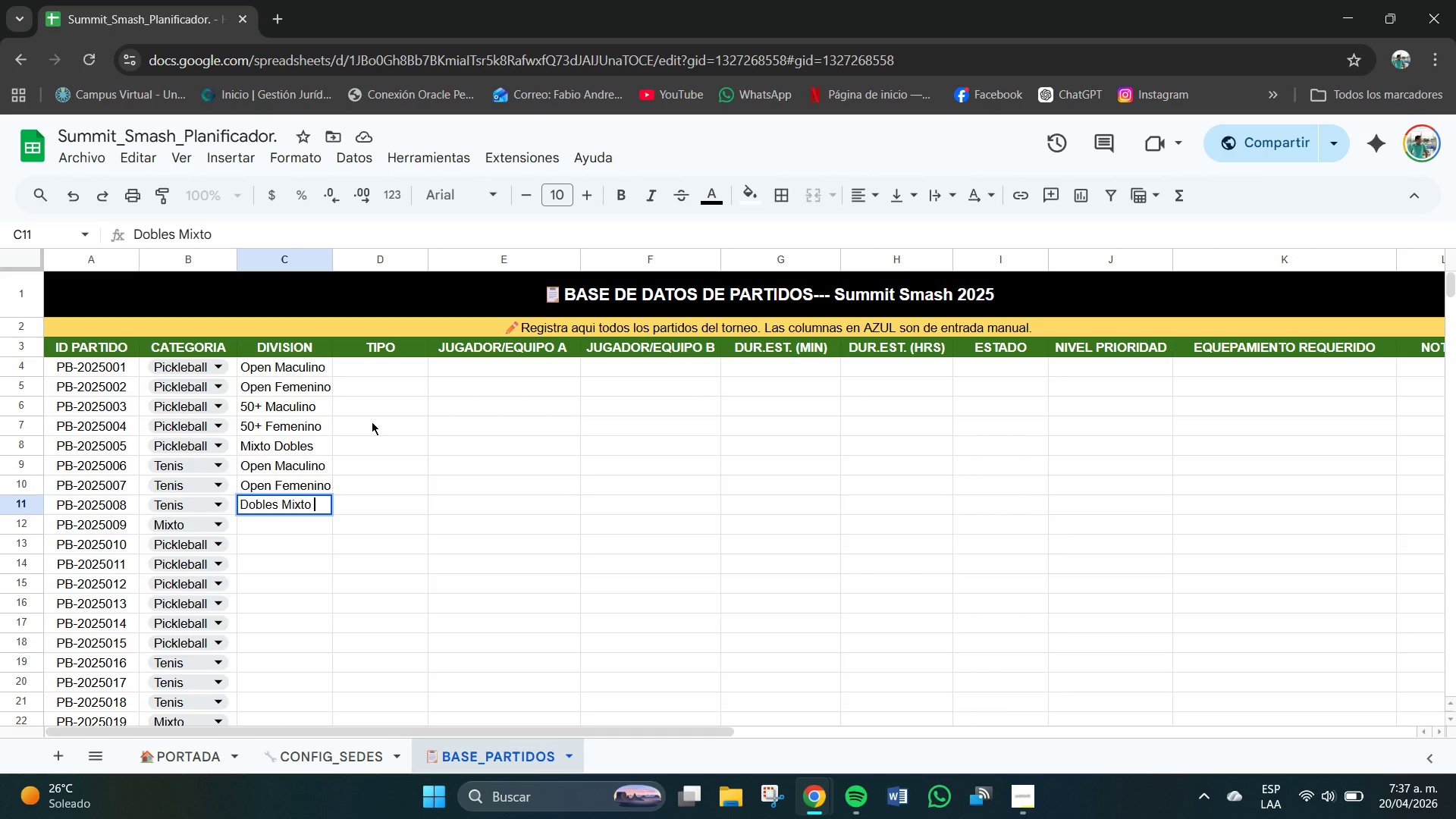 
key(Enter)
 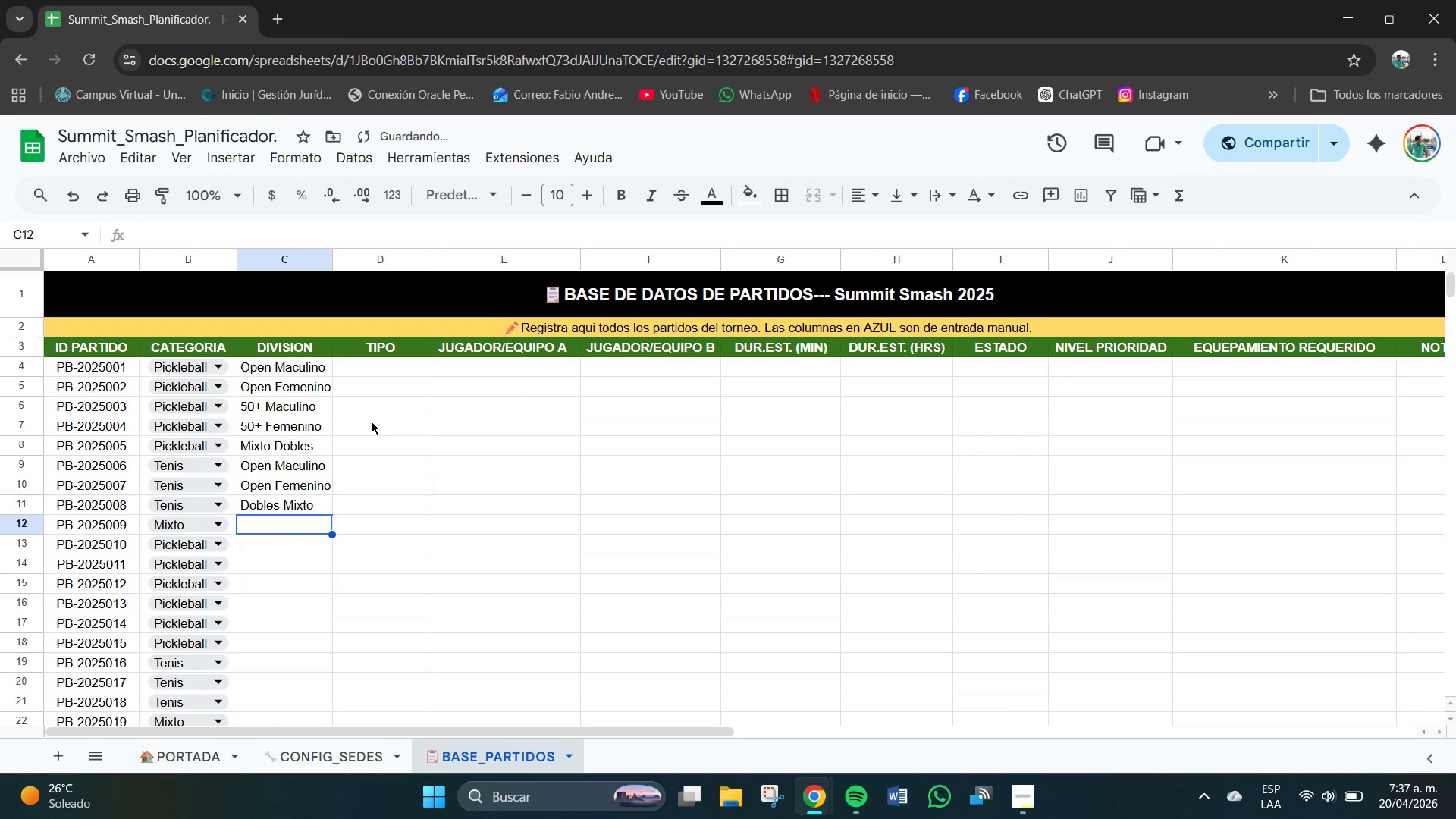 
type(Exhibix)
key(Backspace)
type(cion)
 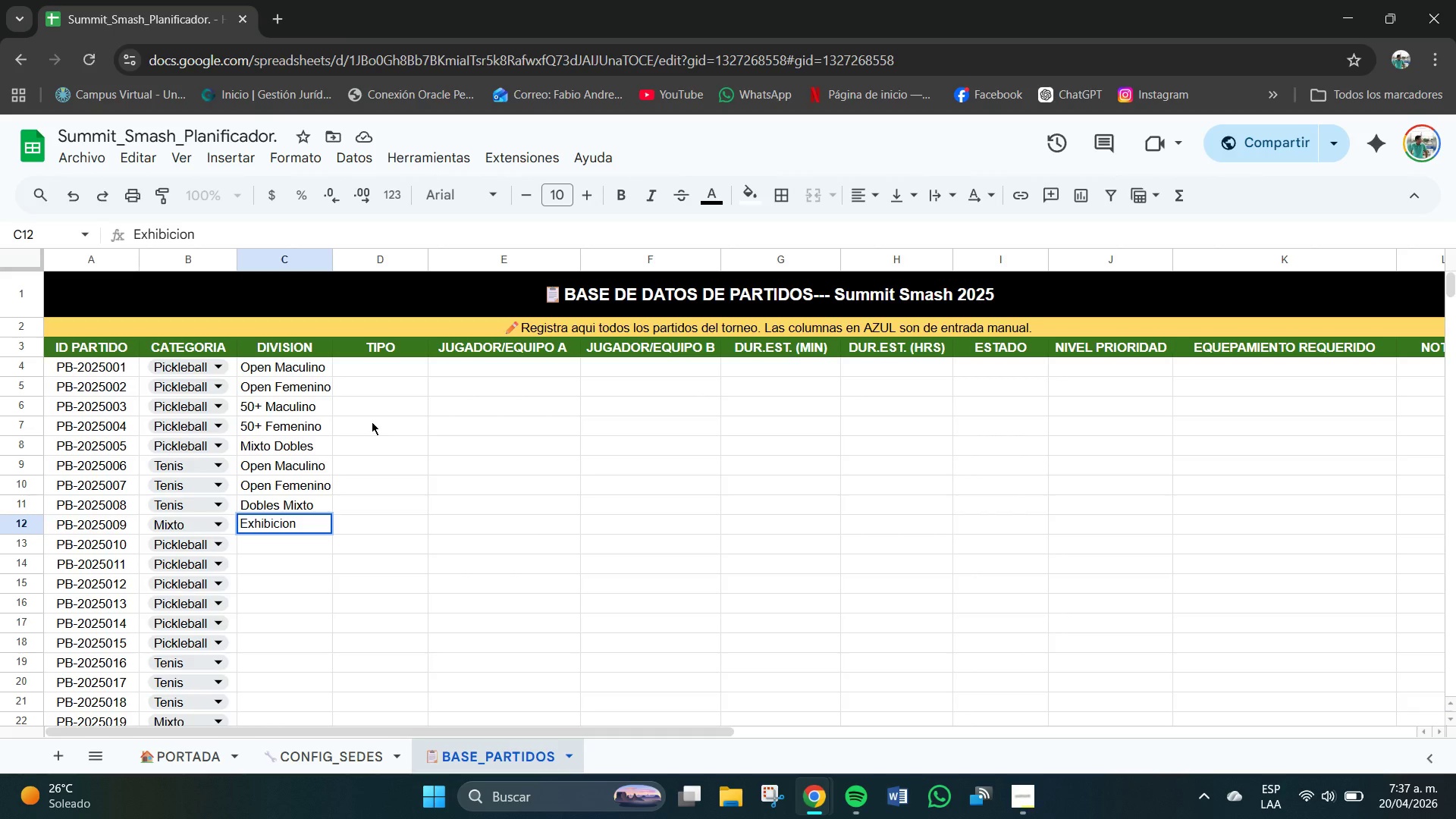 
key(Enter)
 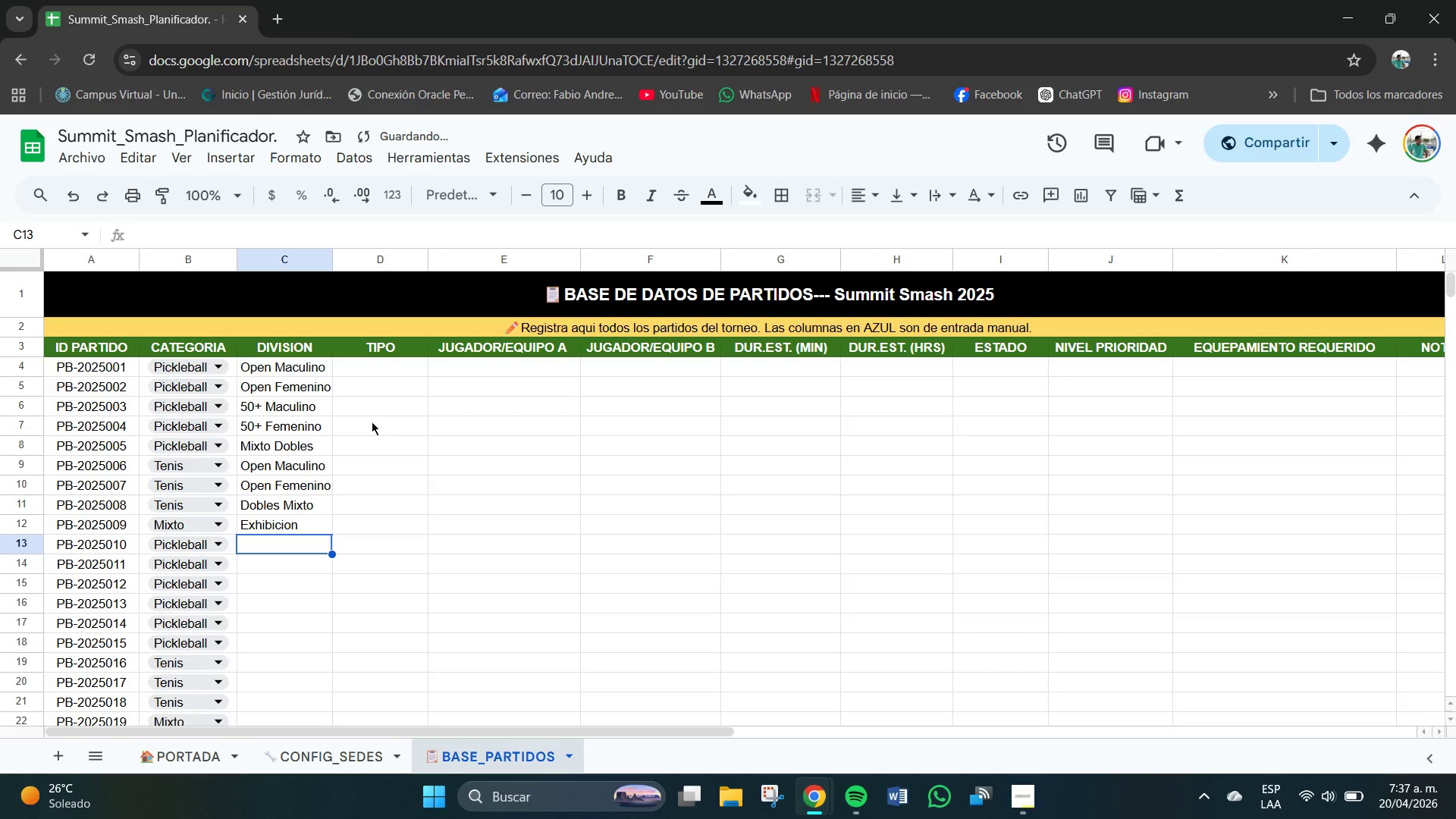 
type(Juvenil )
 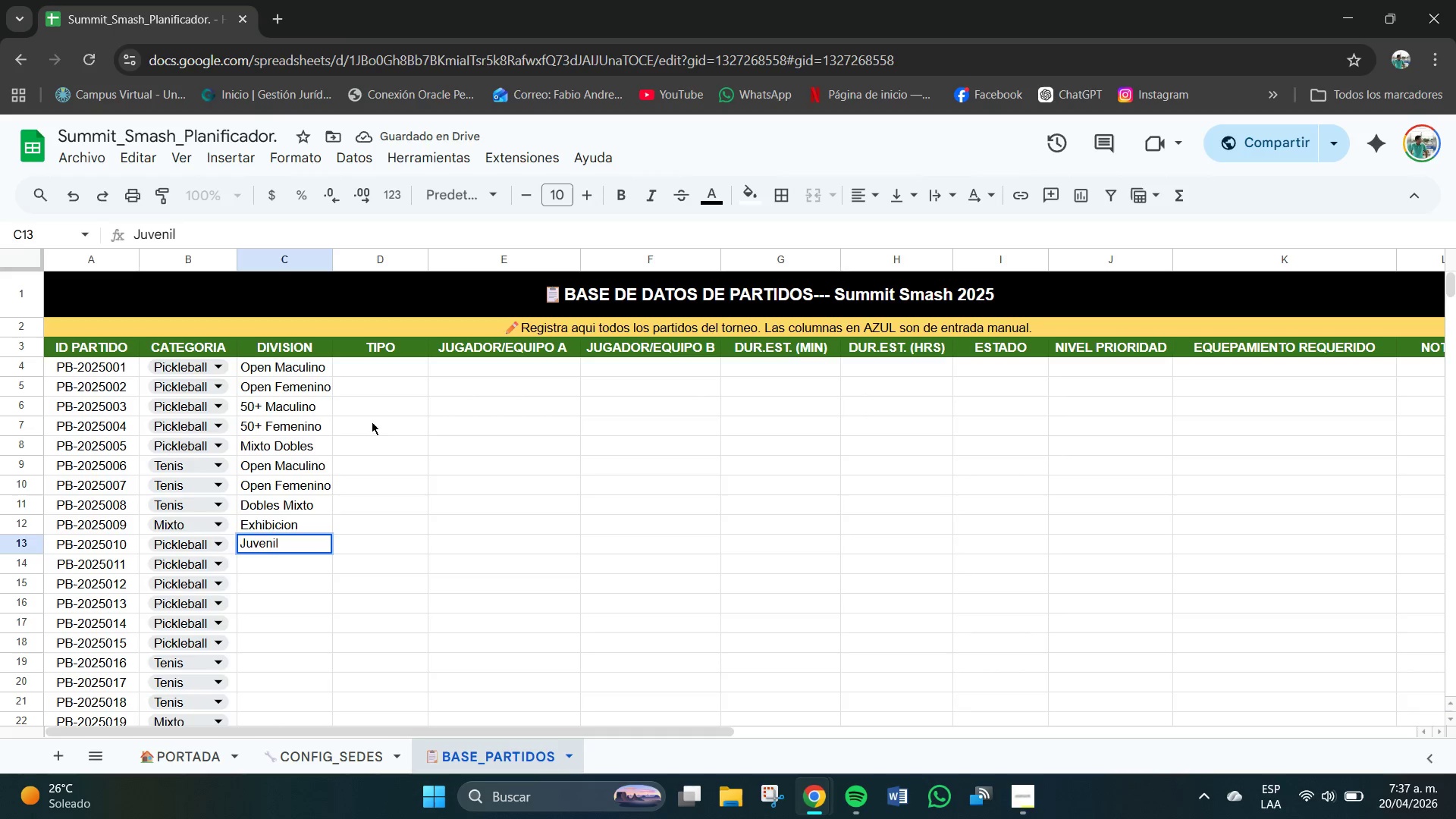 
key(Enter)
 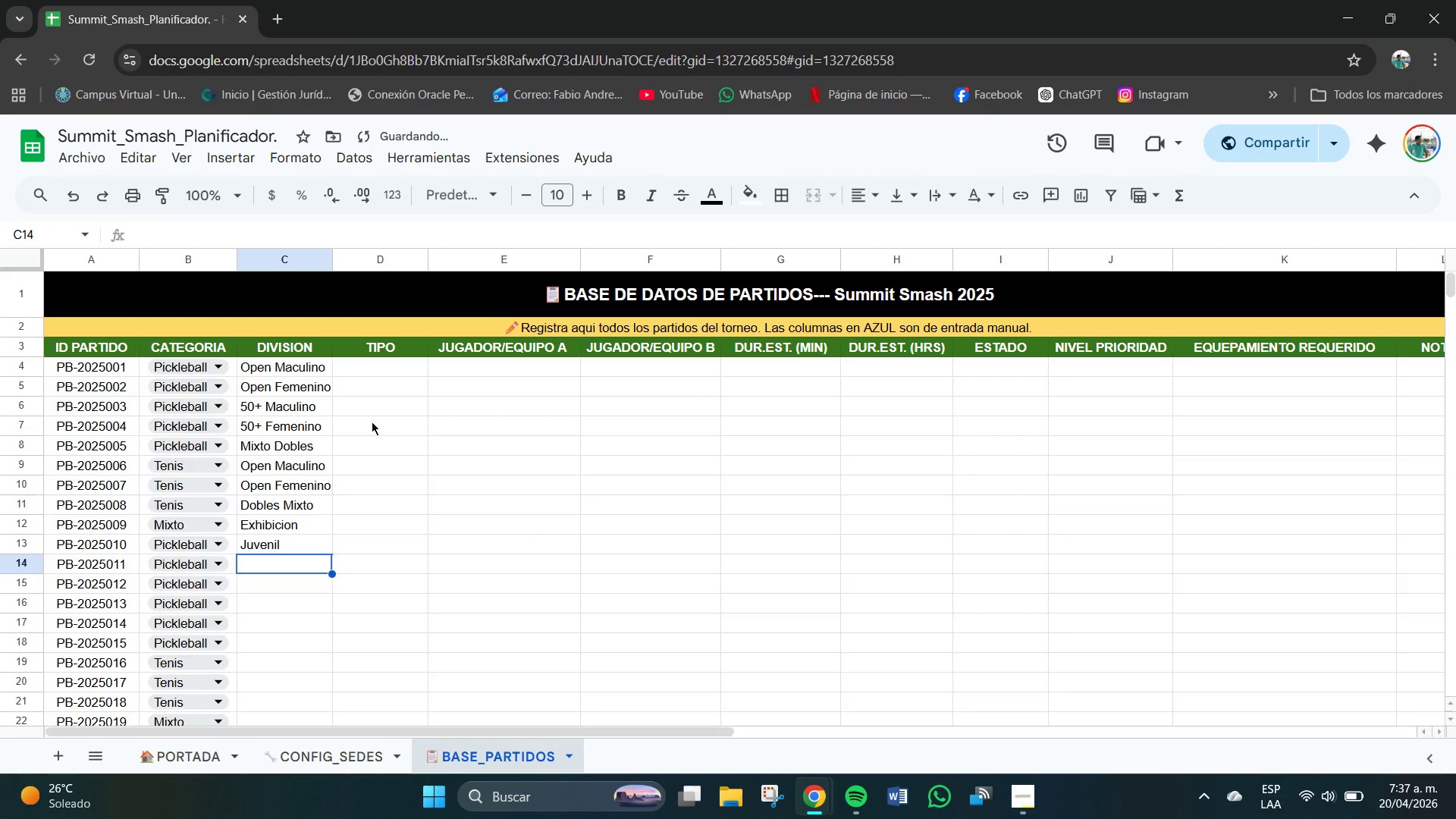 
type(Open M)
 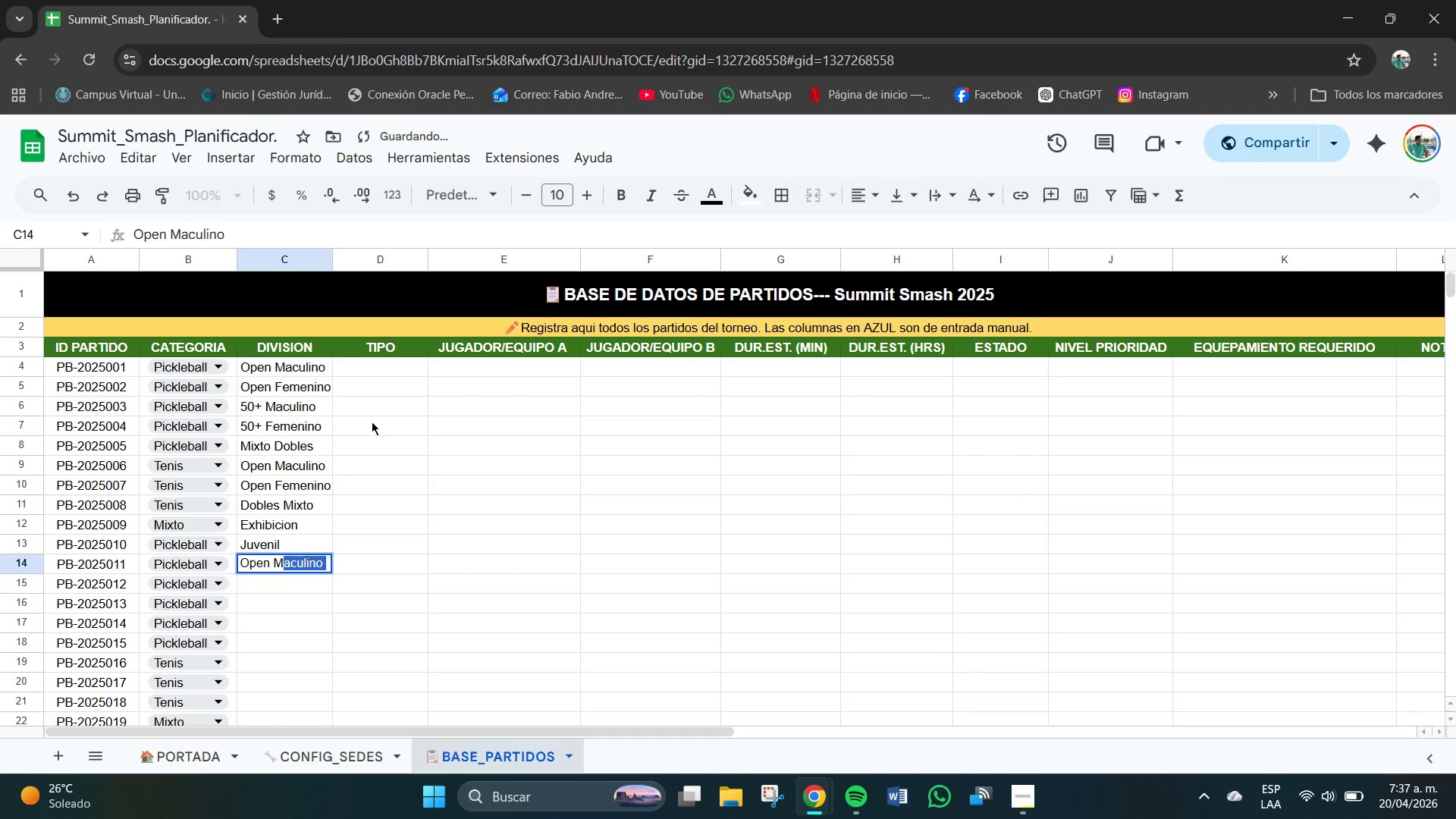 
key(Enter)
 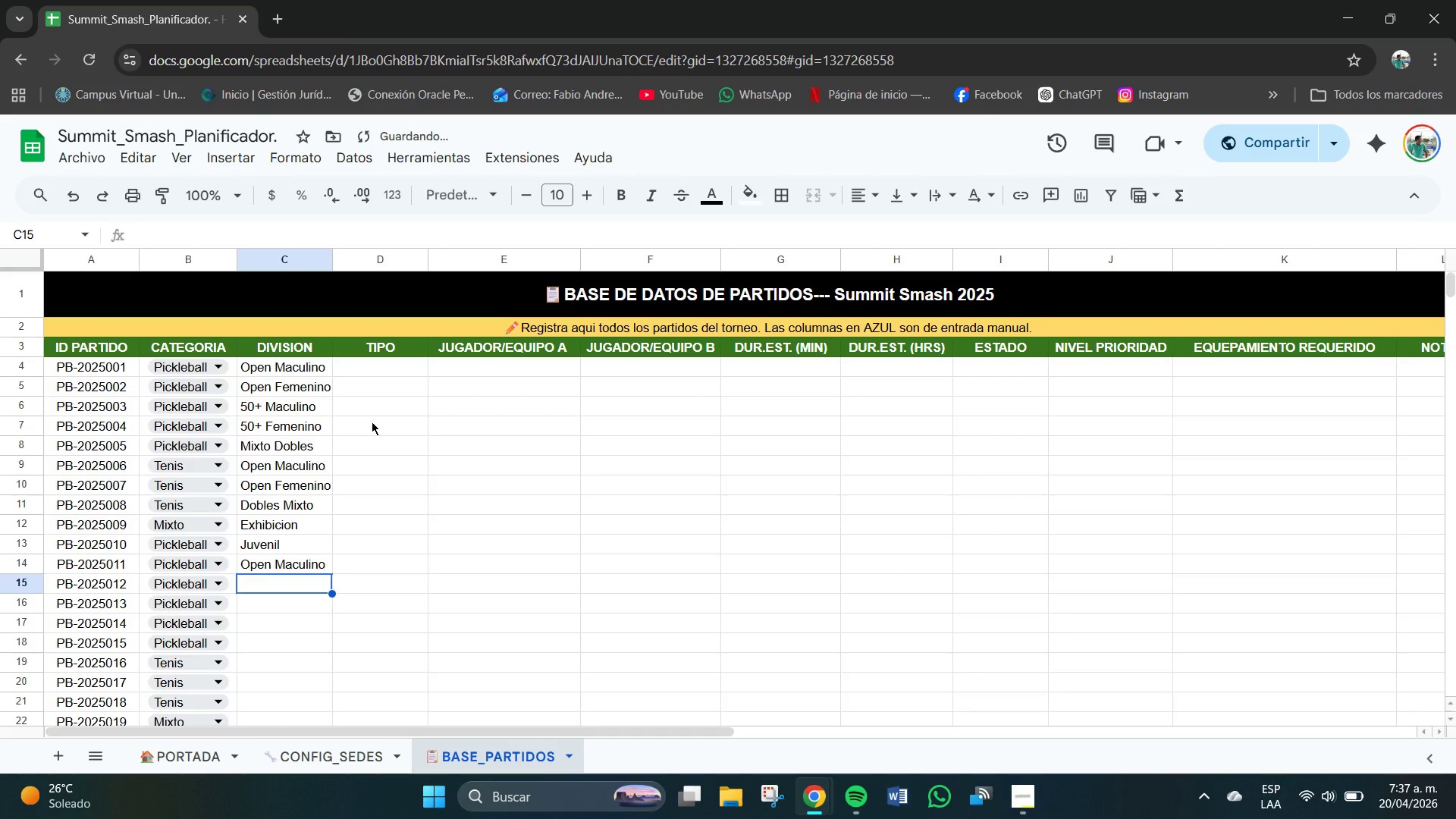 
type(Open F)
 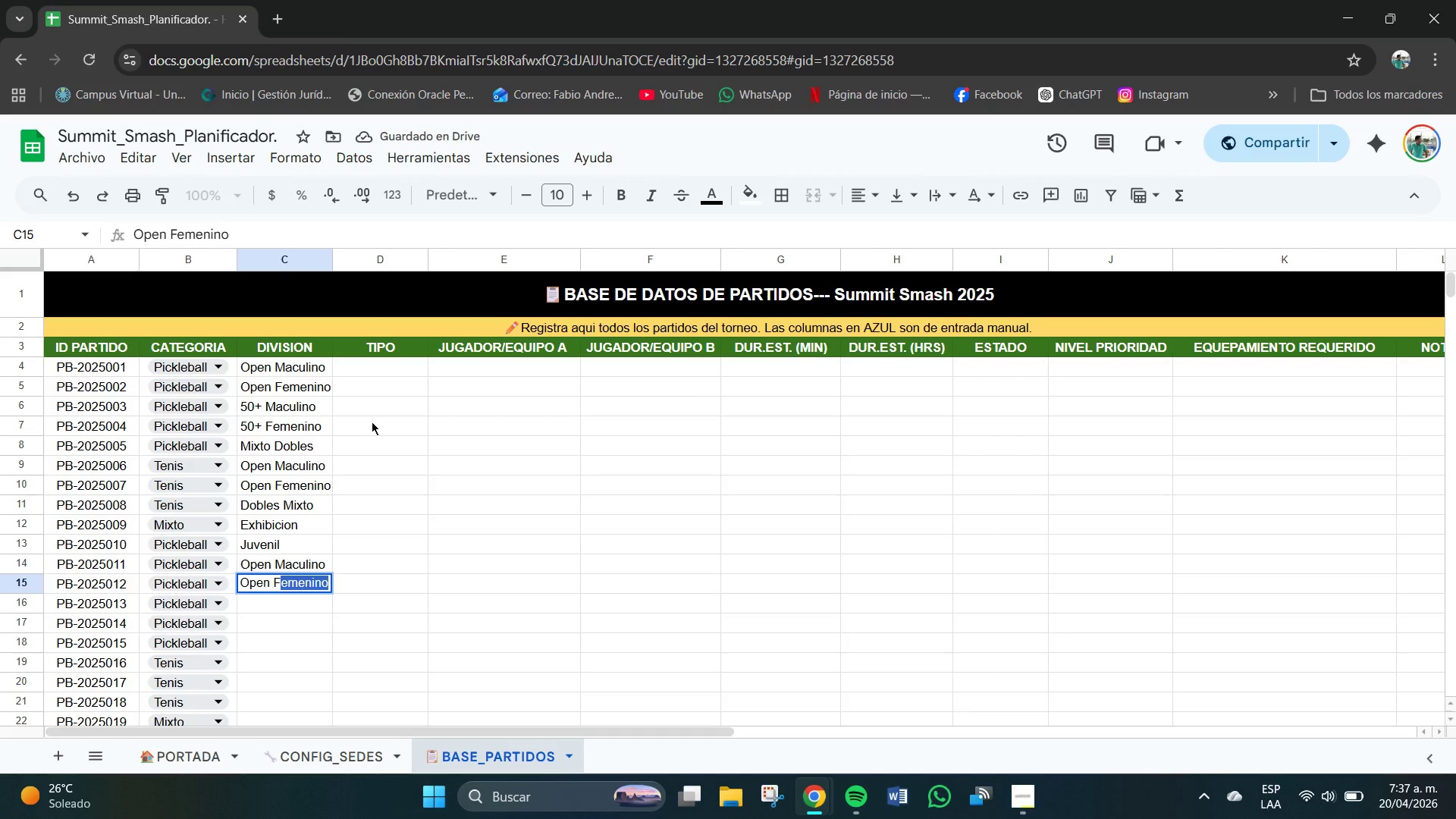 
key(Enter)
 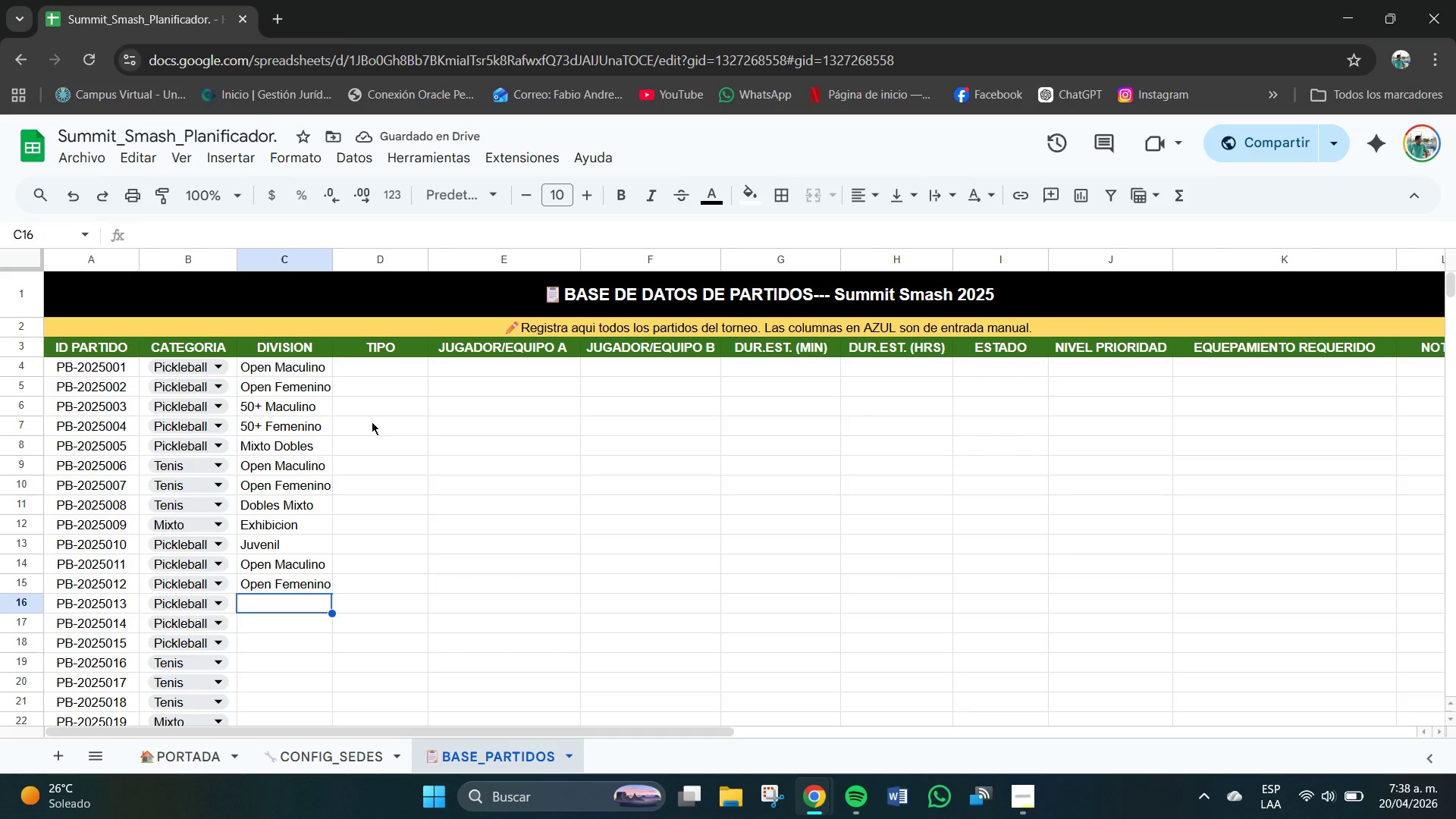 
type(50+ Masculki)
key(Backspace)
key(Backspace)
key(Backspace)
type(lino)
 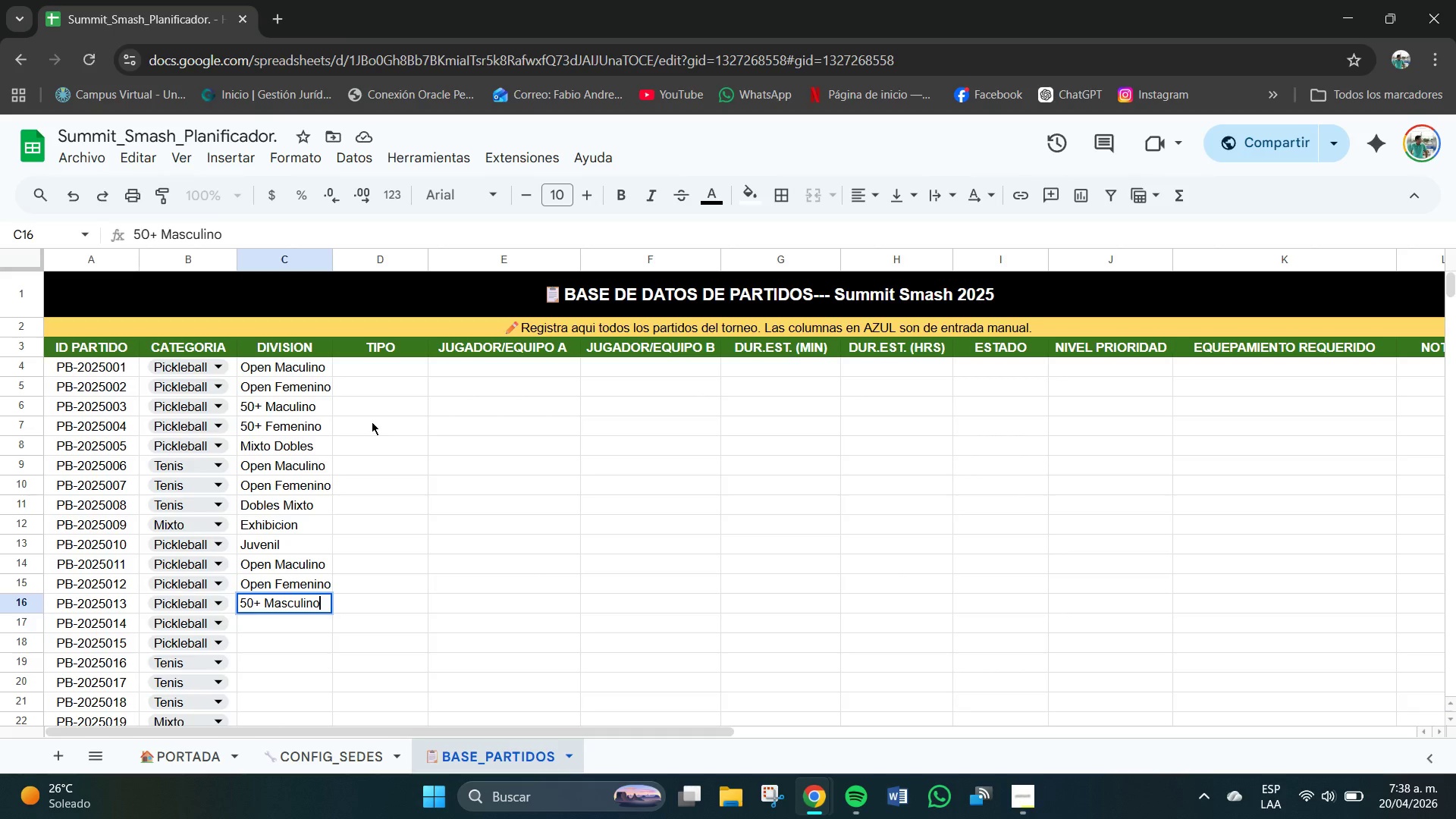 
key(Enter)
 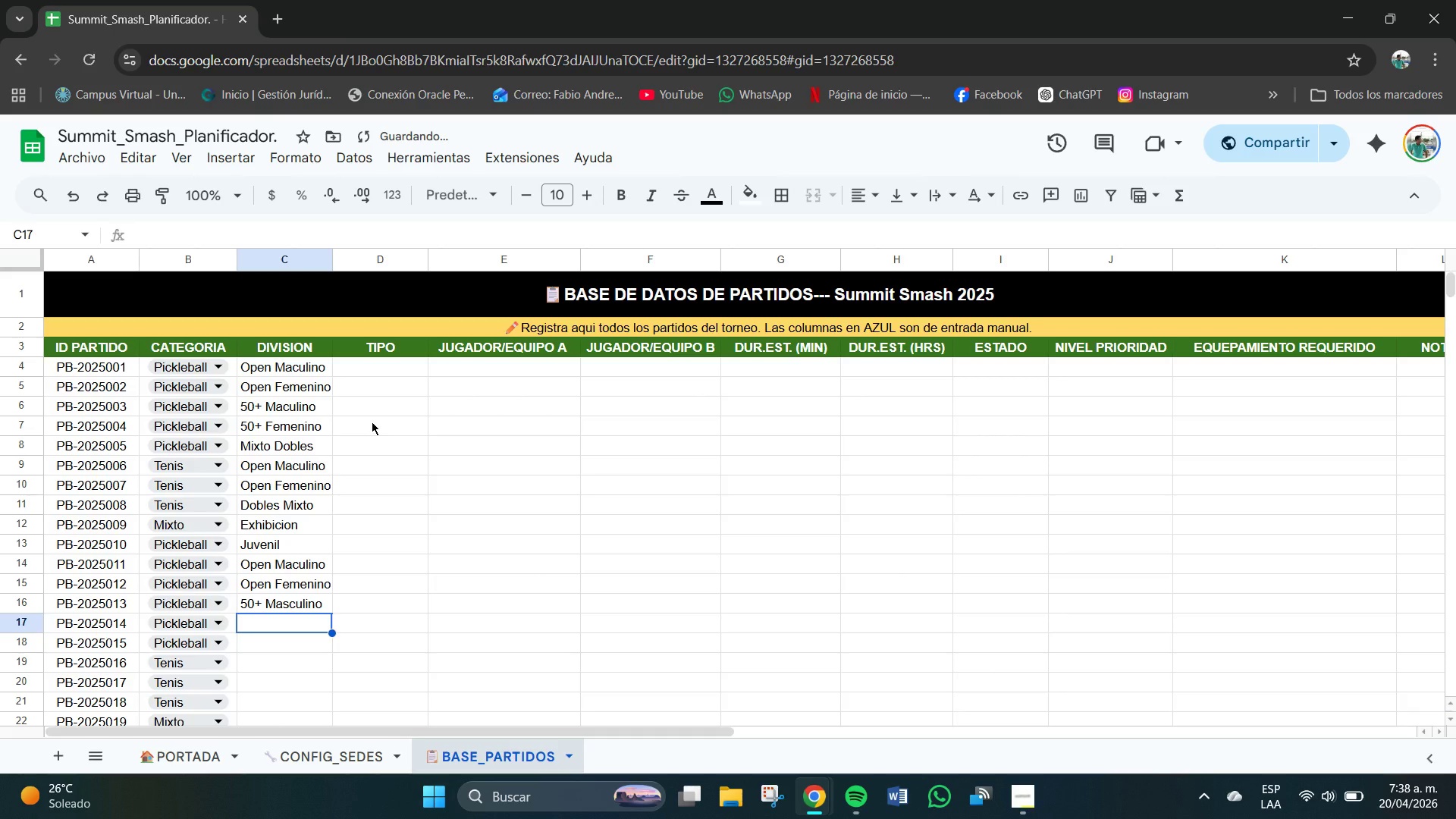 
type(4)
key(Backspace)
type(50+ Femenino )
 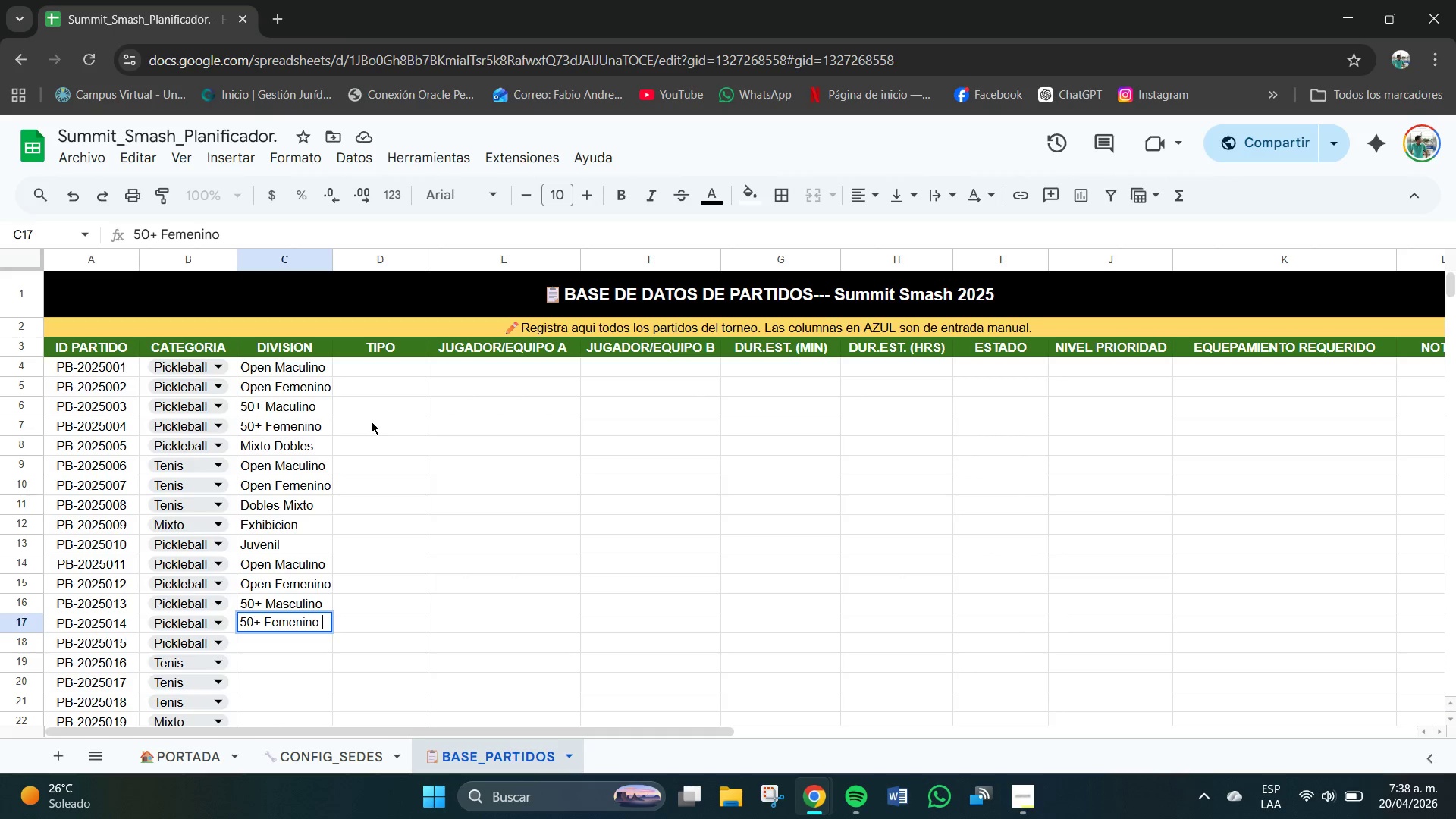 
key(Enter)
 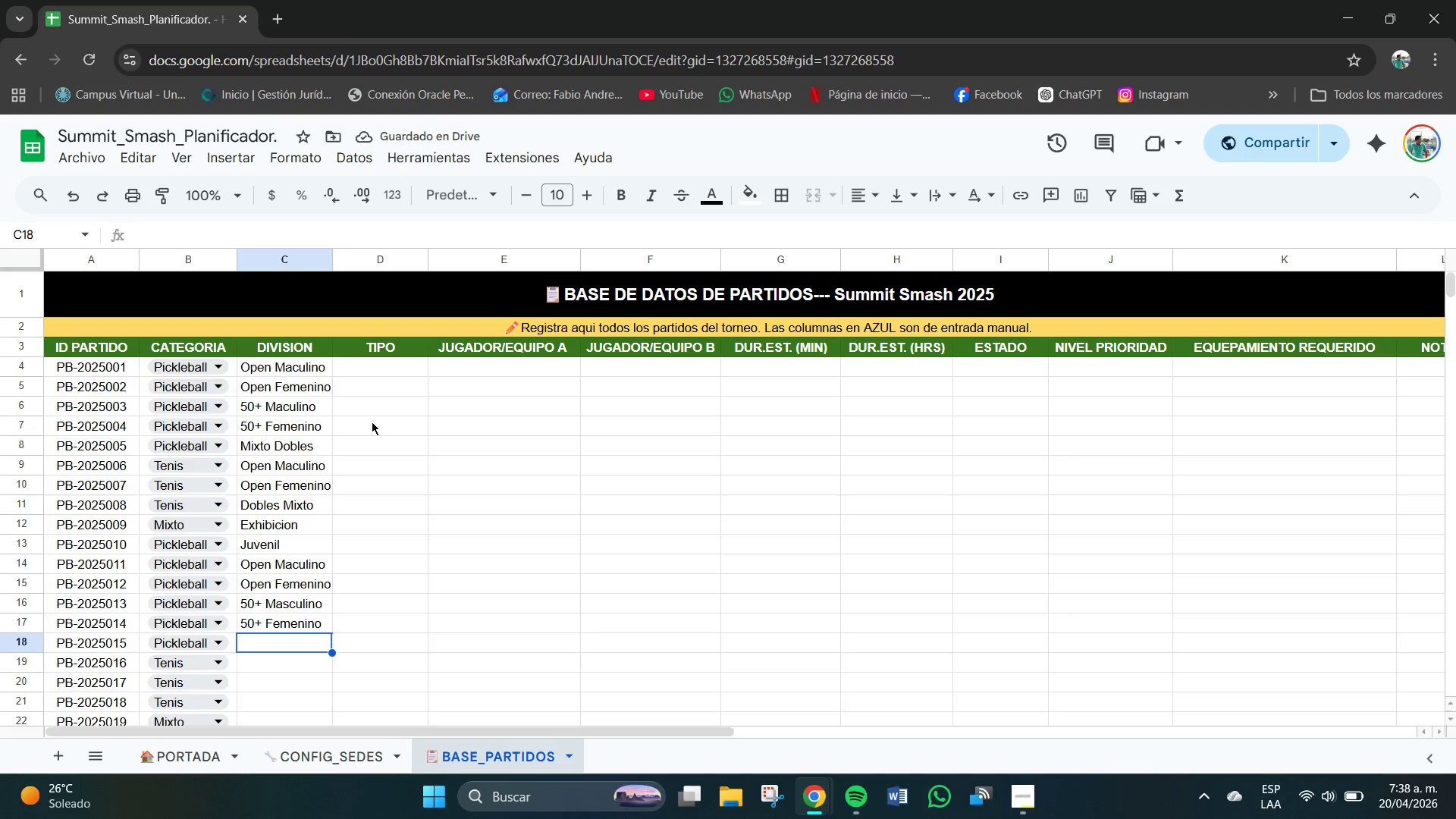 
type(Mixto)
 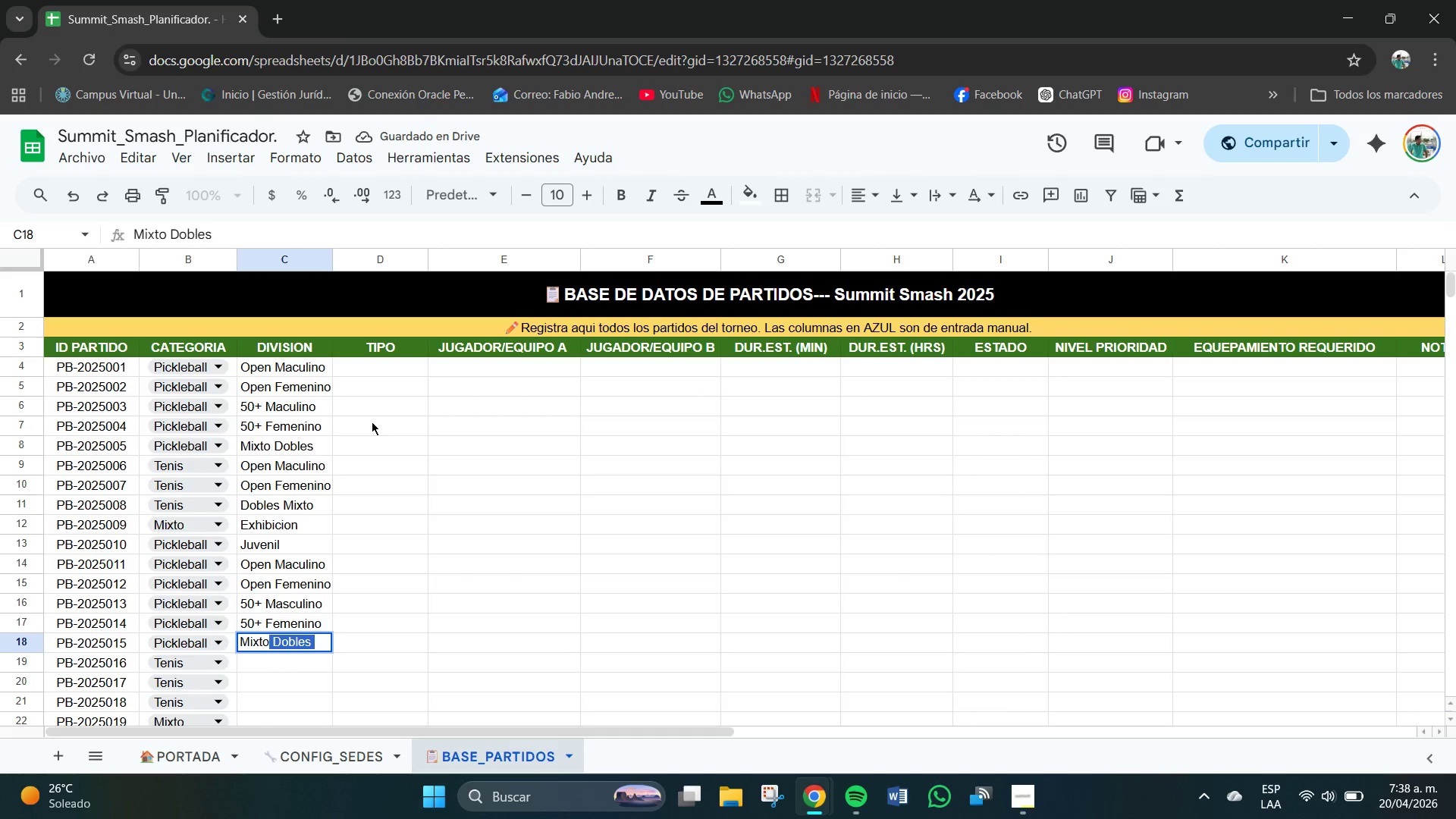 
key(Enter)
 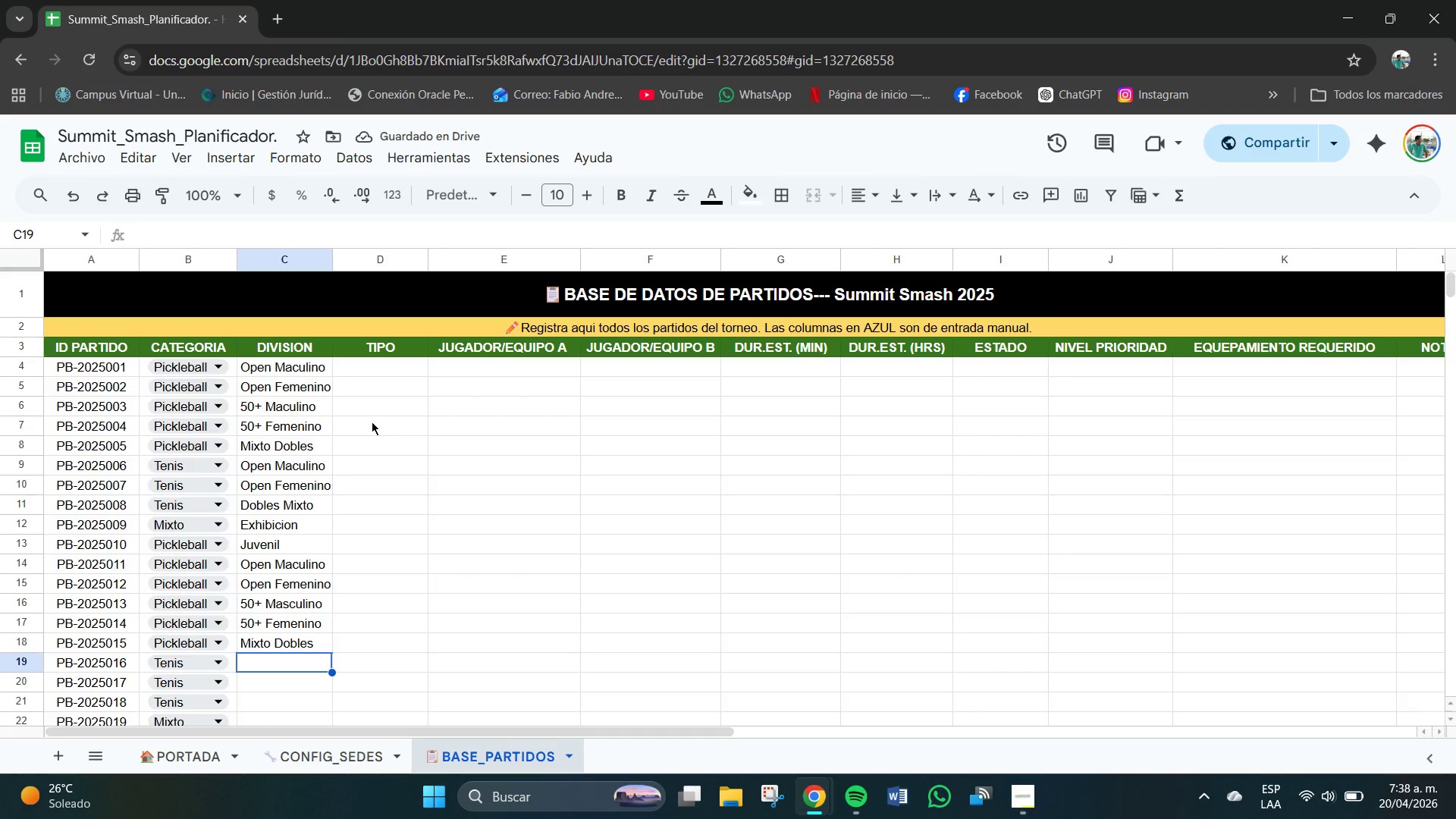 
type(Open M)
 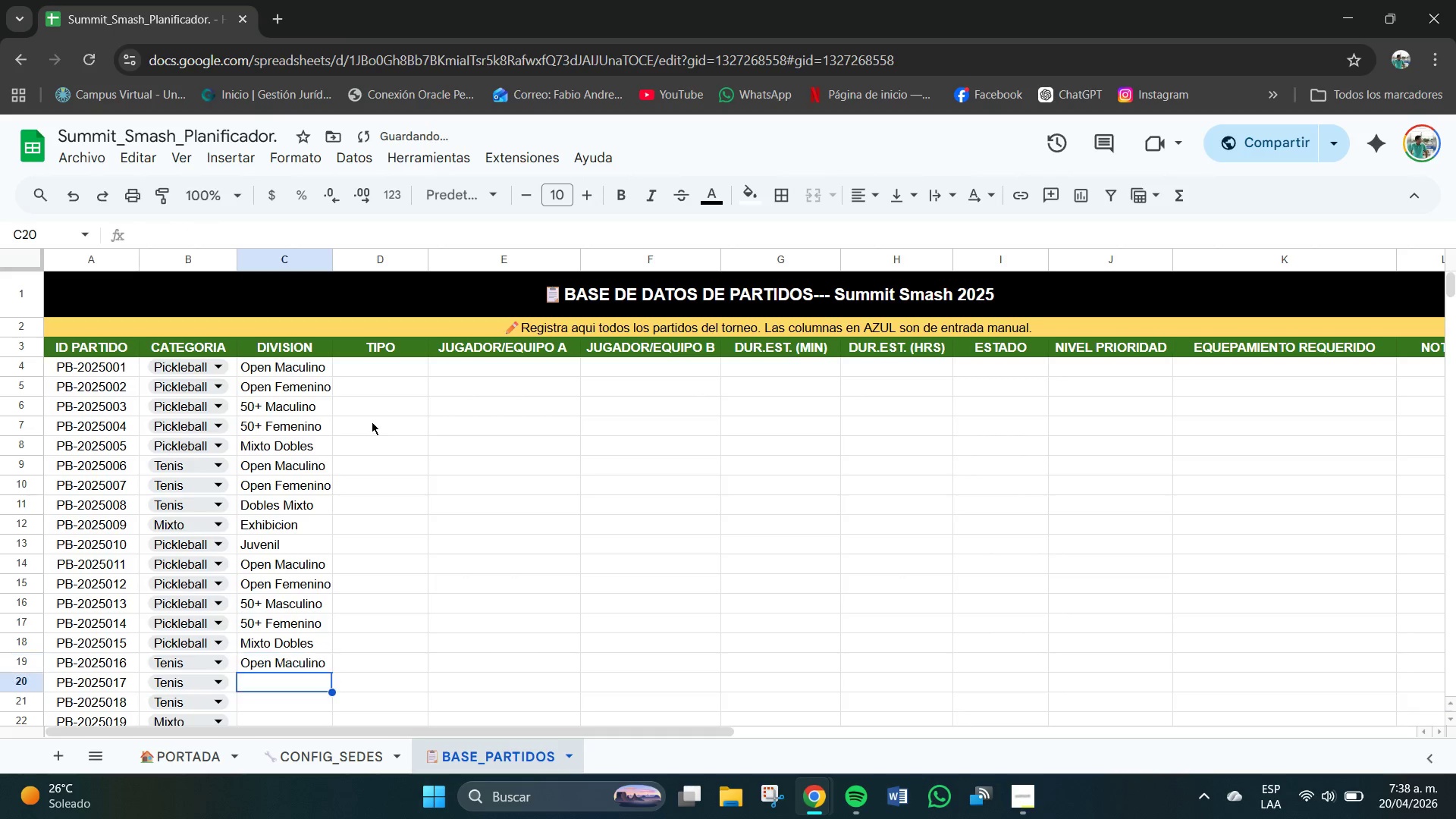 
key(Enter)
 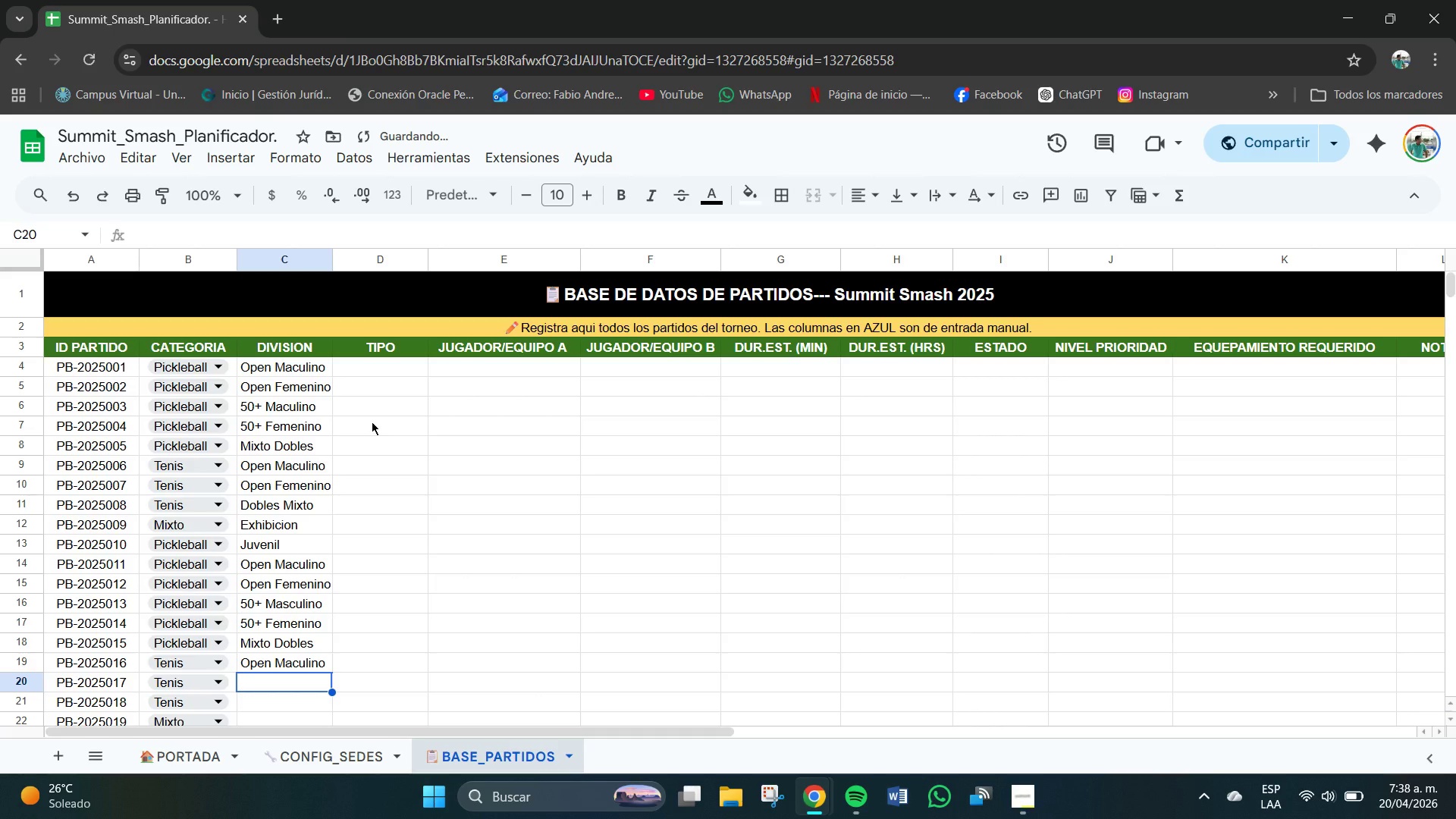 
type(Open F)
 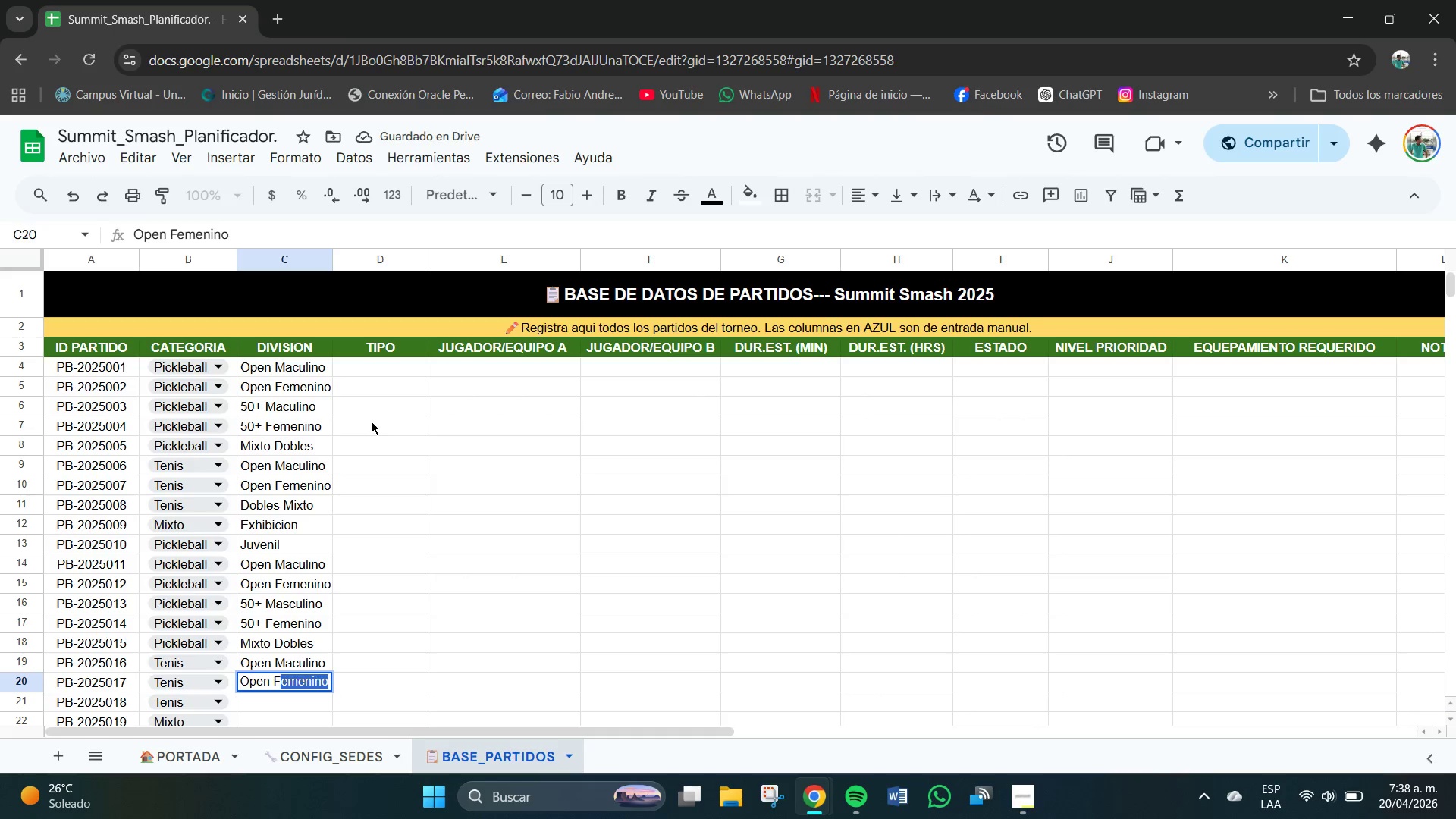 
key(Enter)
 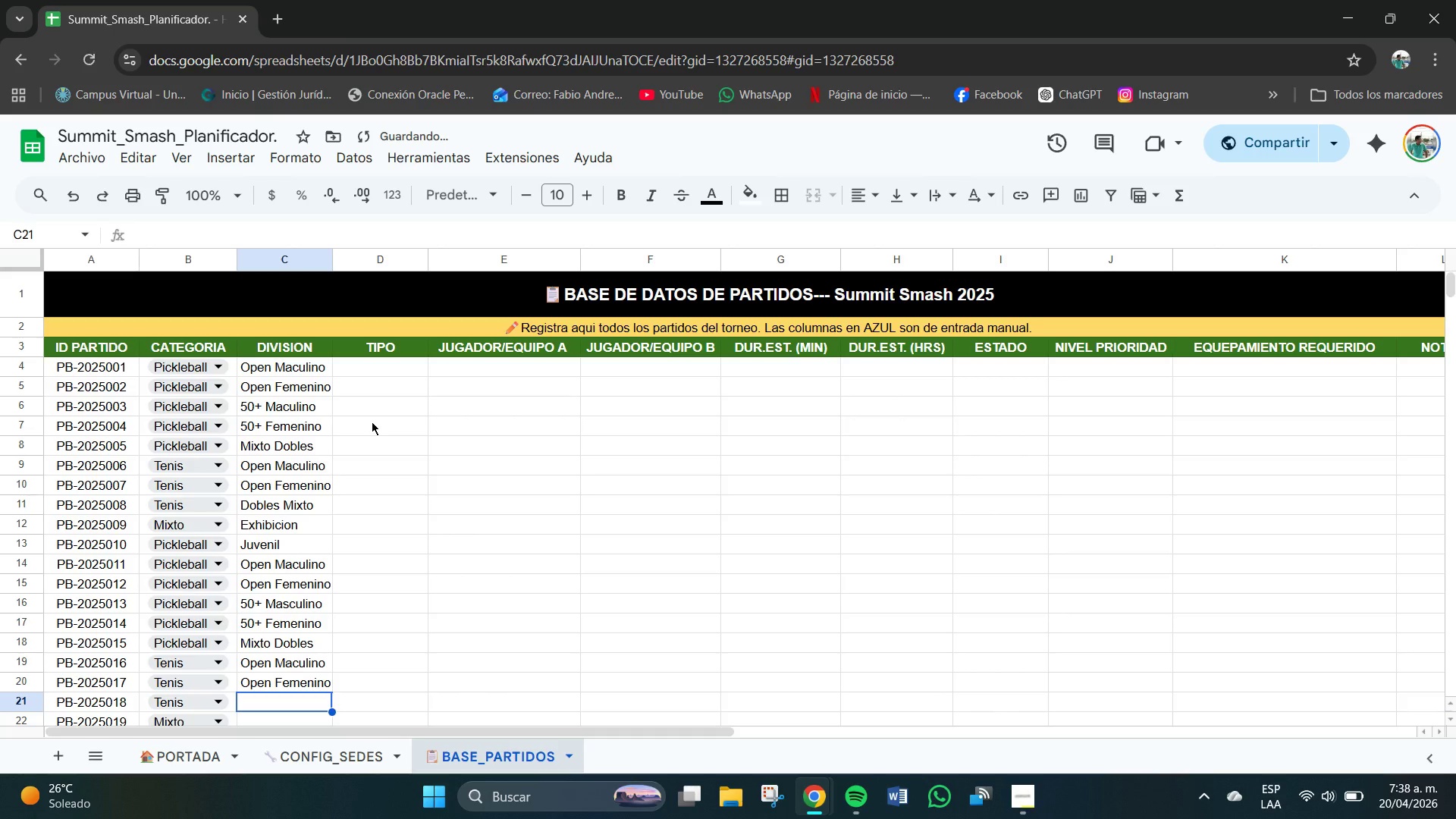 
type(o)
key(Backspace)
type(Doe)
key(Backspace)
key(Backspace)
type(o)
 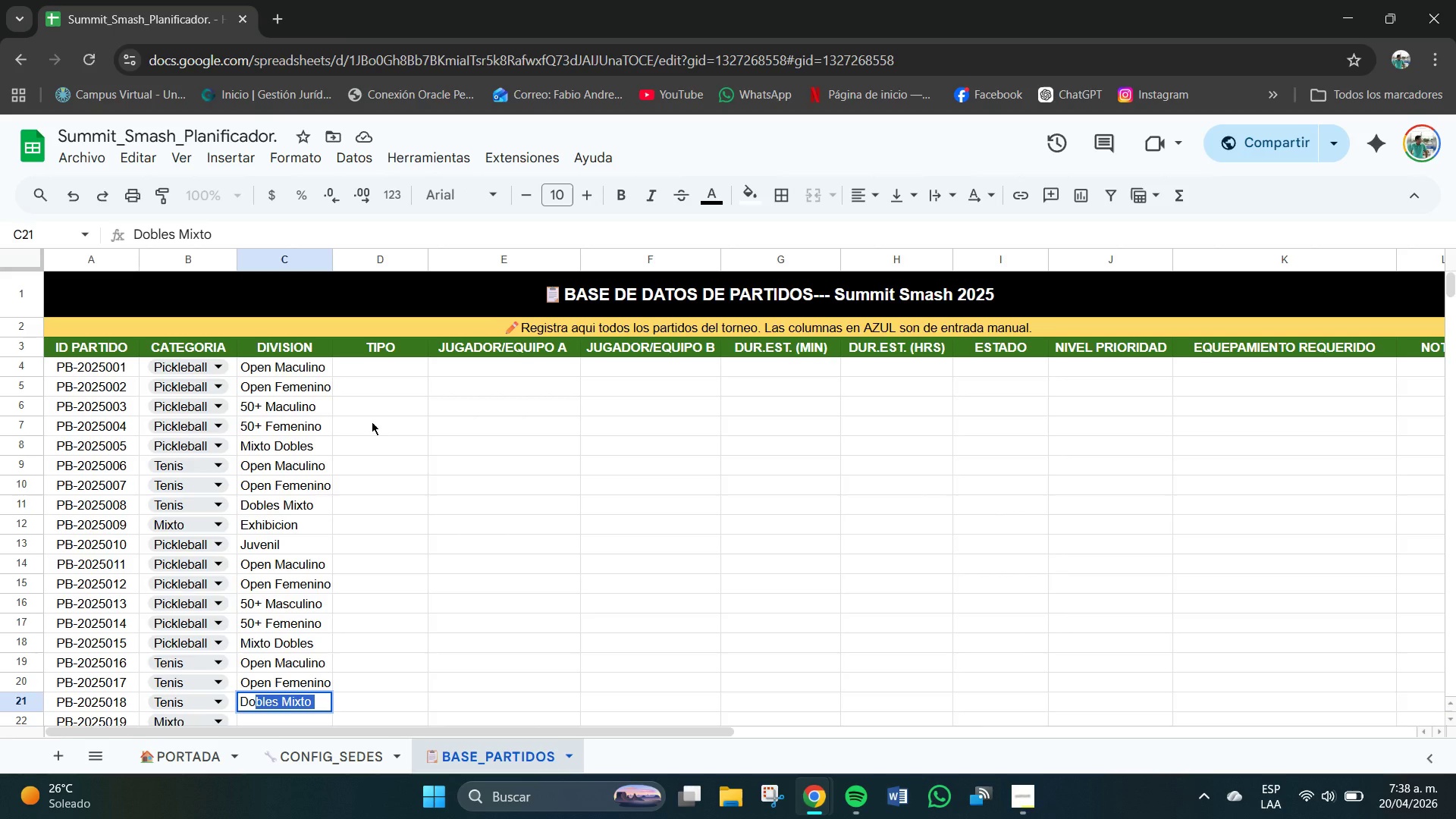 
key(Enter)
 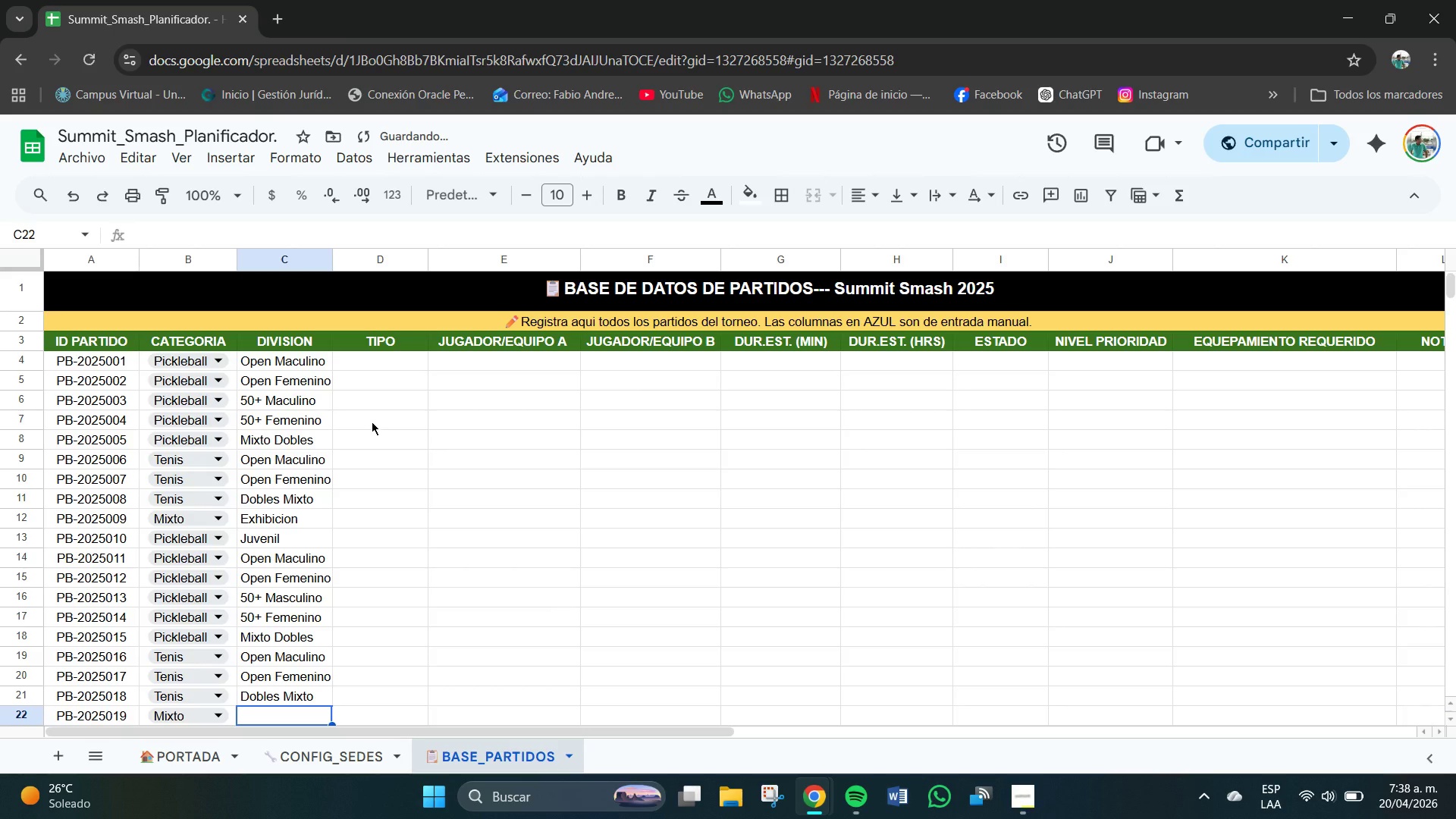 
key(CapsLock)
 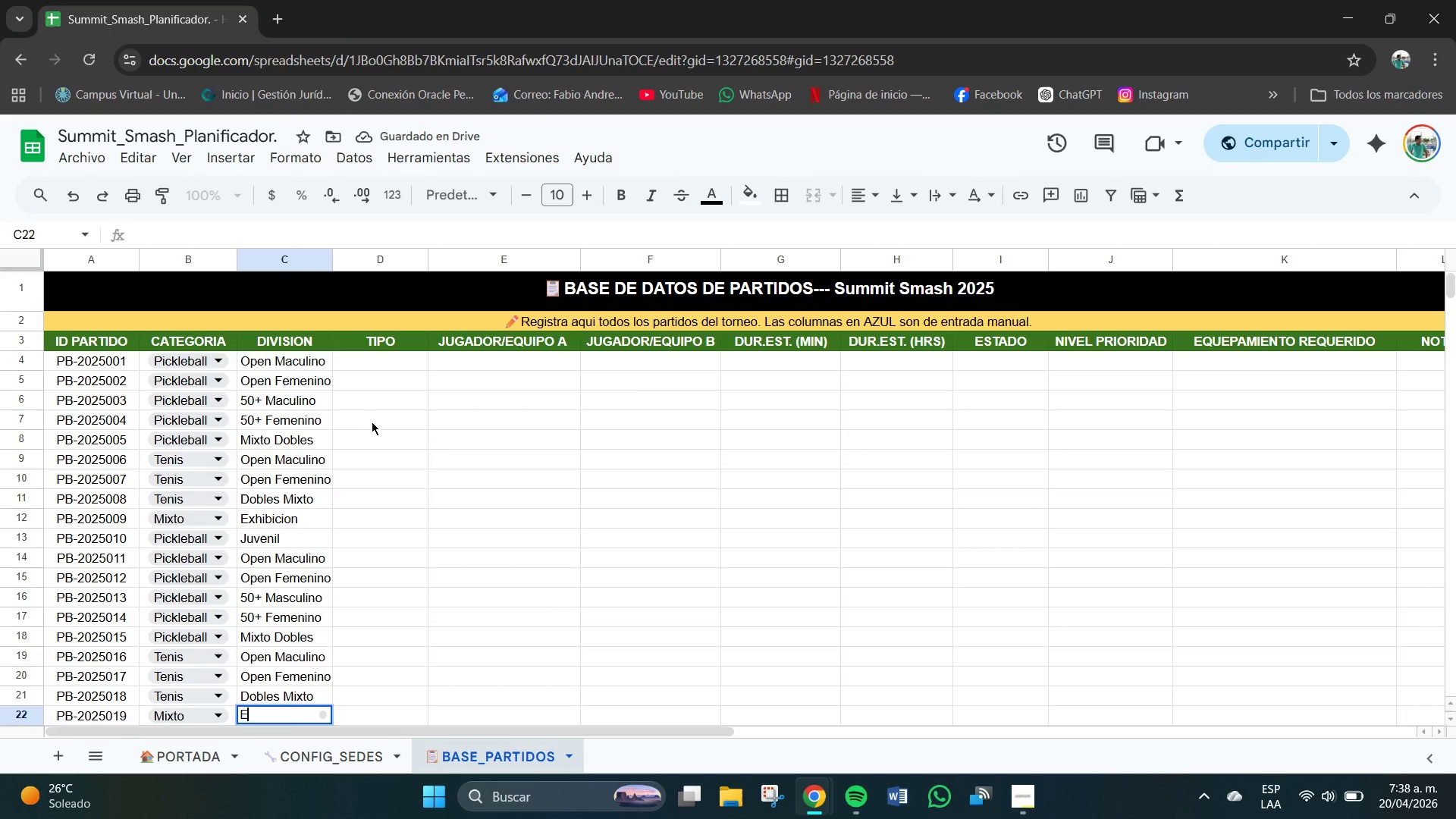 
key(E)
 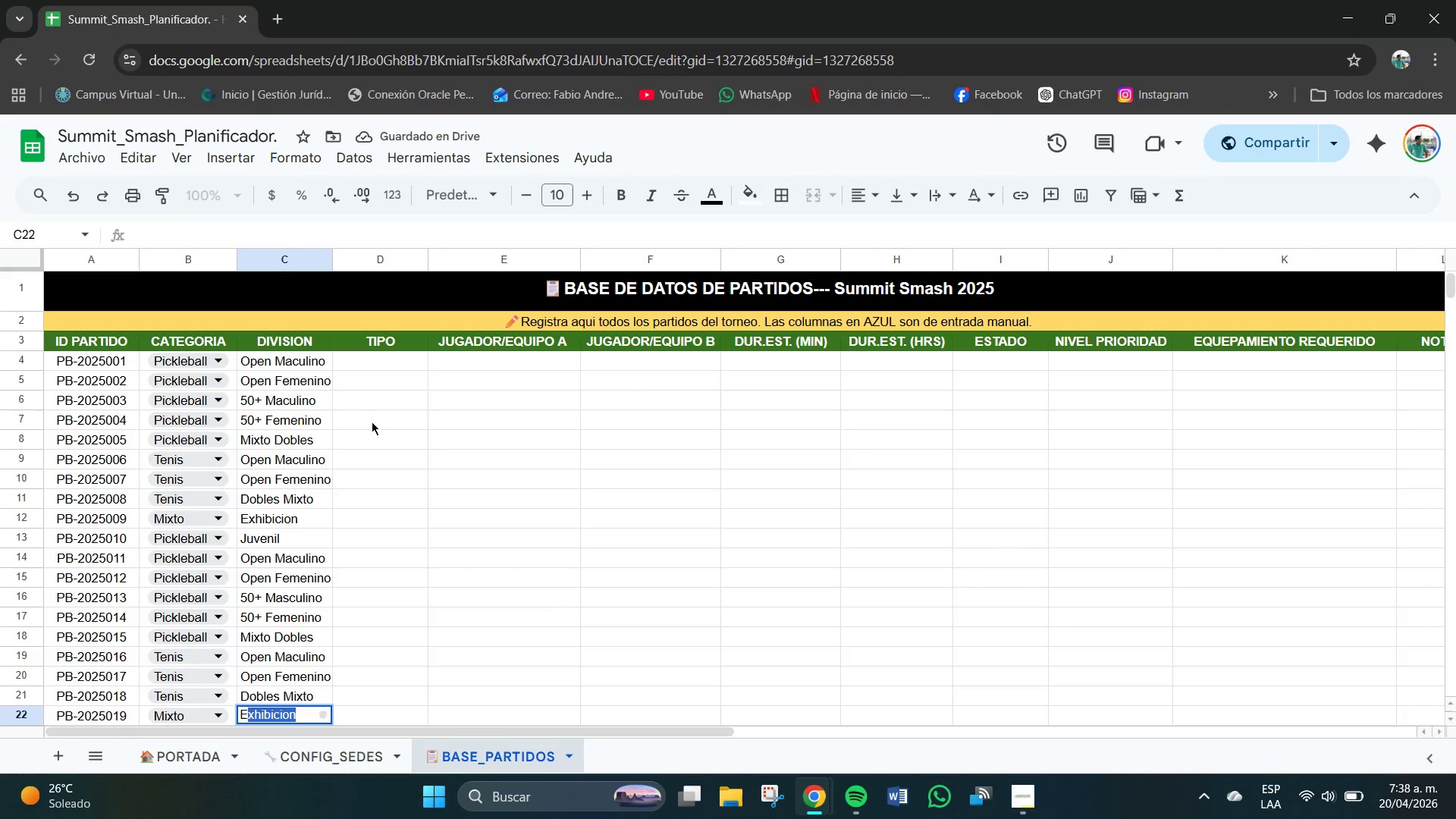 
key(CapsLock)
 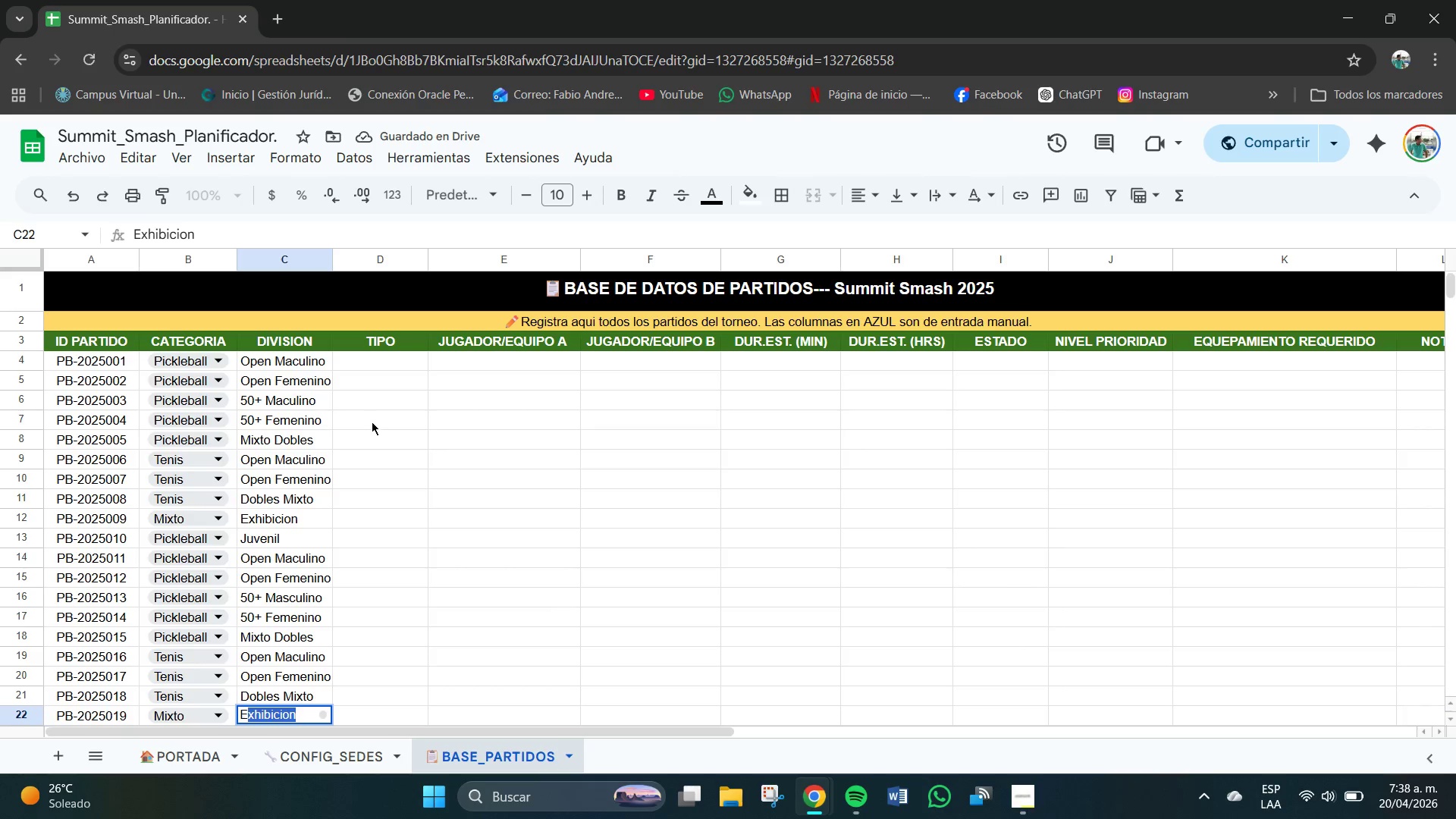 
key(X)
 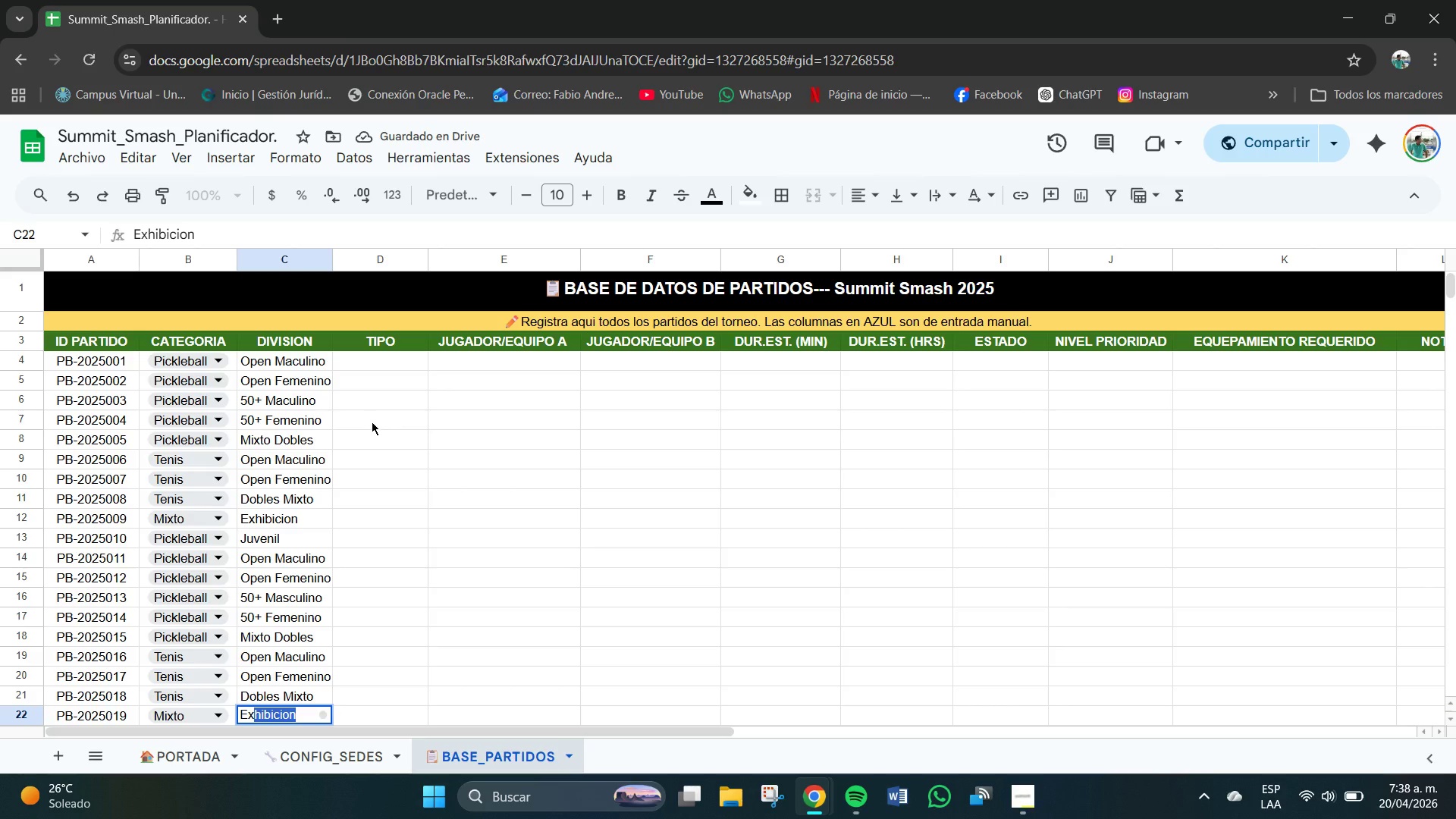 
key(Enter)
 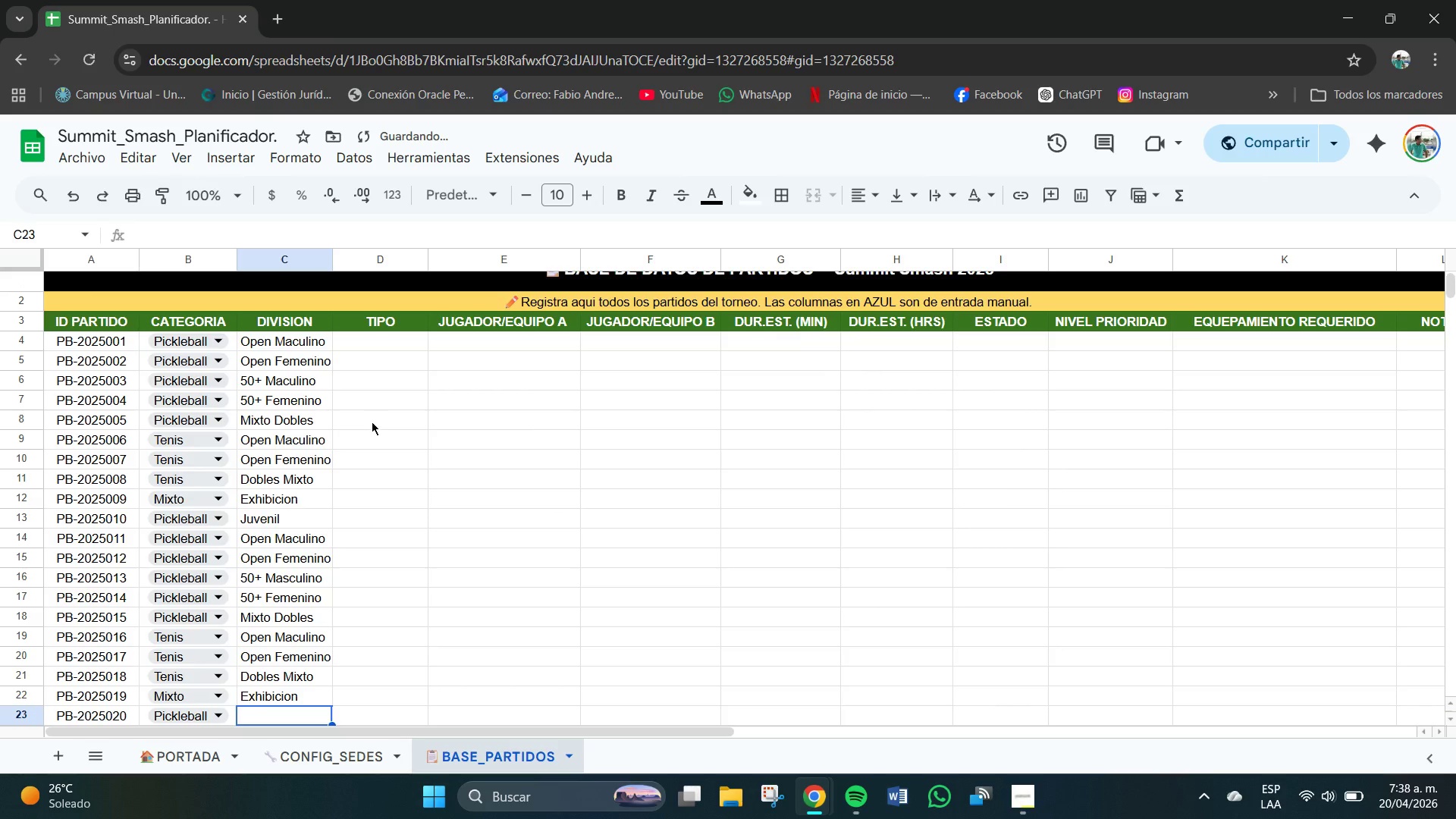 
type(Juvenil)
 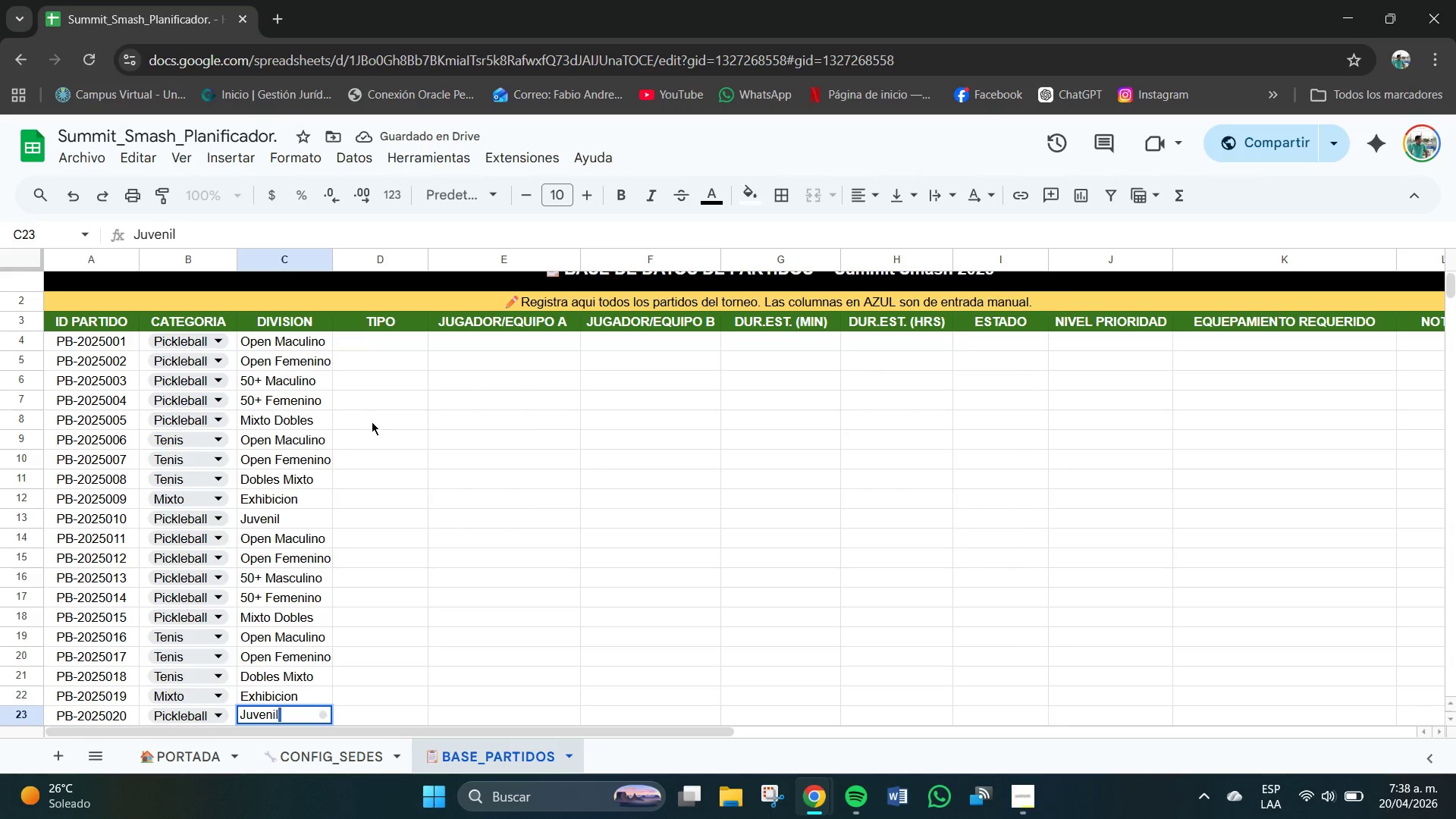 
key(Enter)
 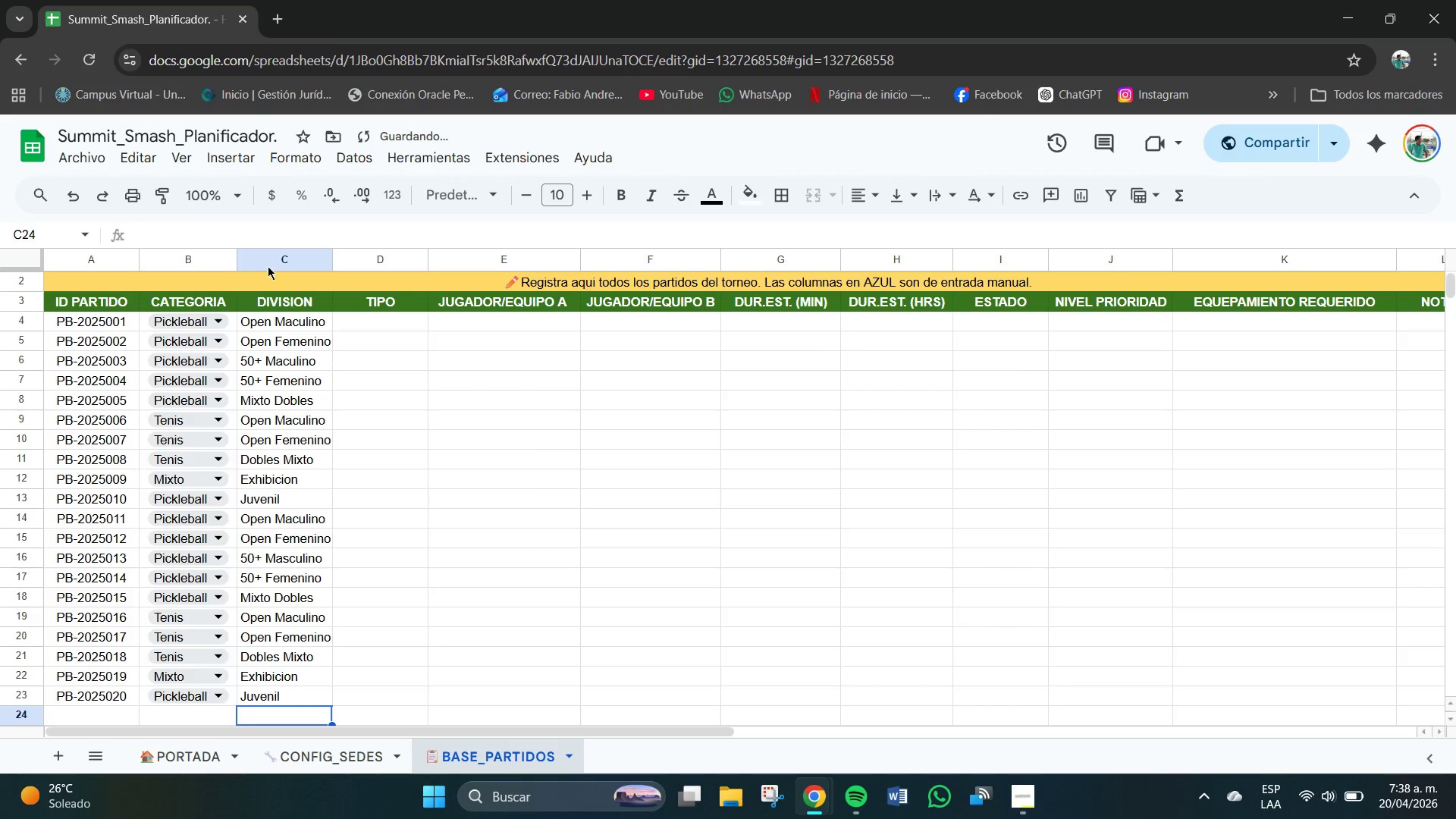 
left_click_drag(start_coordinate=[291, 319], to_coordinate=[293, 699])
 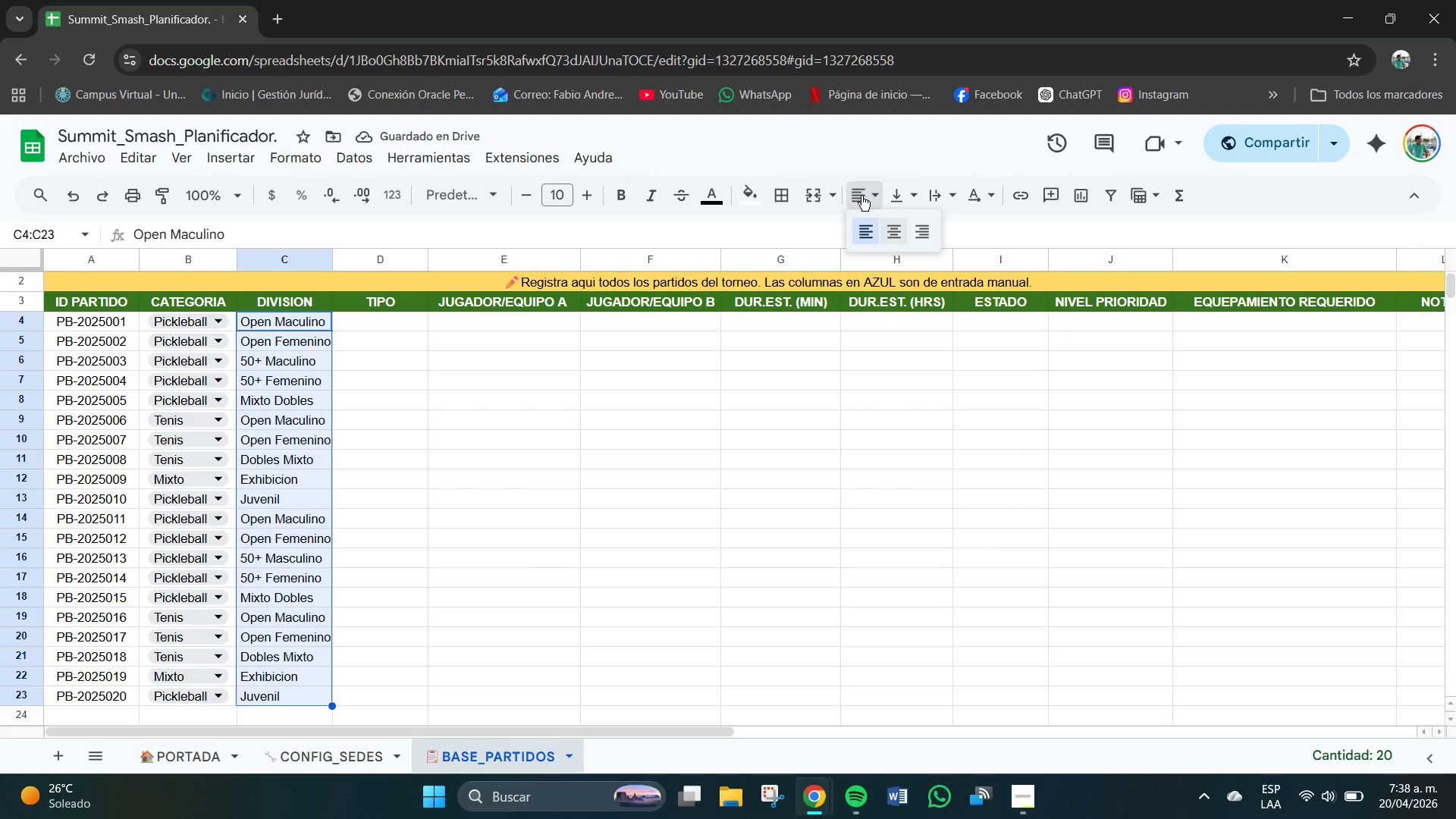 
double_click([895, 232])
 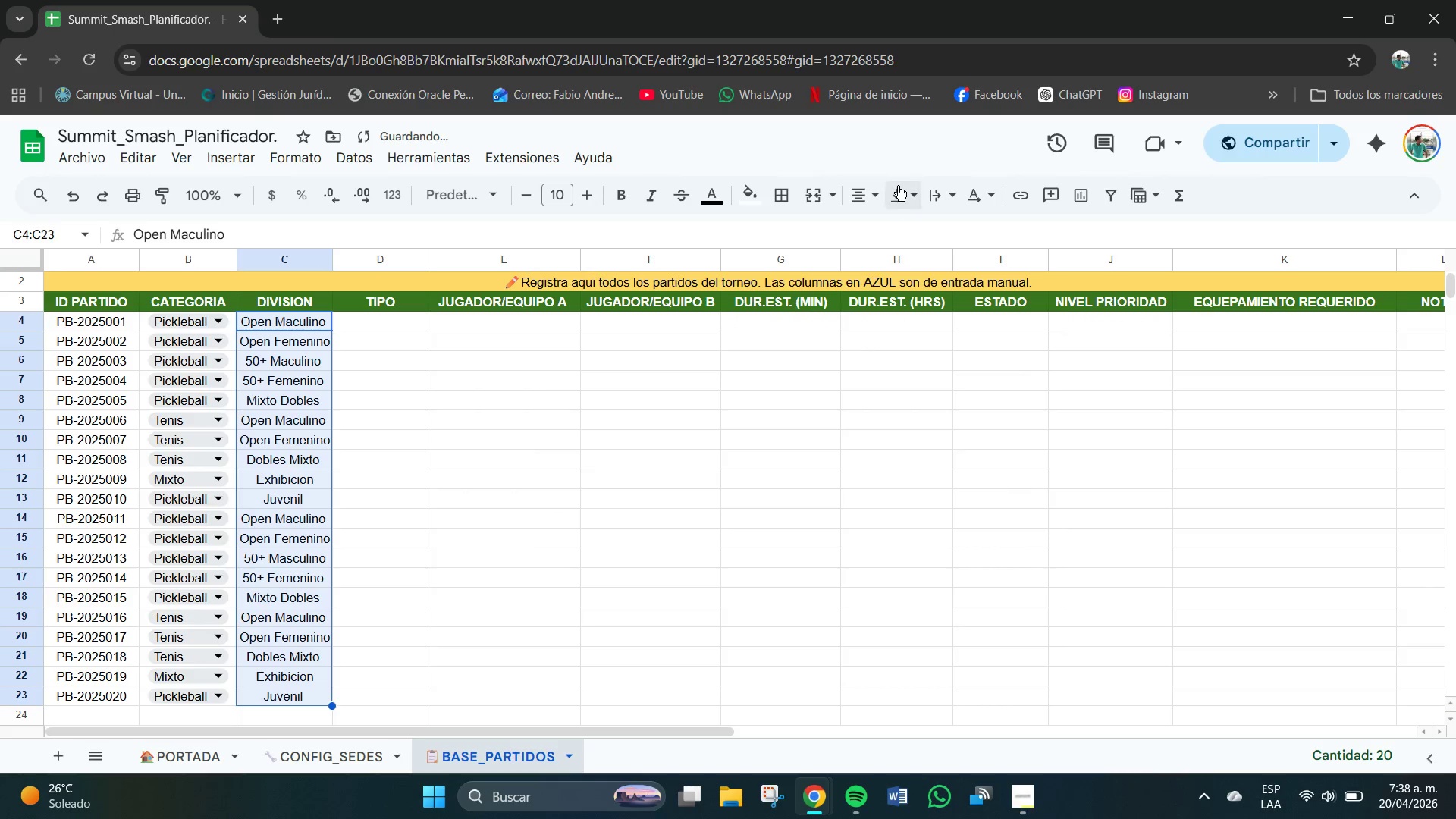 
triple_click([898, 186])
 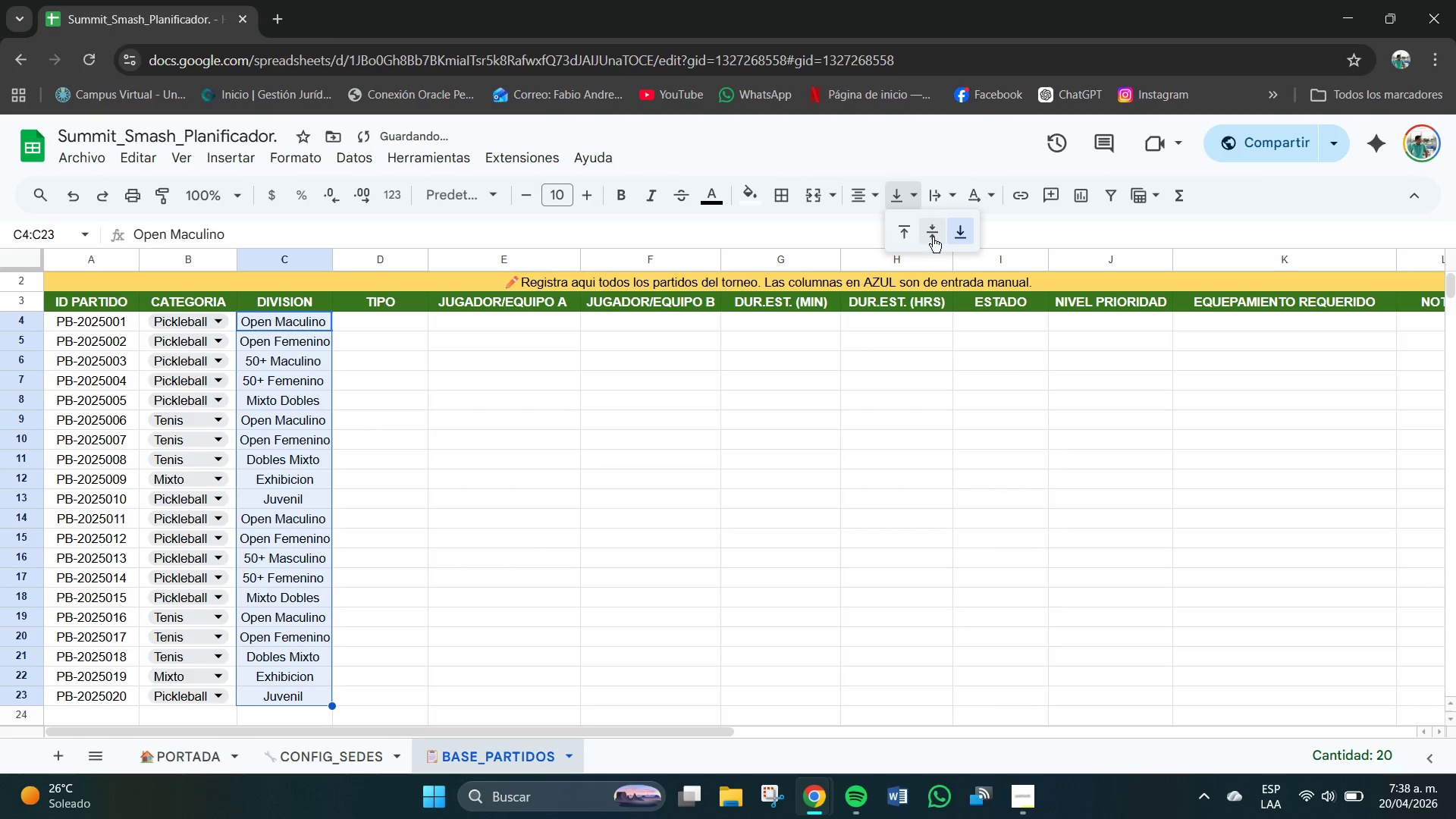 
left_click([931, 234])
 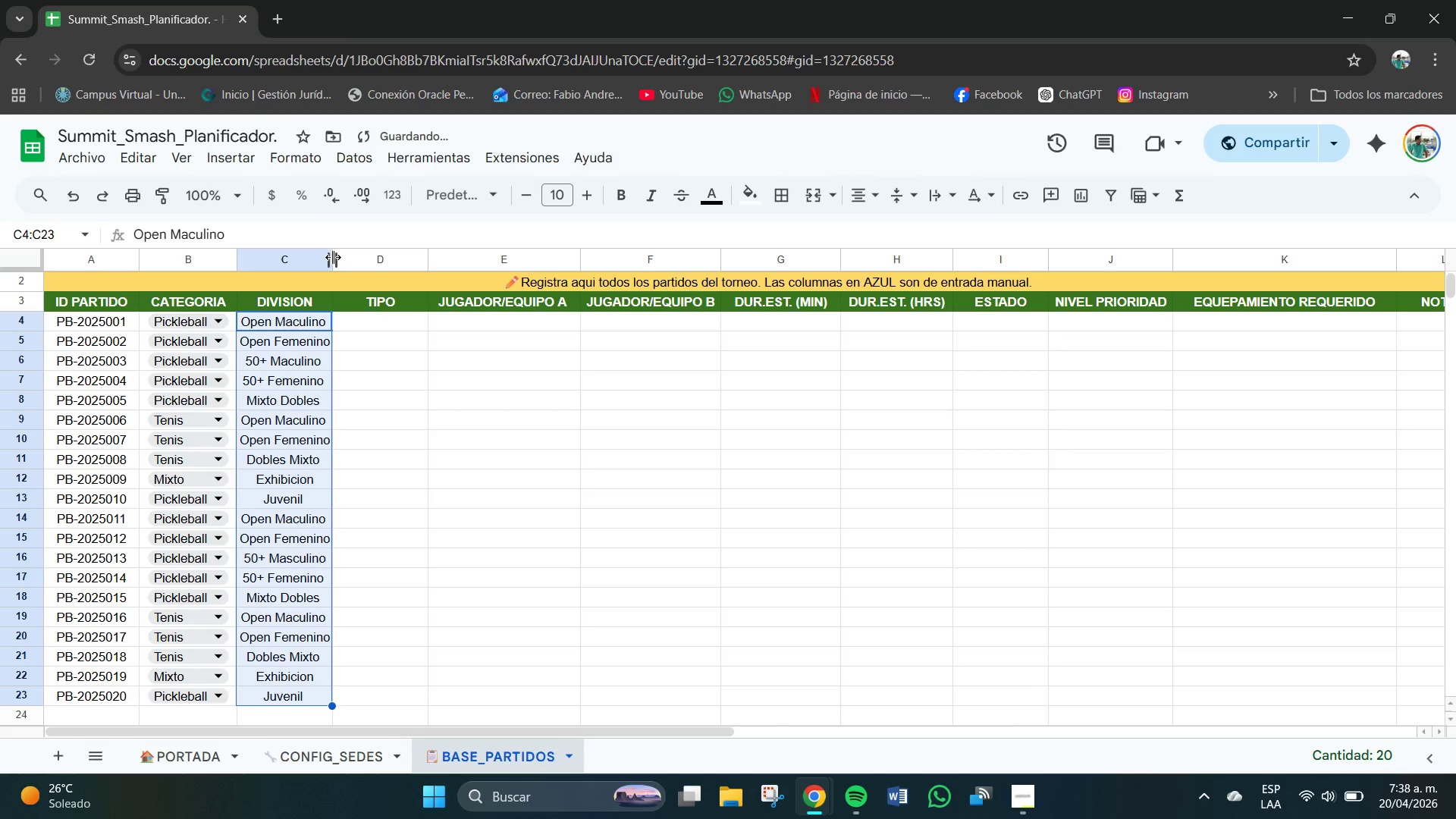 
left_click_drag(start_coordinate=[331, 254], to_coordinate=[368, 259])
 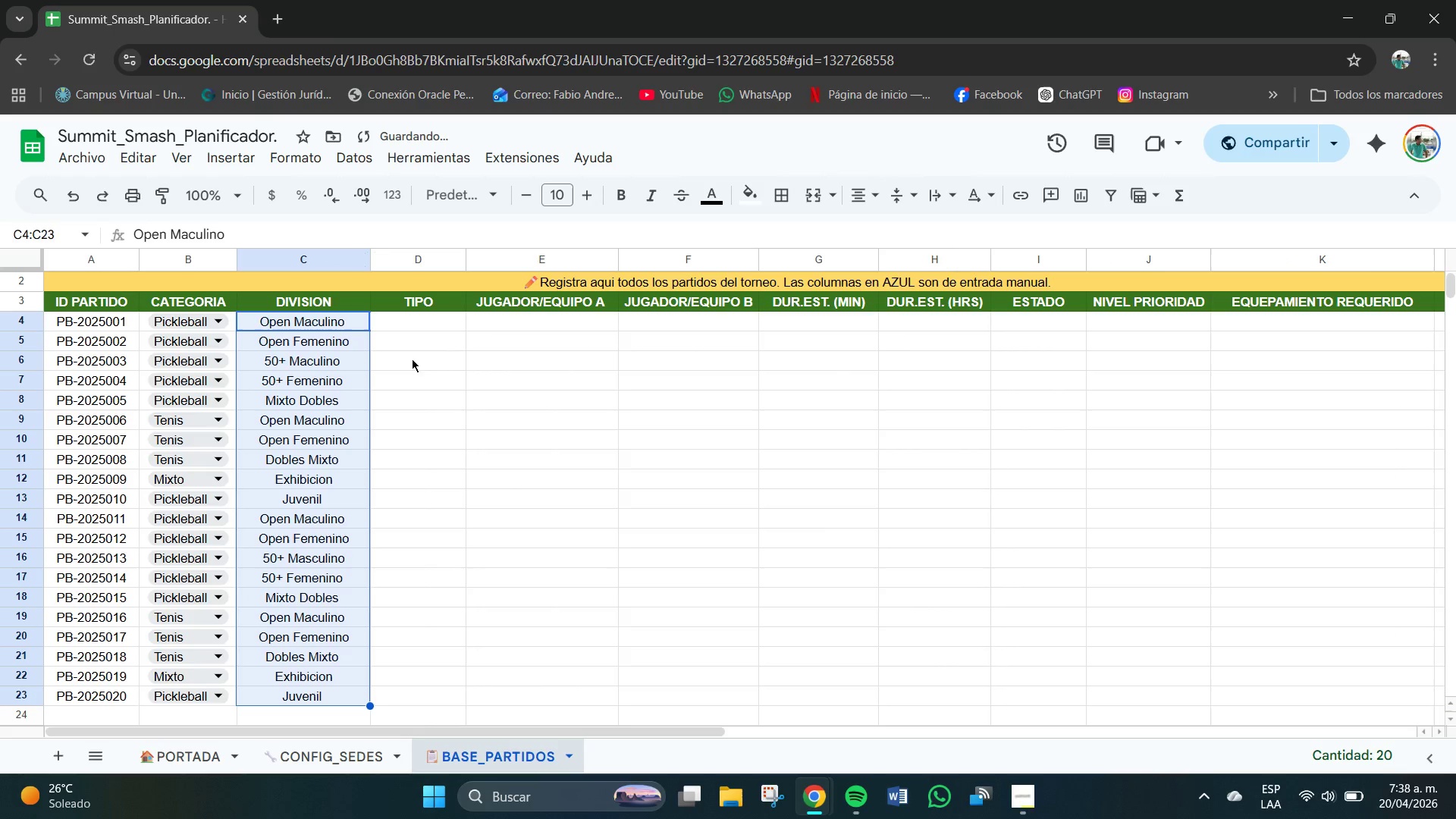 
left_click([471, 526])
 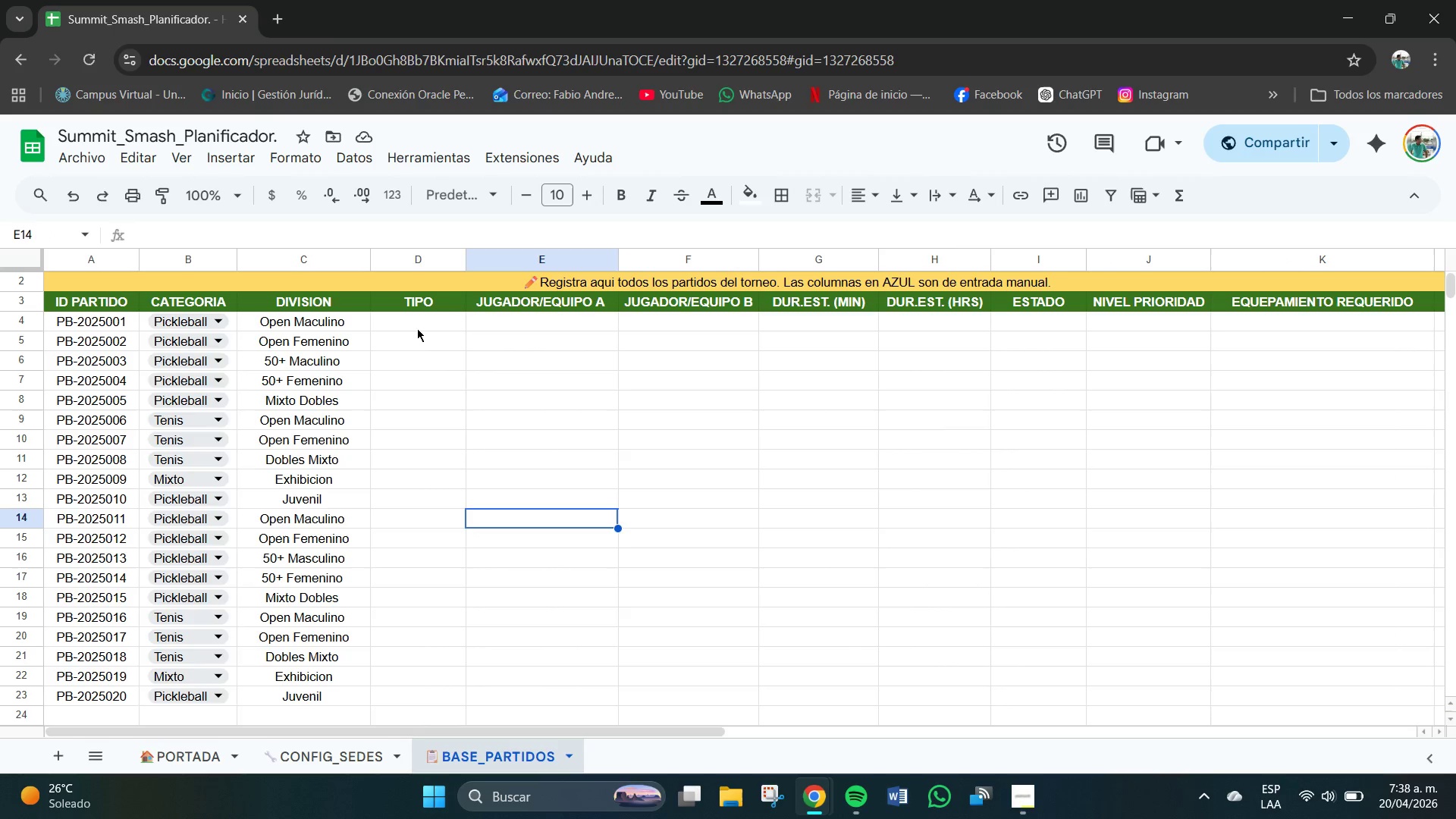 
wait(9.59)
 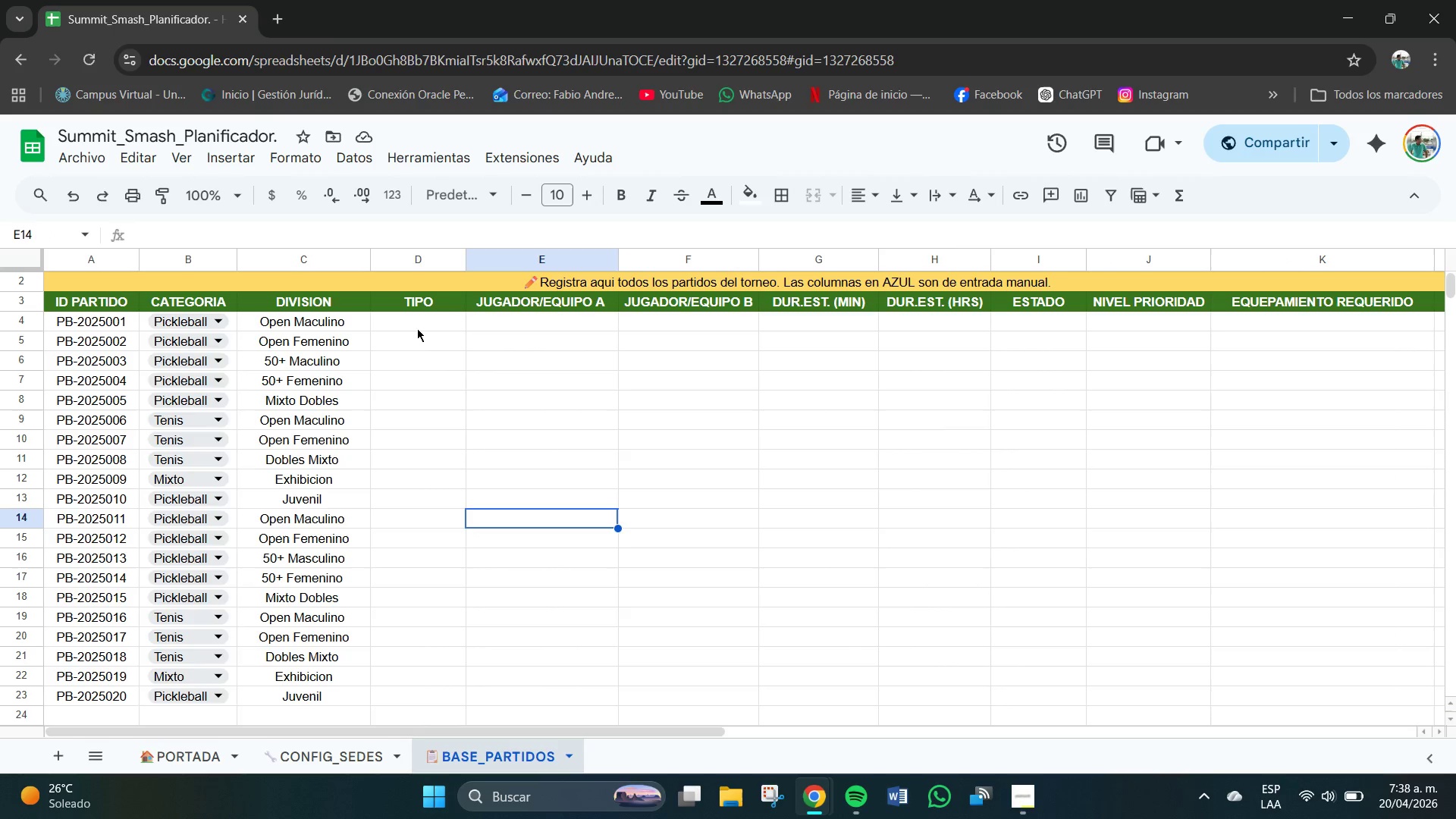 
left_click([428, 333])
 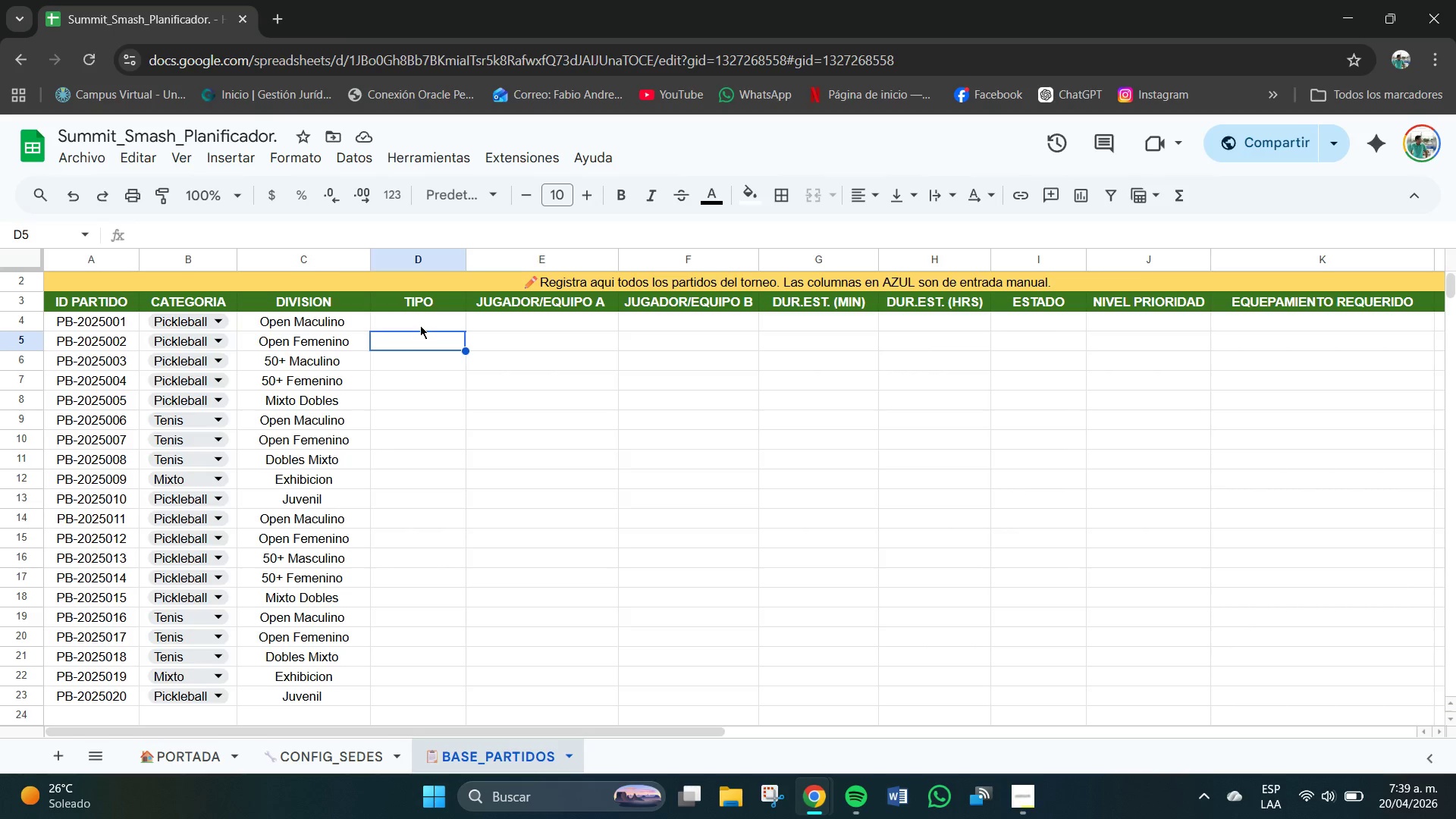 
left_click([414, 319])
 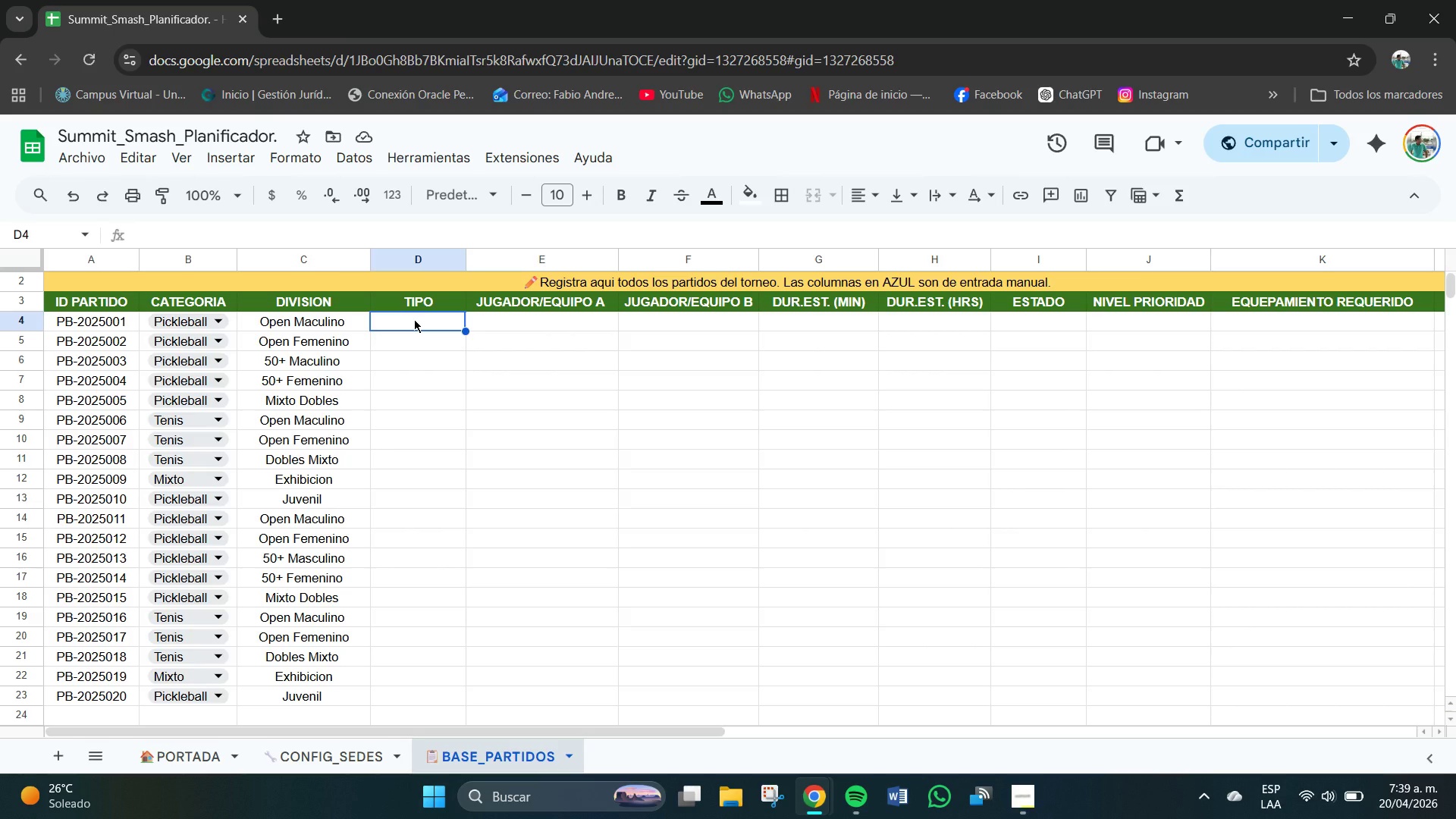 
type(CLAD)
key(Backspace)
type(S)
key(Backspace)
key(Backspace)
key(Backspace)
type(lasificatorio )
 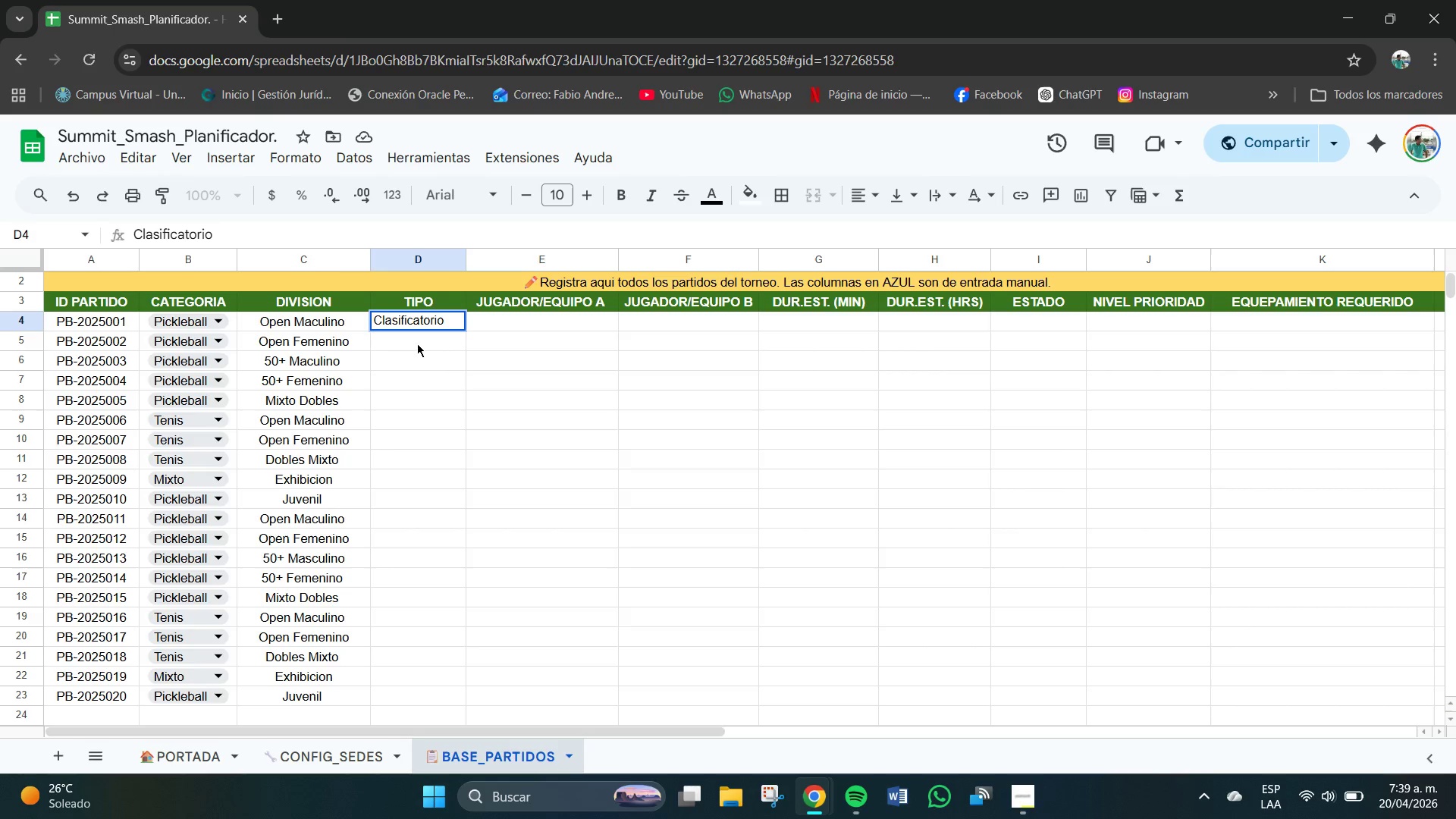 
left_click([429, 363])
 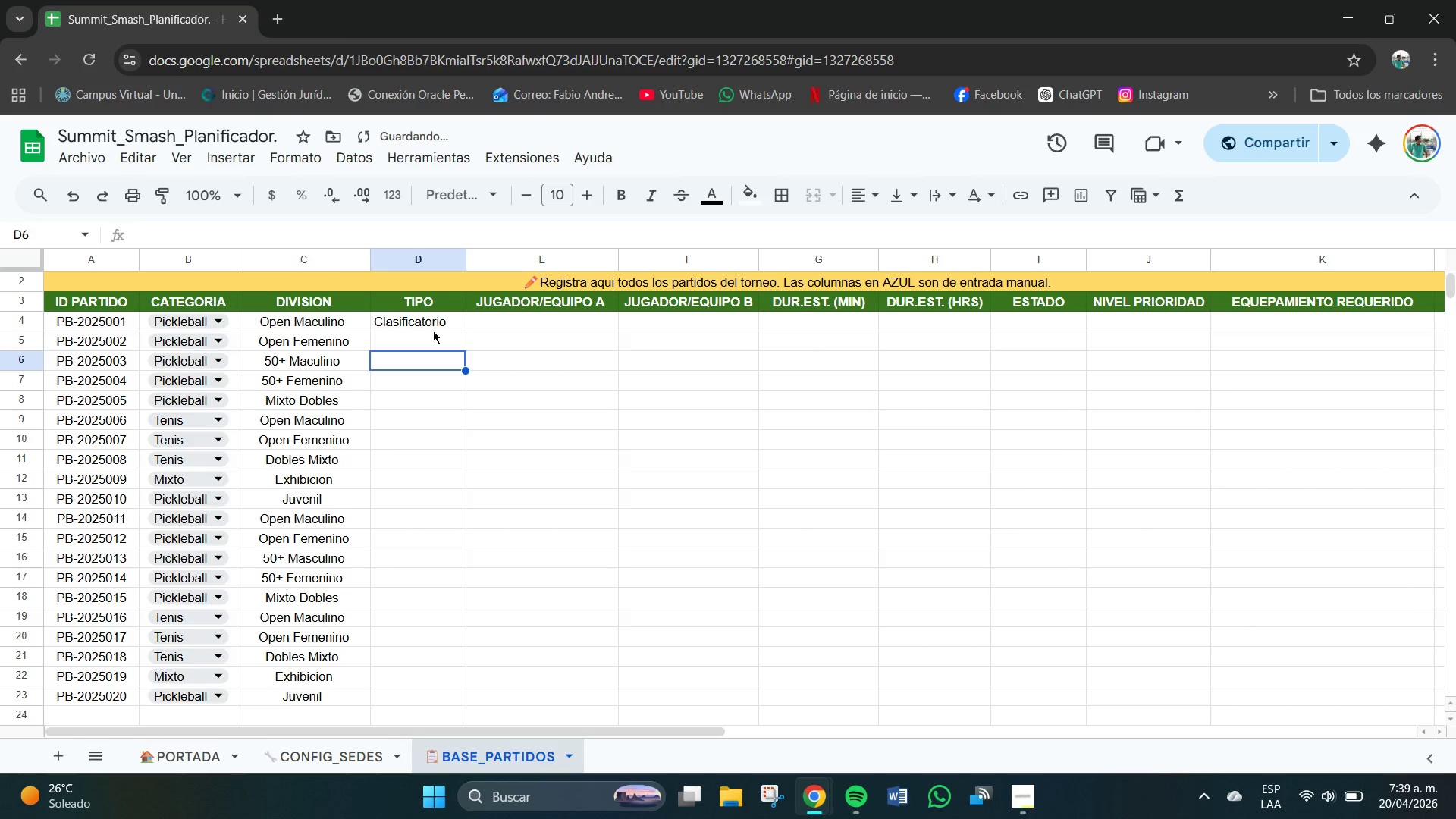 
left_click([433, 328])
 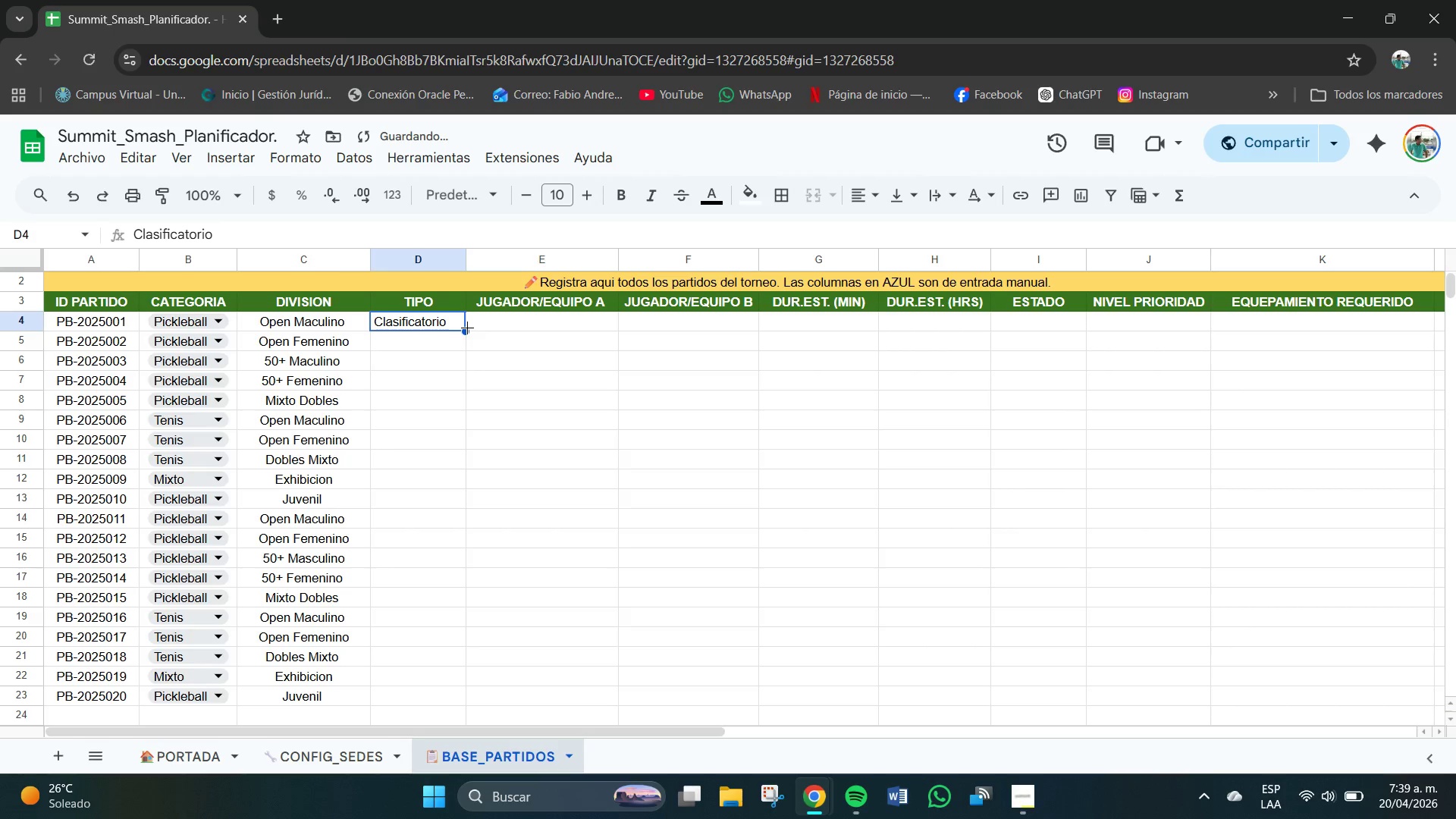 
left_click_drag(start_coordinate=[466, 328], to_coordinate=[459, 463])
 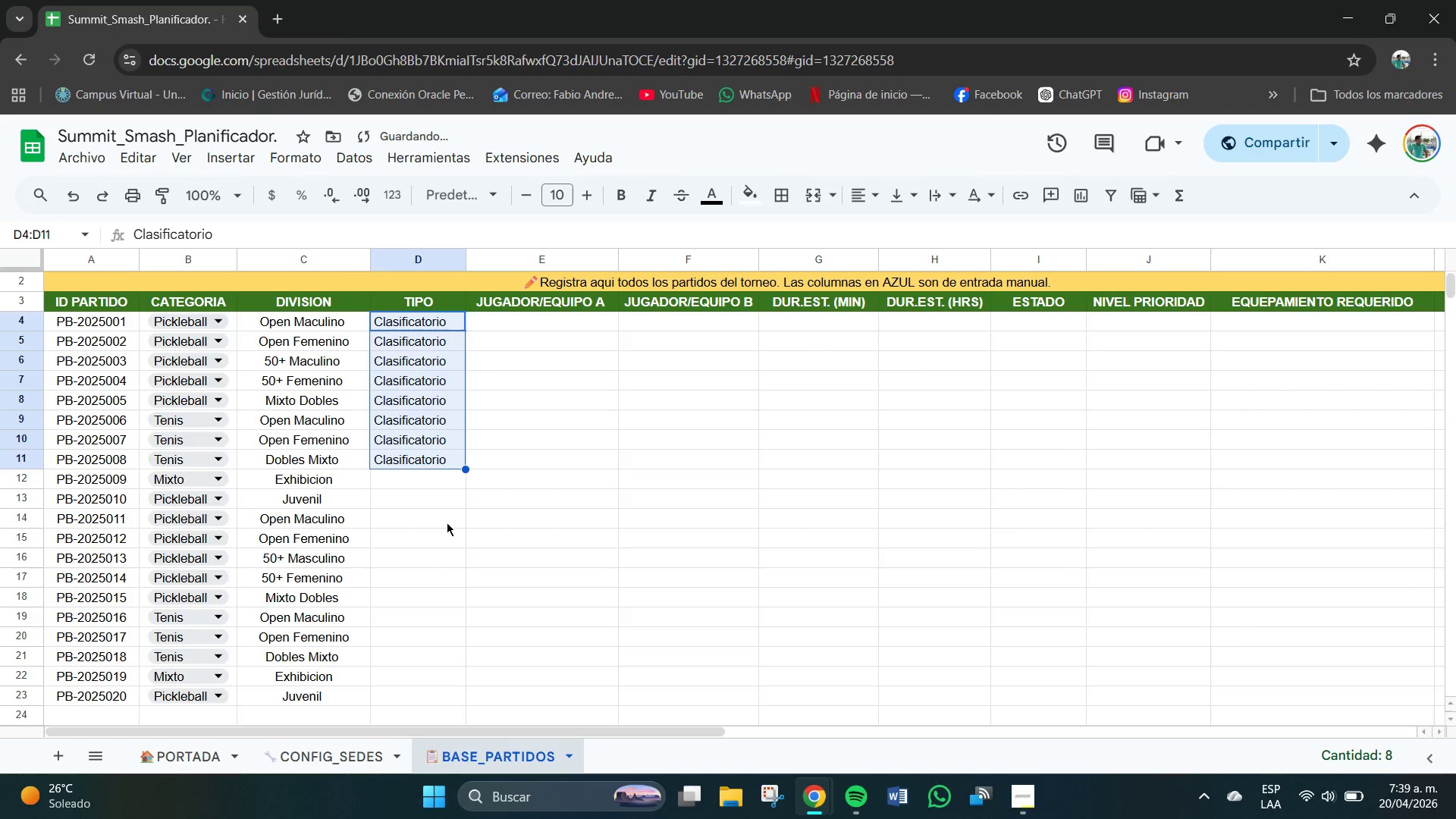 
left_click([445, 522])
 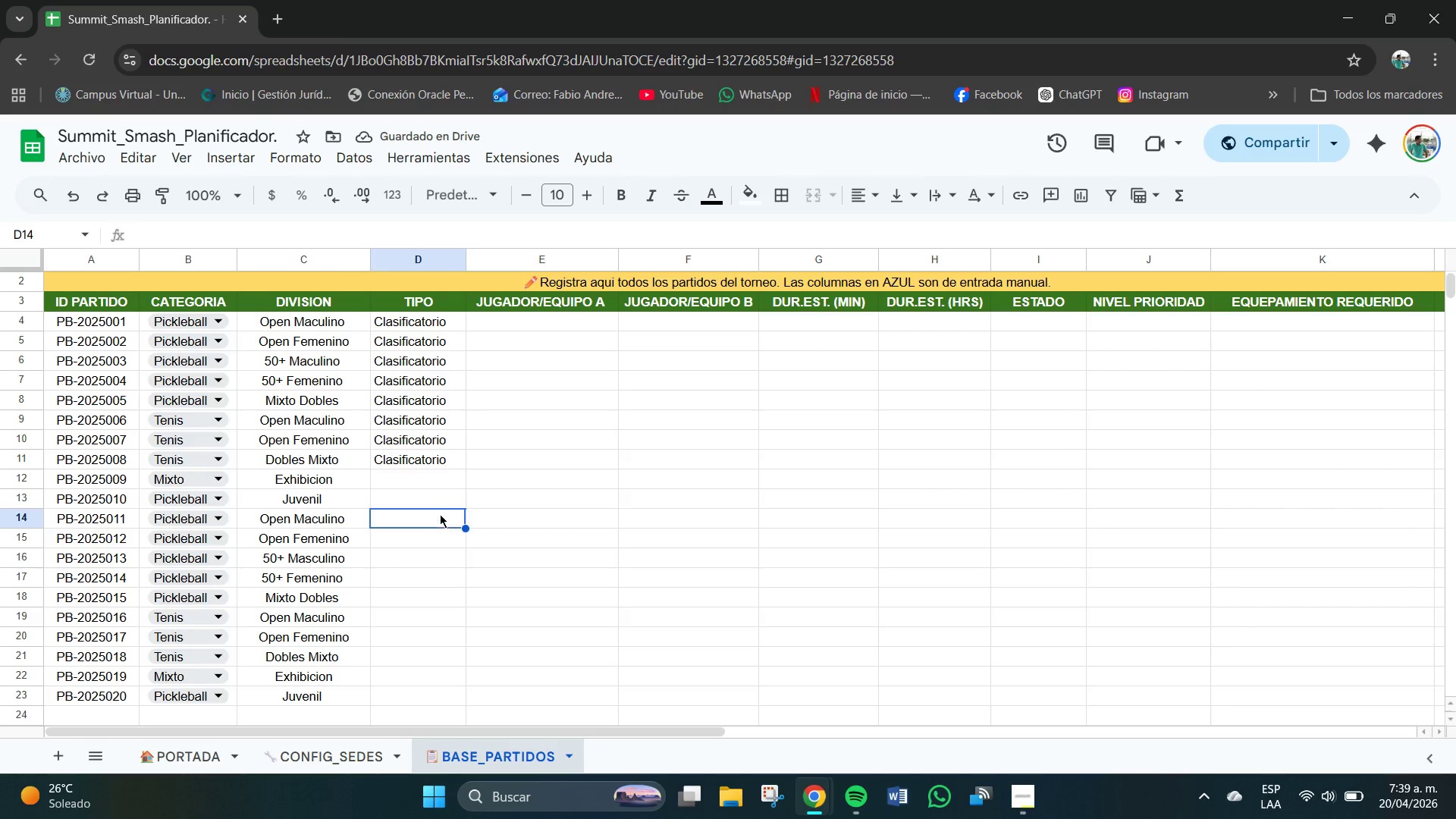 
left_click([394, 479])
 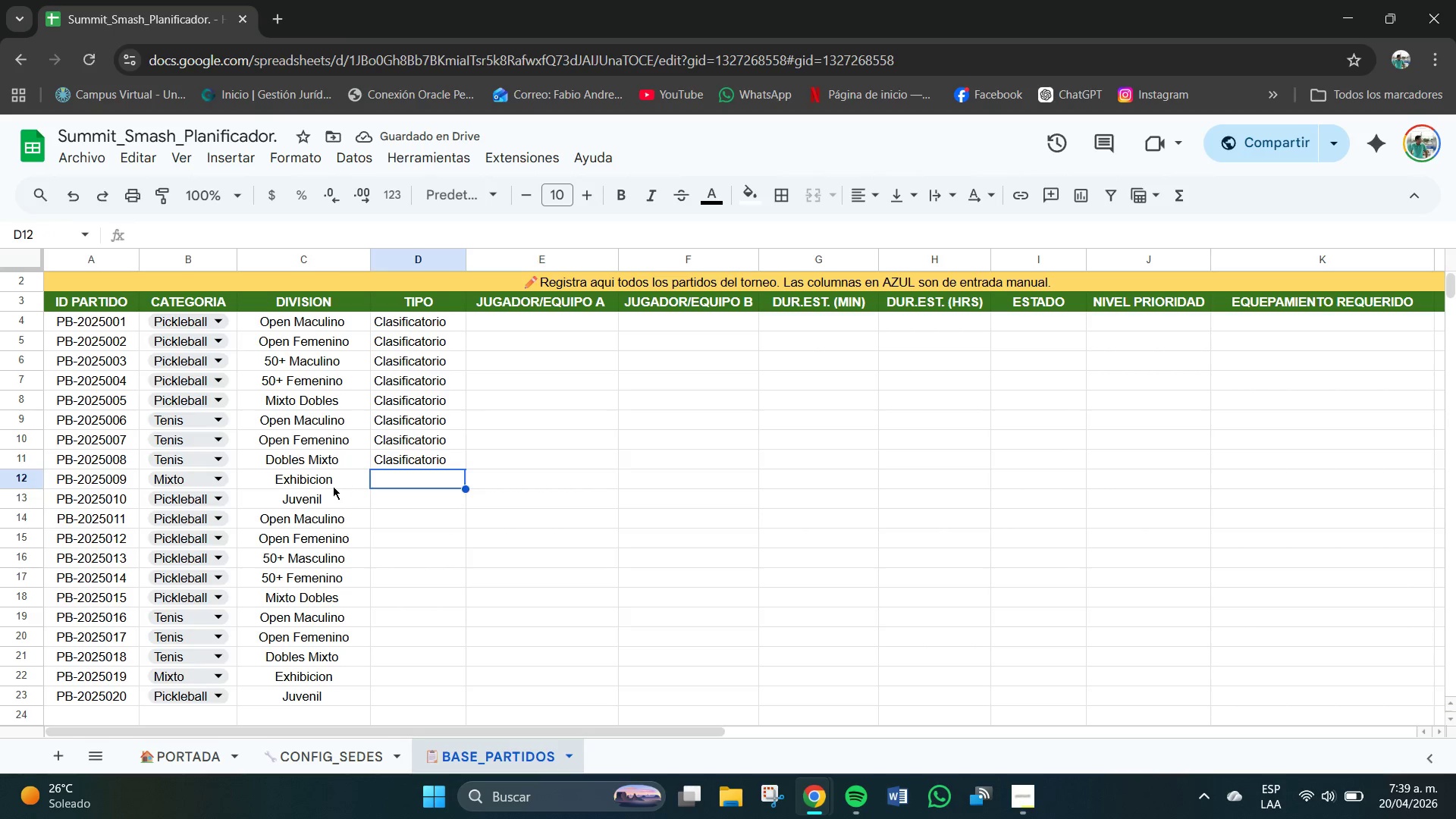 
left_click([316, 479])
 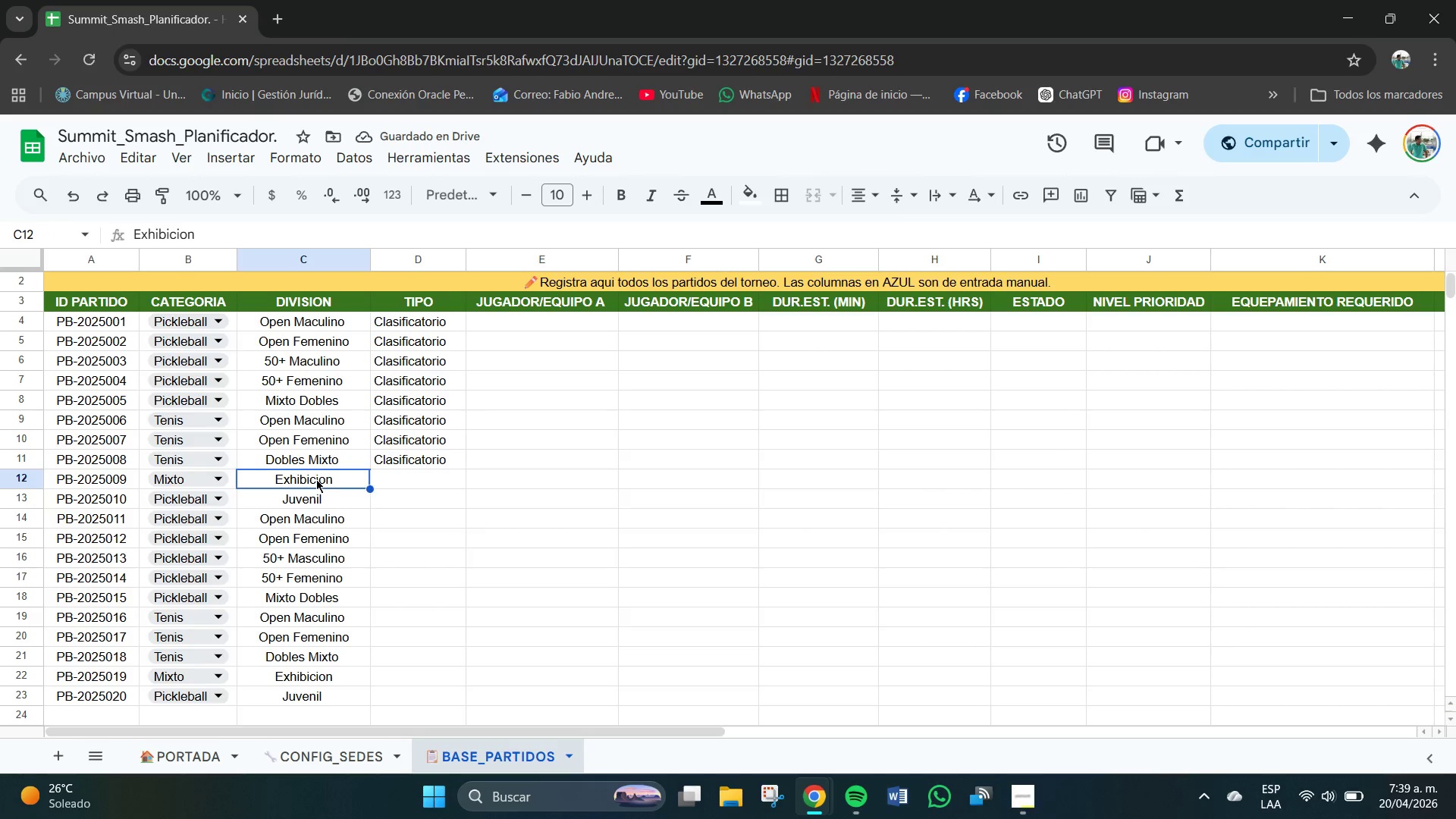 
key(Control+C)
 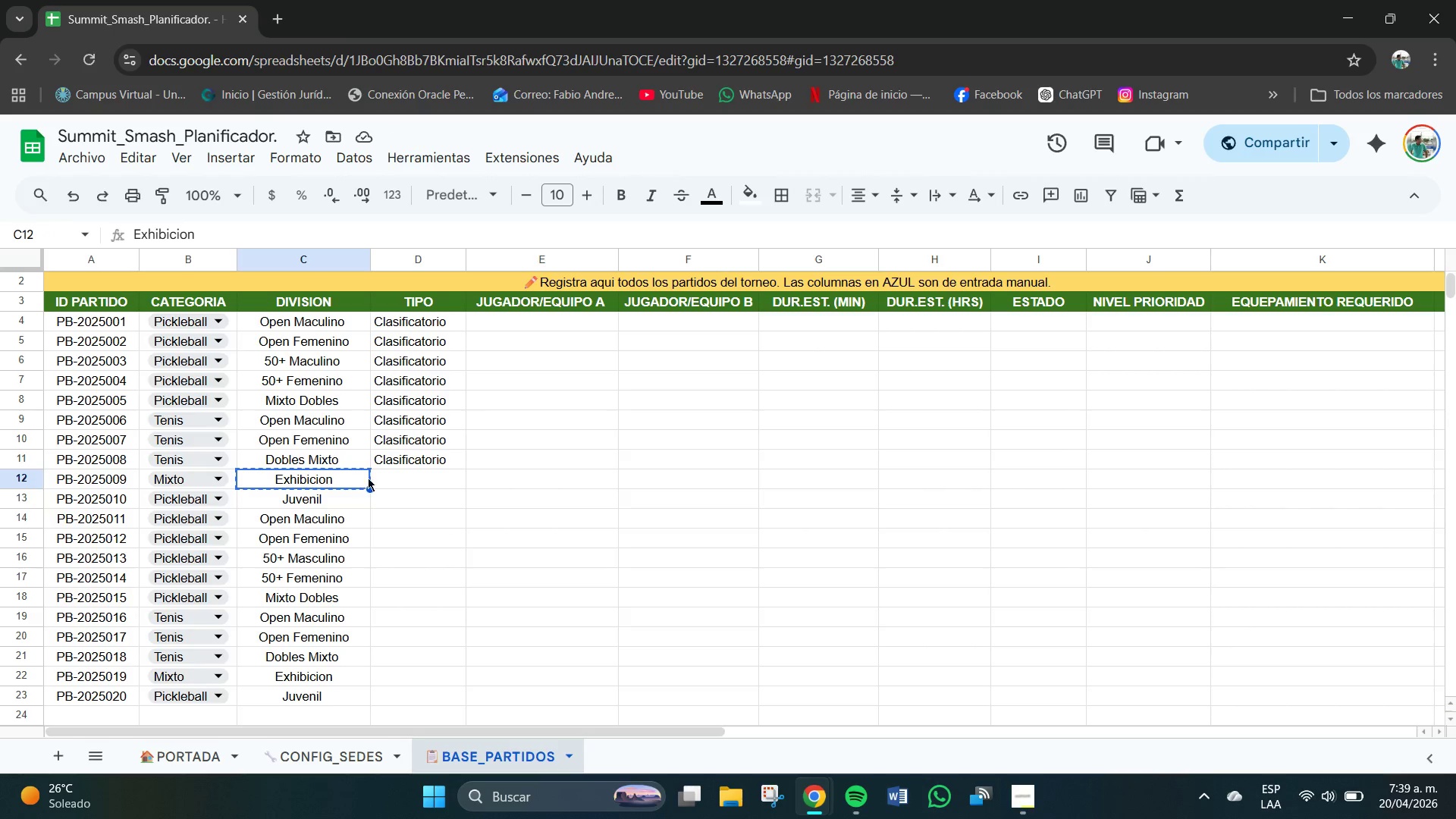 
left_click([386, 482])
 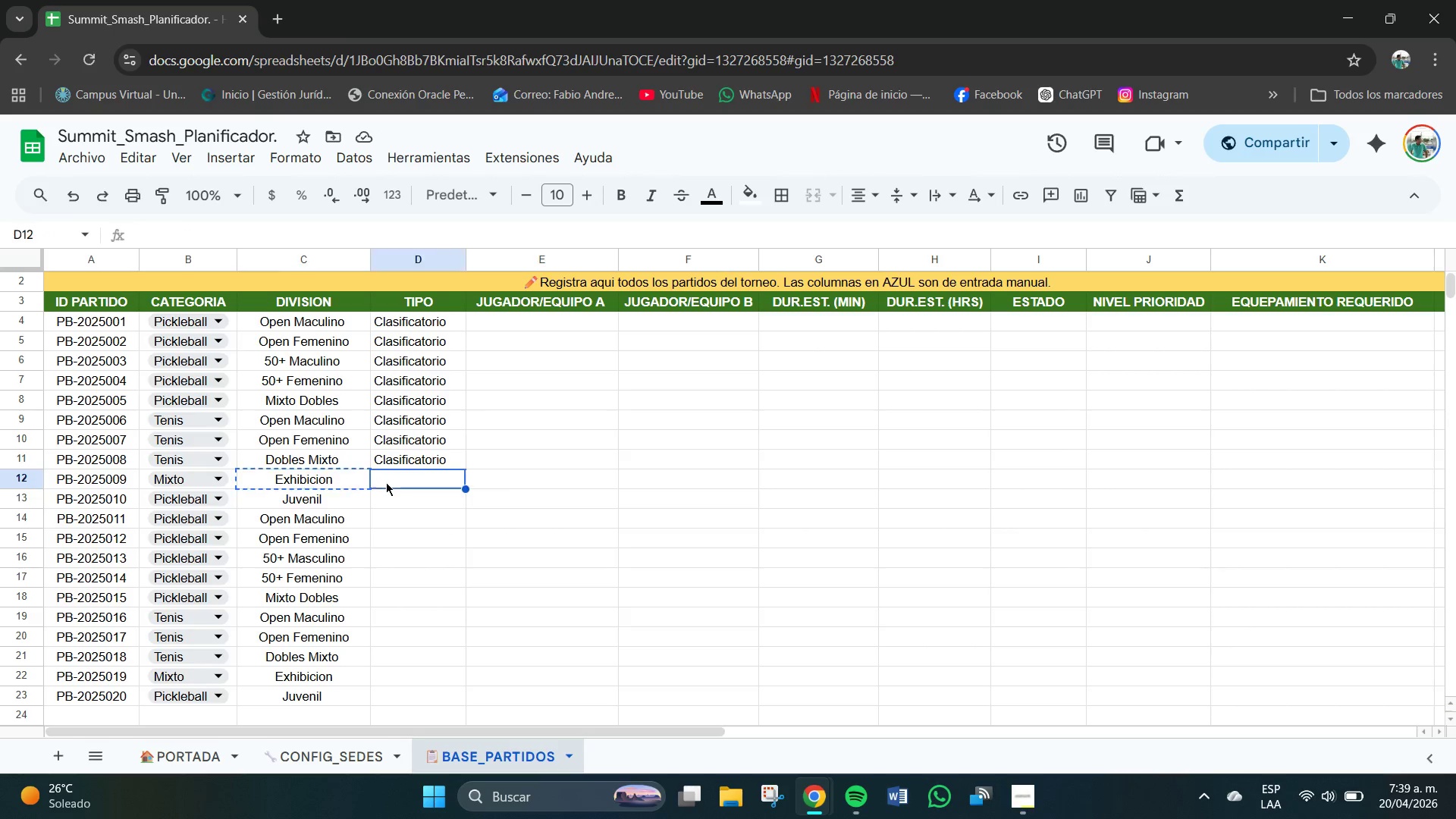 
key(Control+V)
 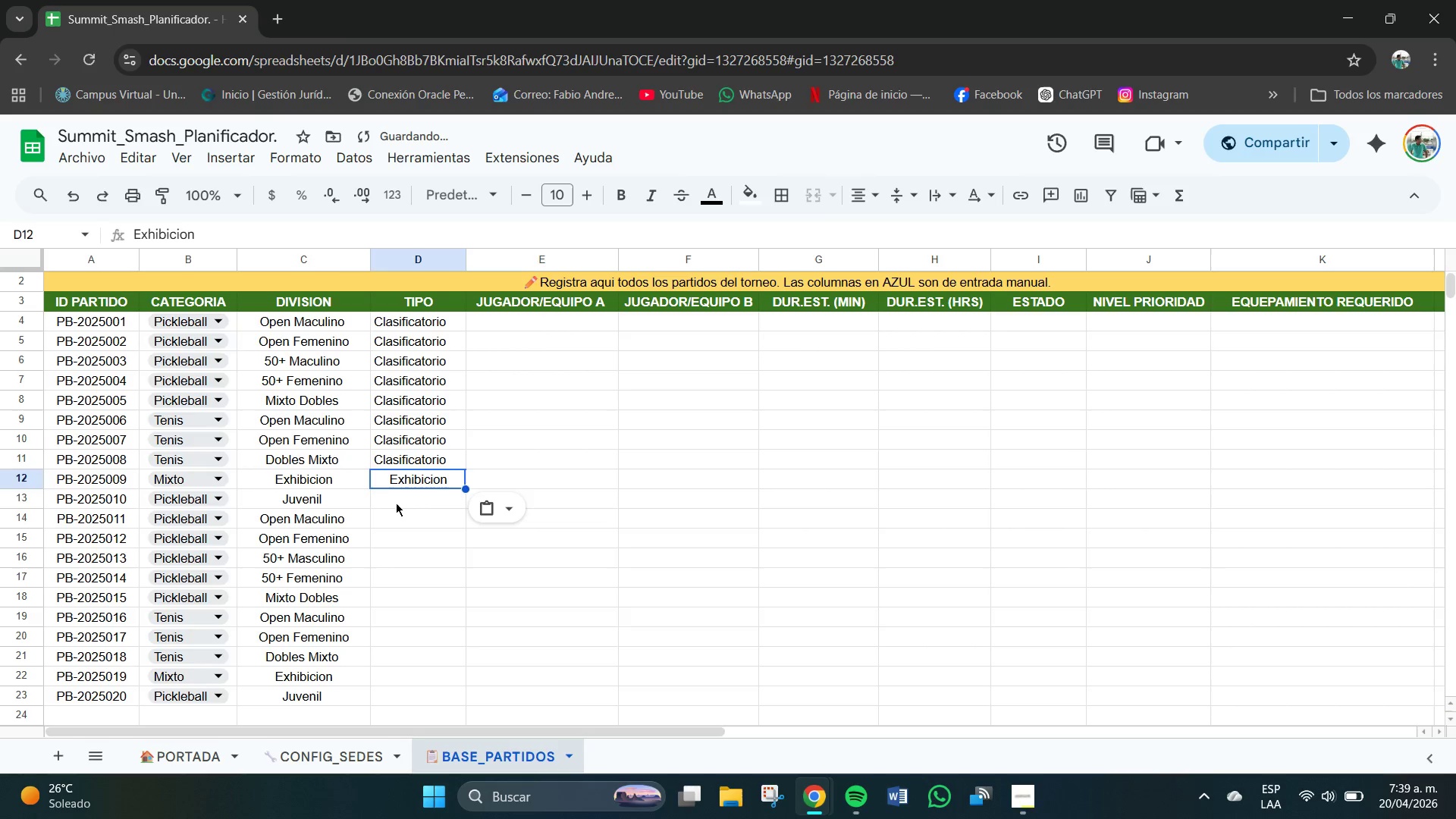 
left_click([397, 504])
 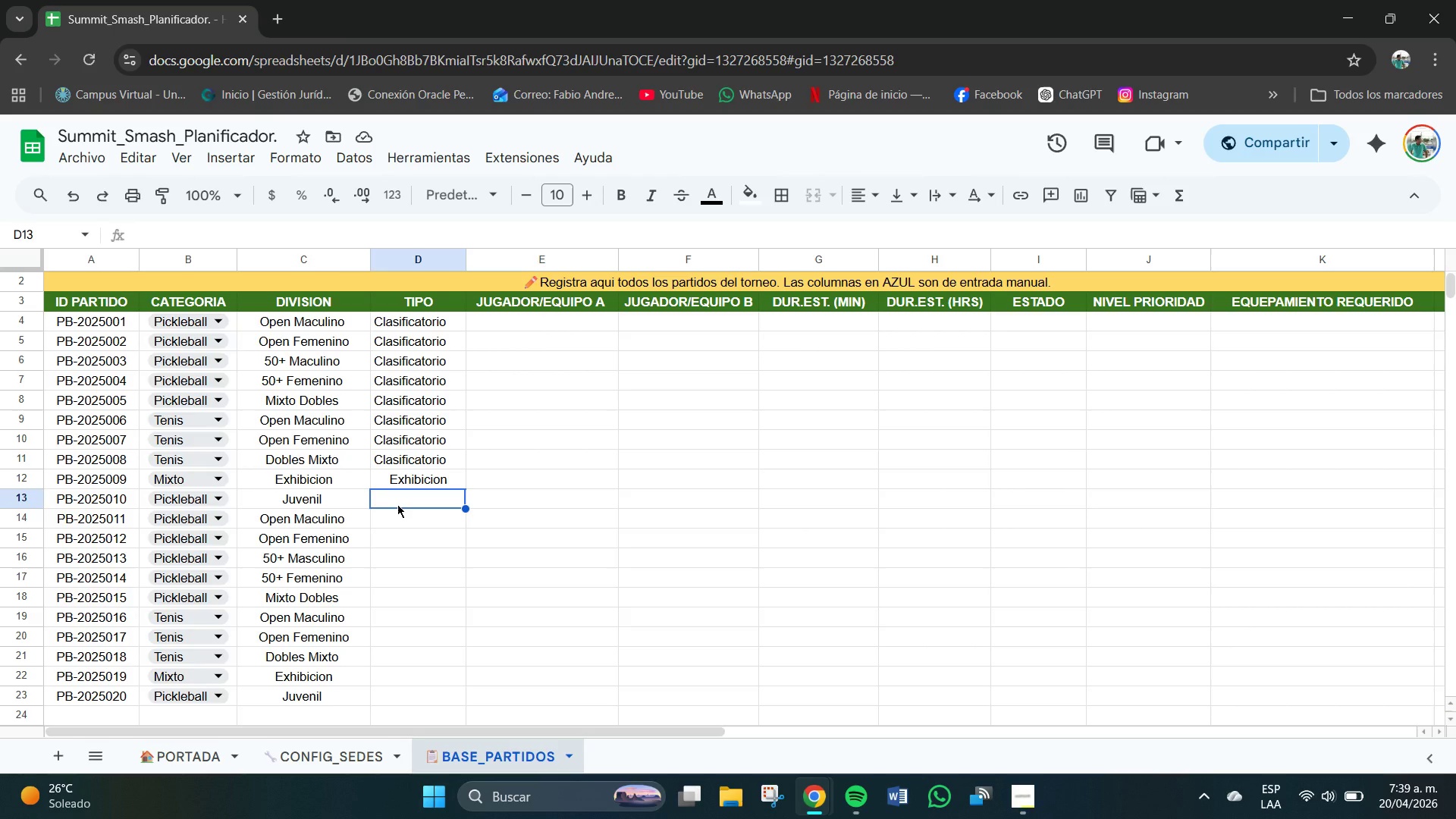 
wait(7.06)
 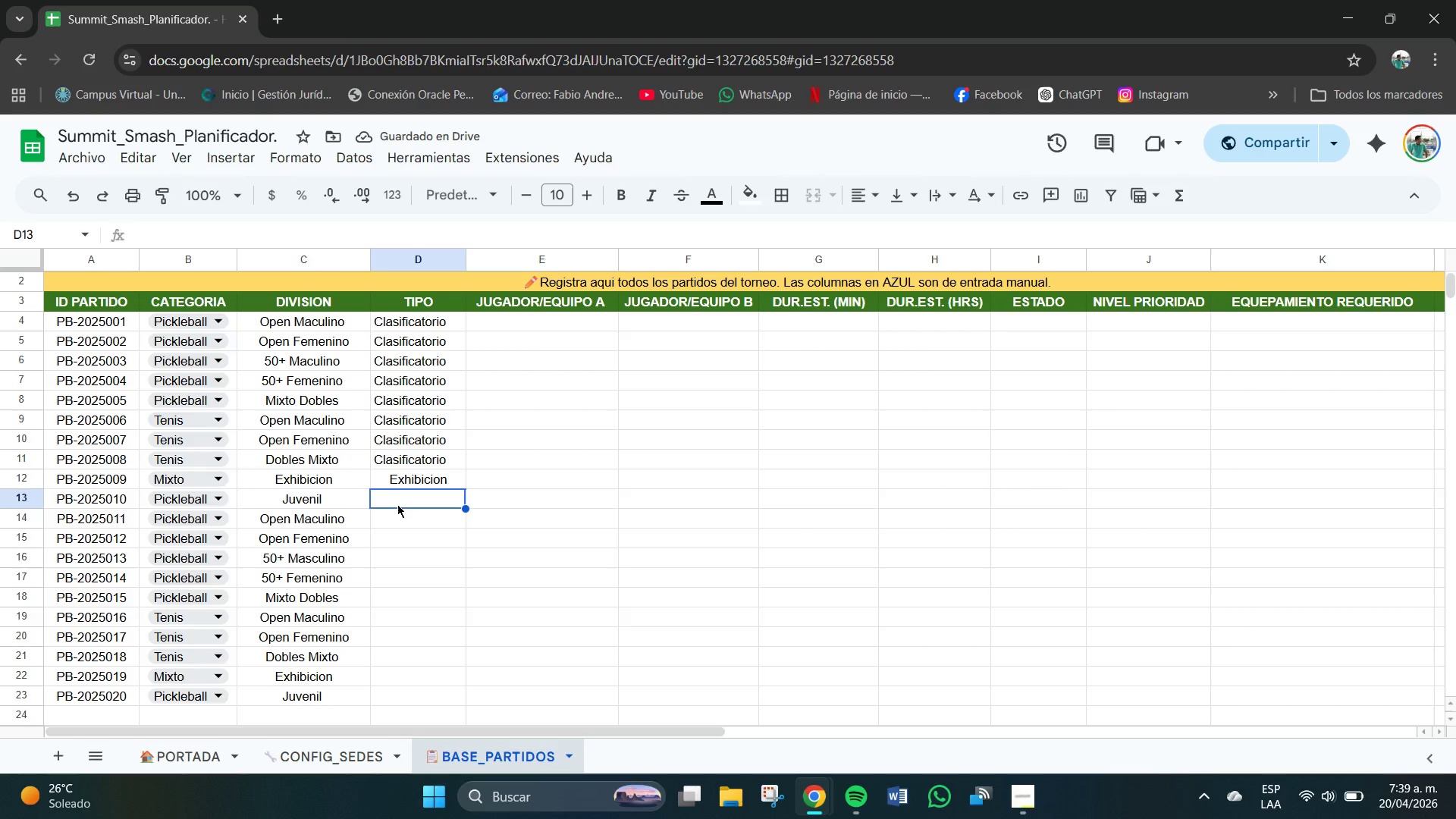 
left_click([430, 460])
 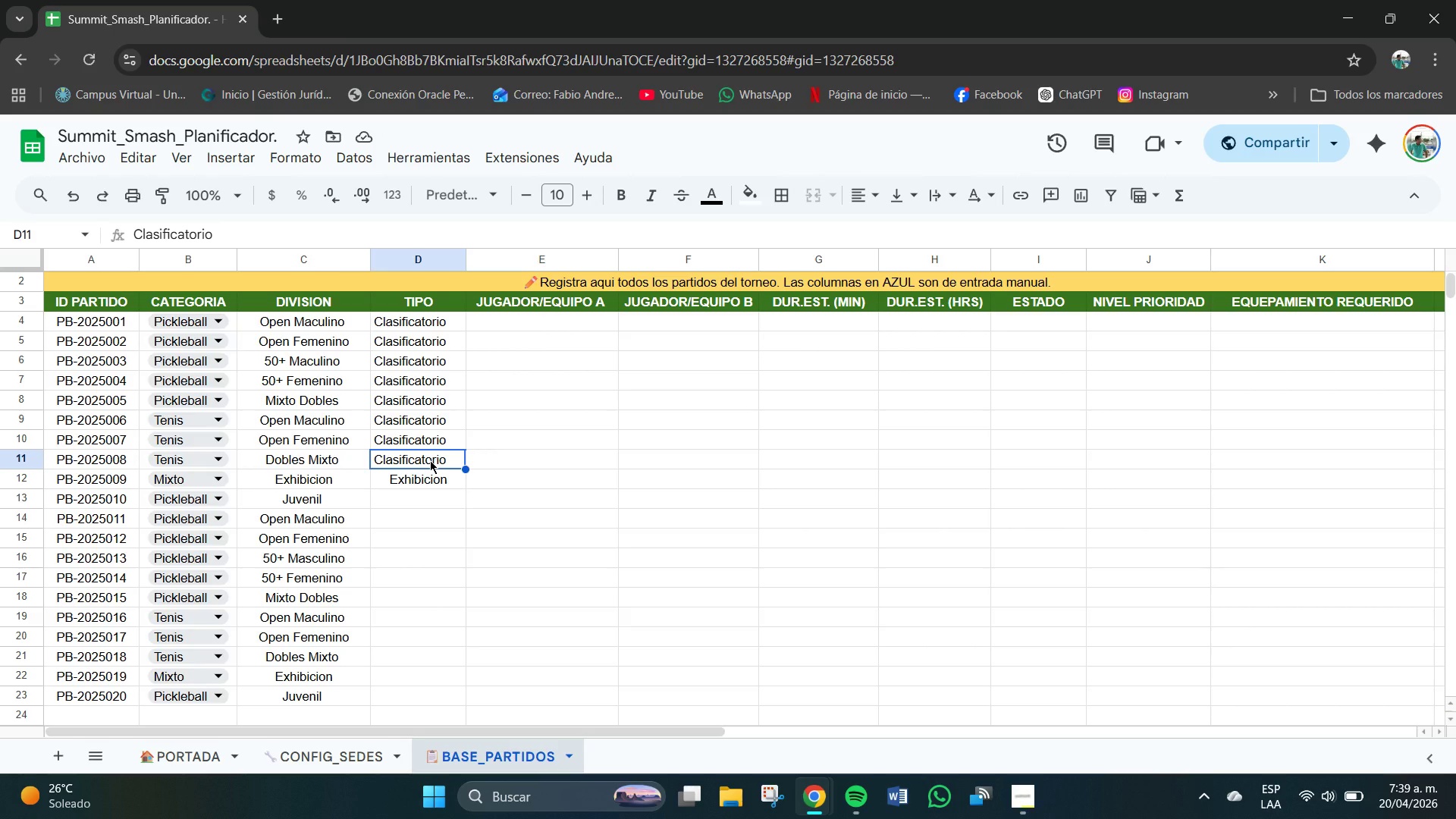 
key(Control+C)
 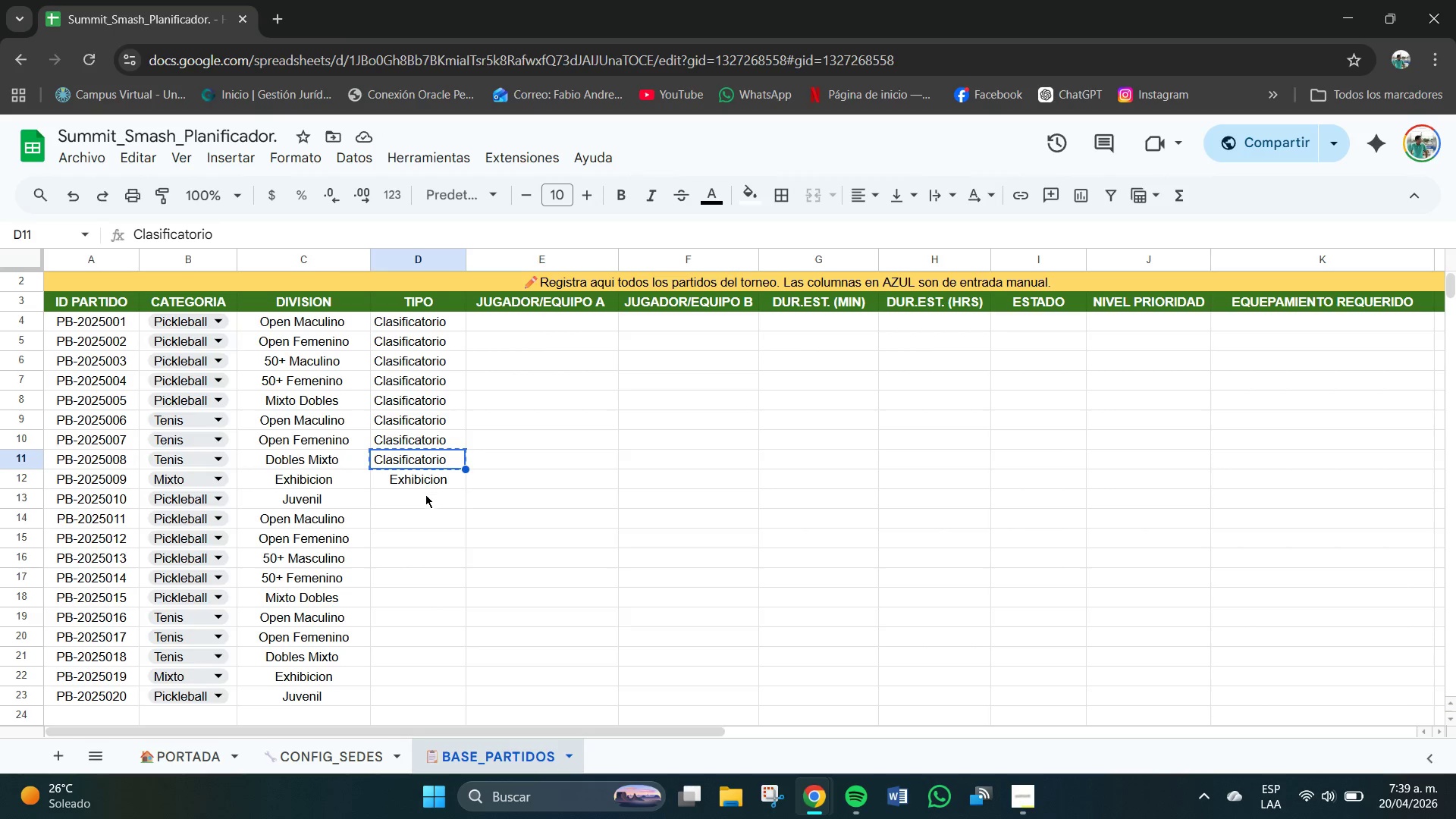 
left_click([425, 494])
 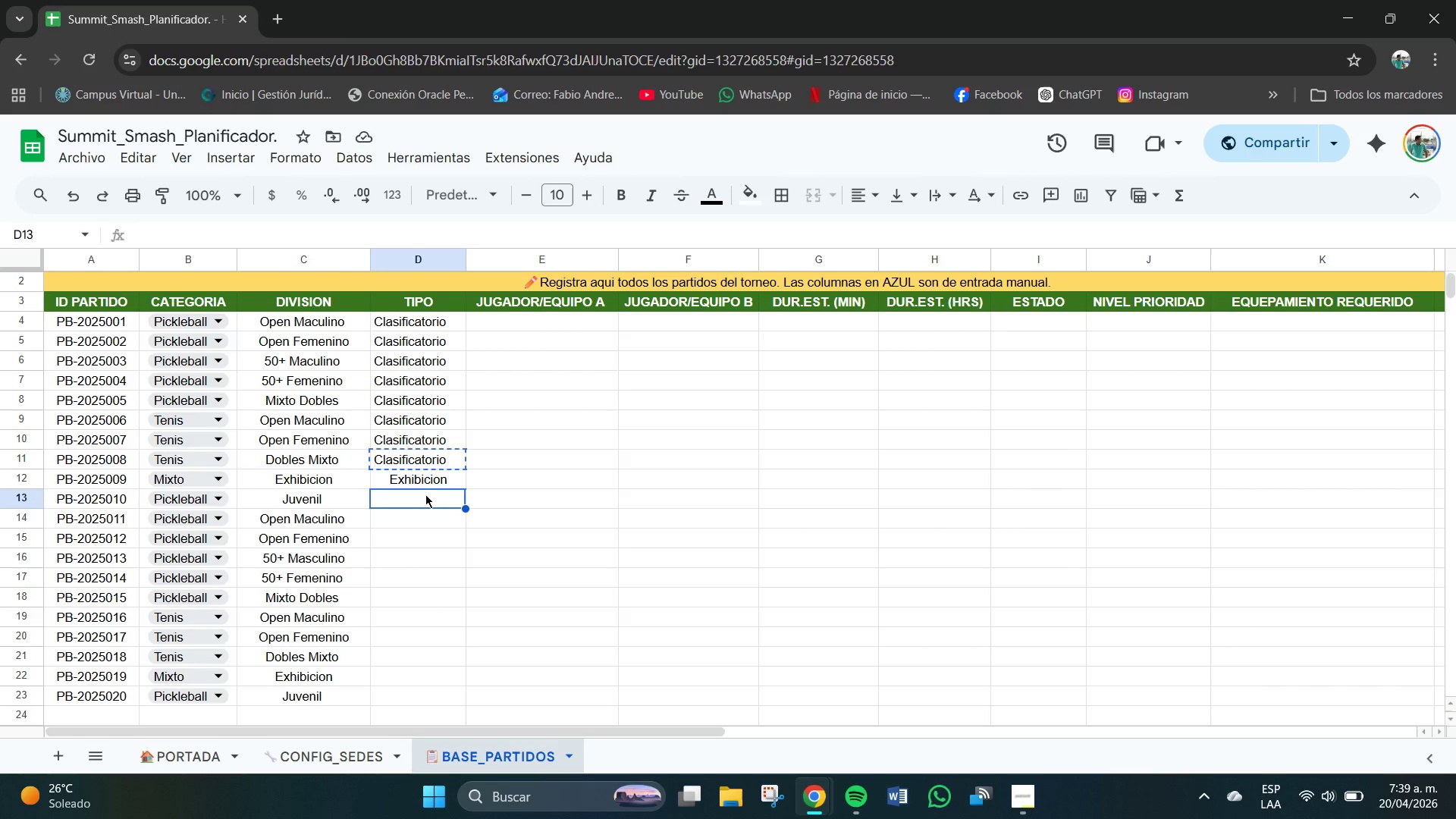 
key(Control+V)
 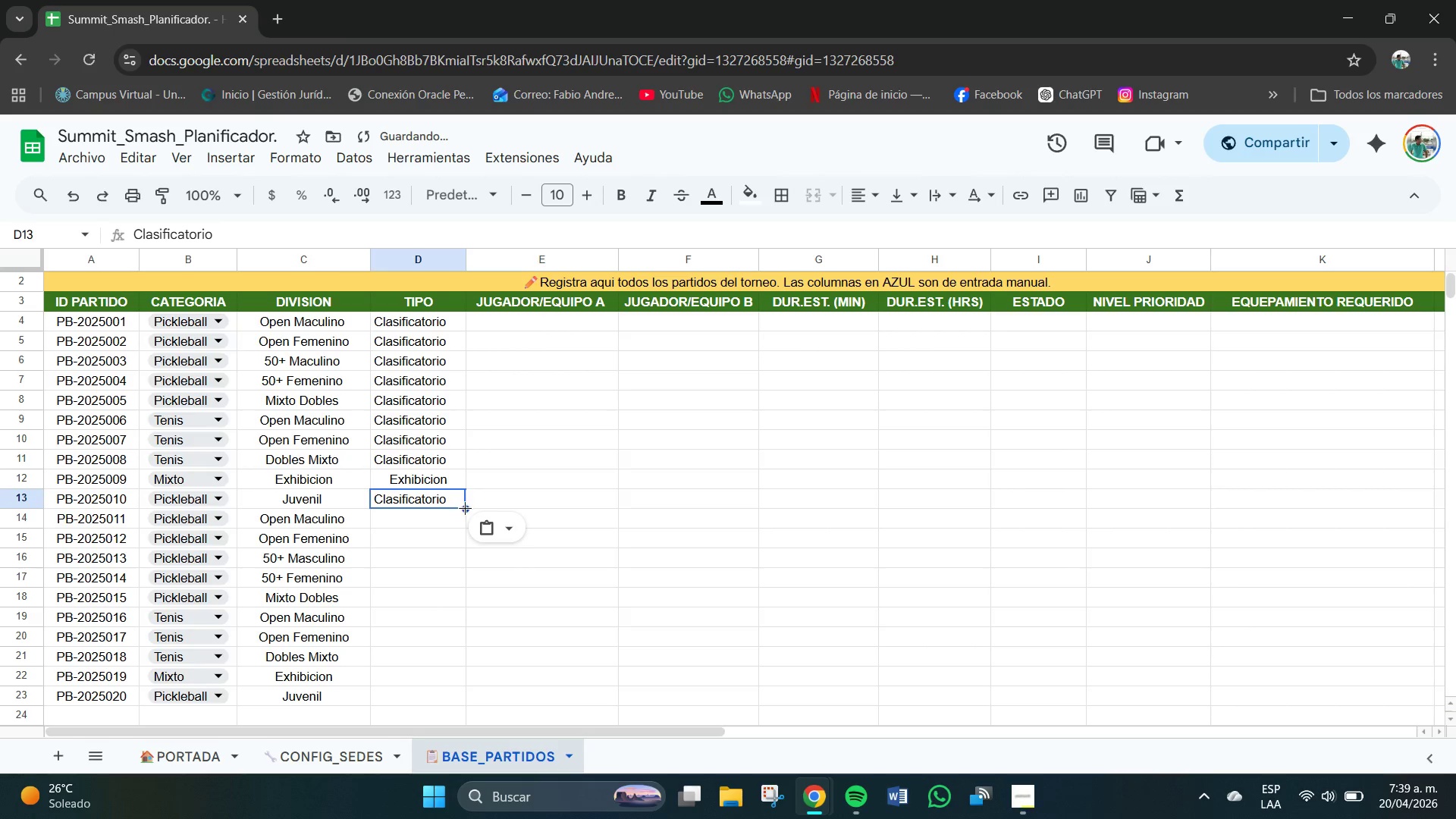 
left_click_drag(start_coordinate=[466, 508], to_coordinate=[464, 652])
 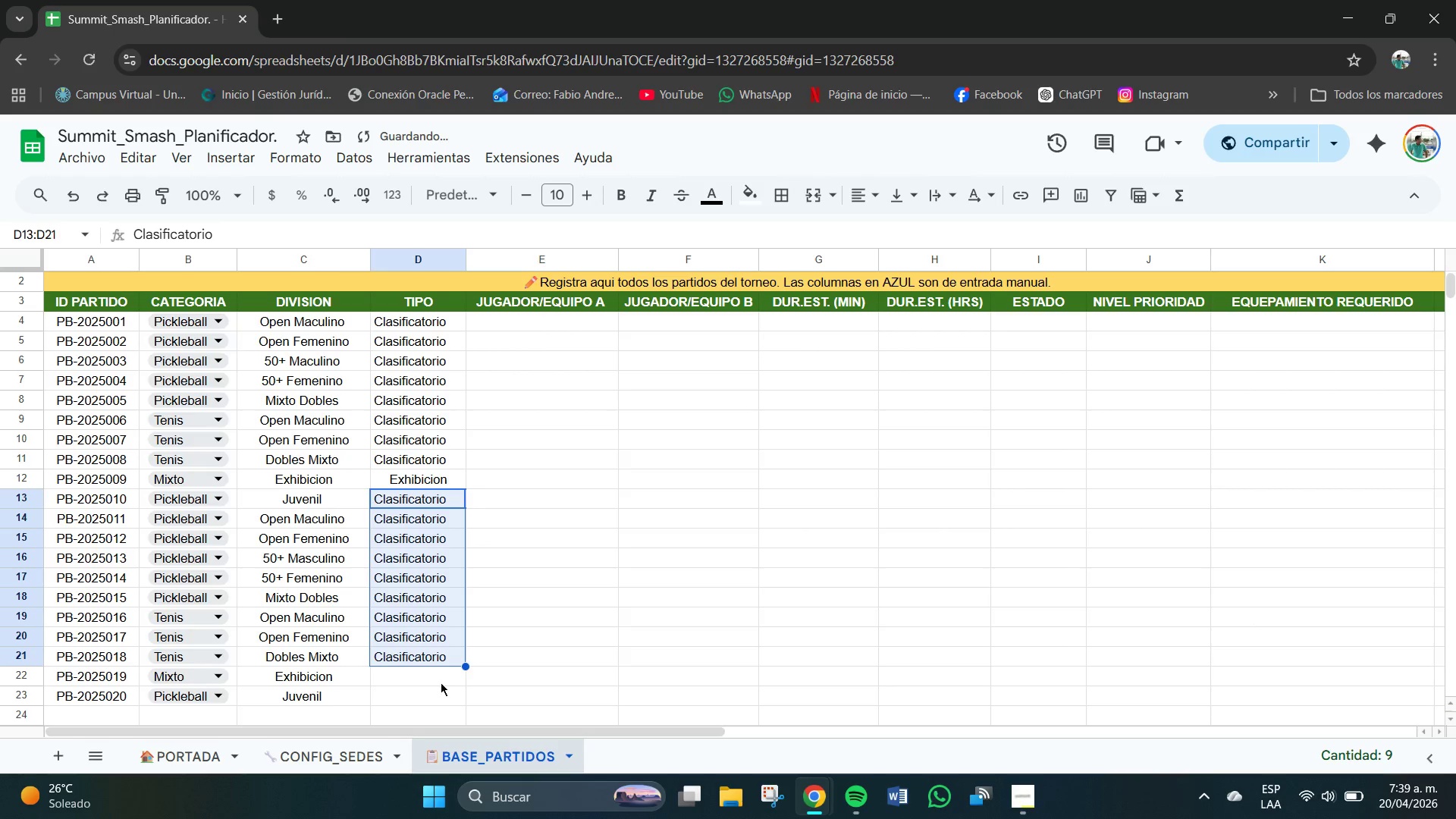 
left_click([437, 682])
 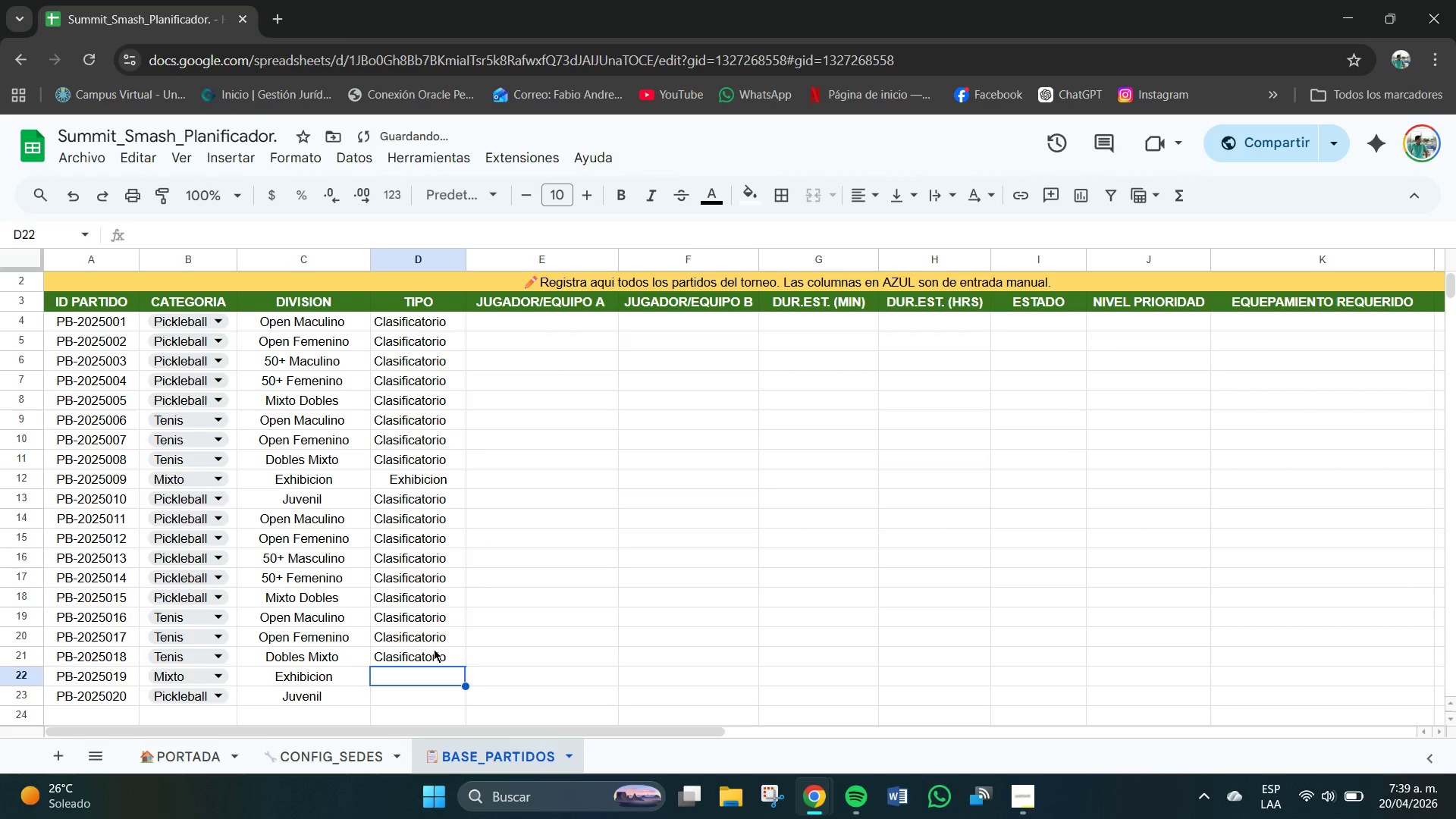 
scroll: coordinate [434, 649], scroll_direction: down, amount: 1.0
 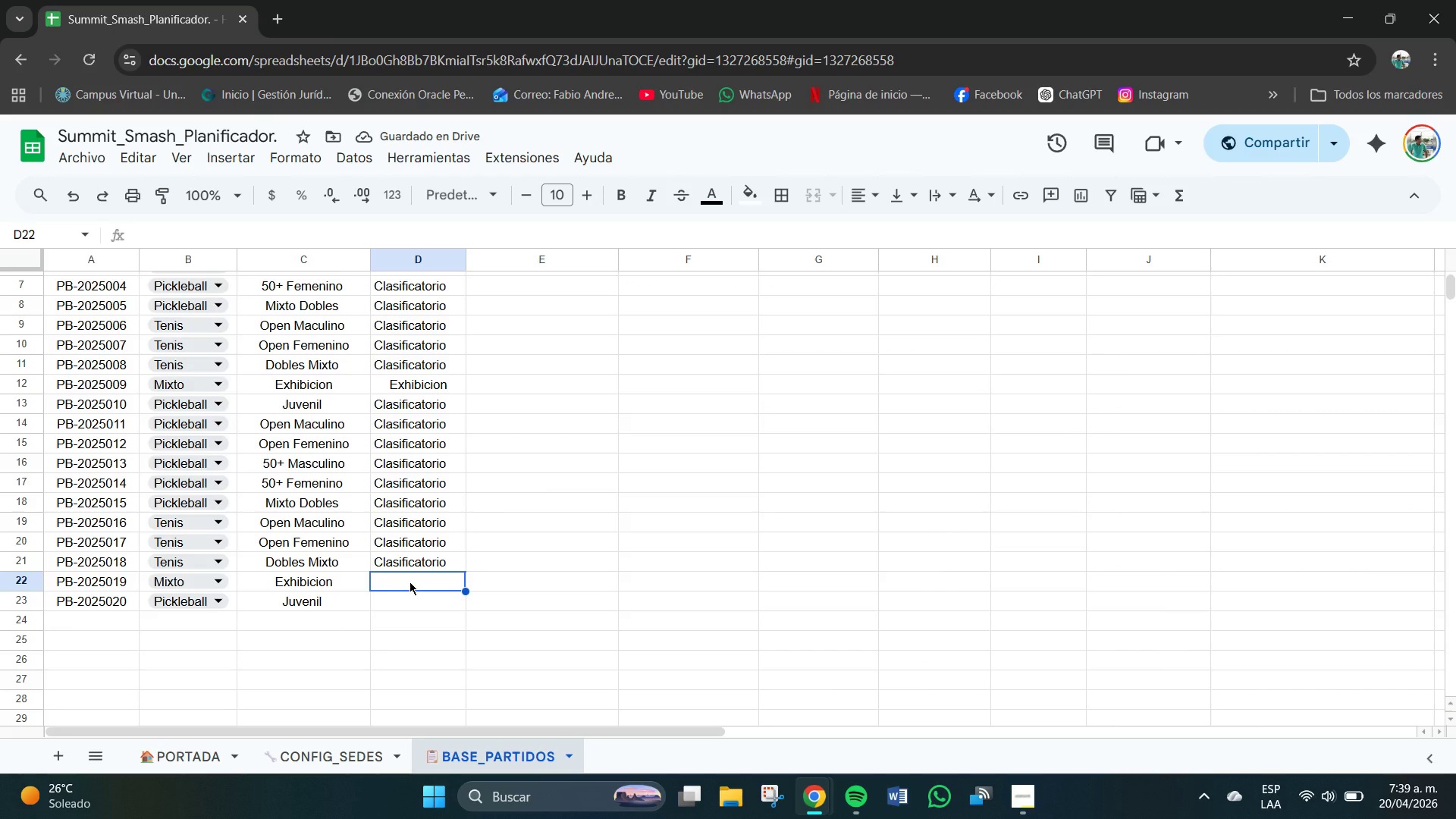 
key(CapsLock)
 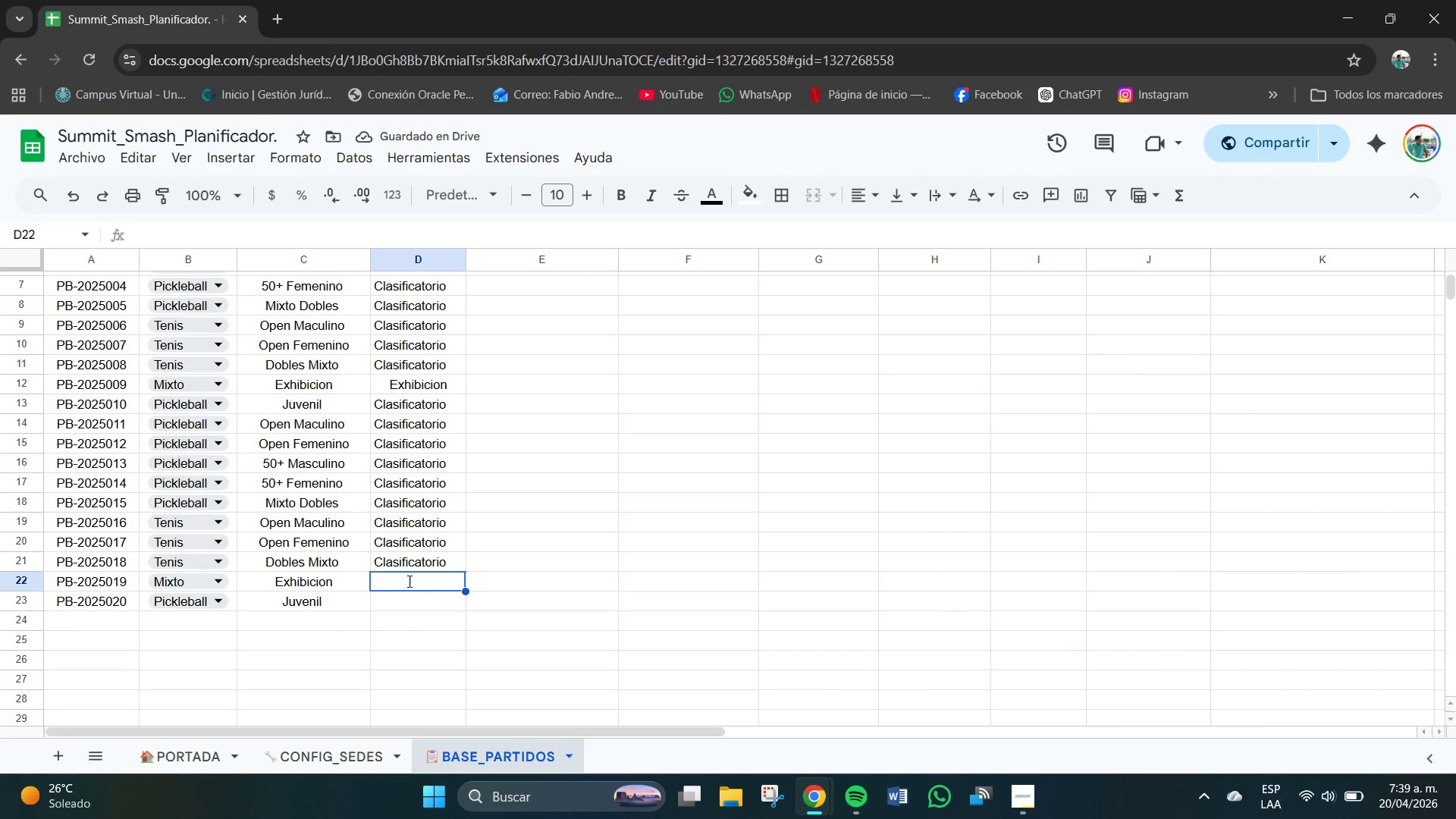 
key(E)
 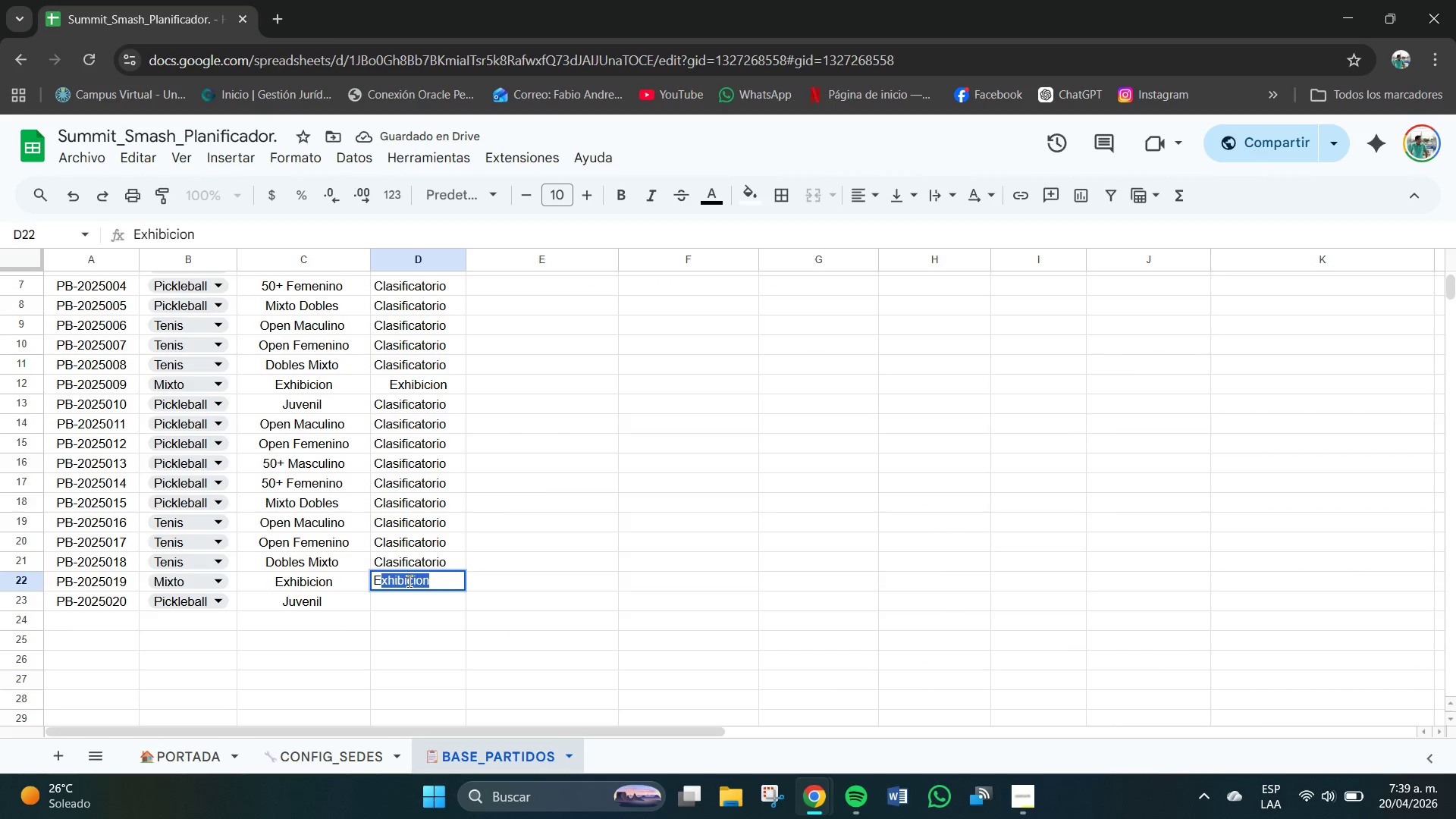 
key(CapsLock)
 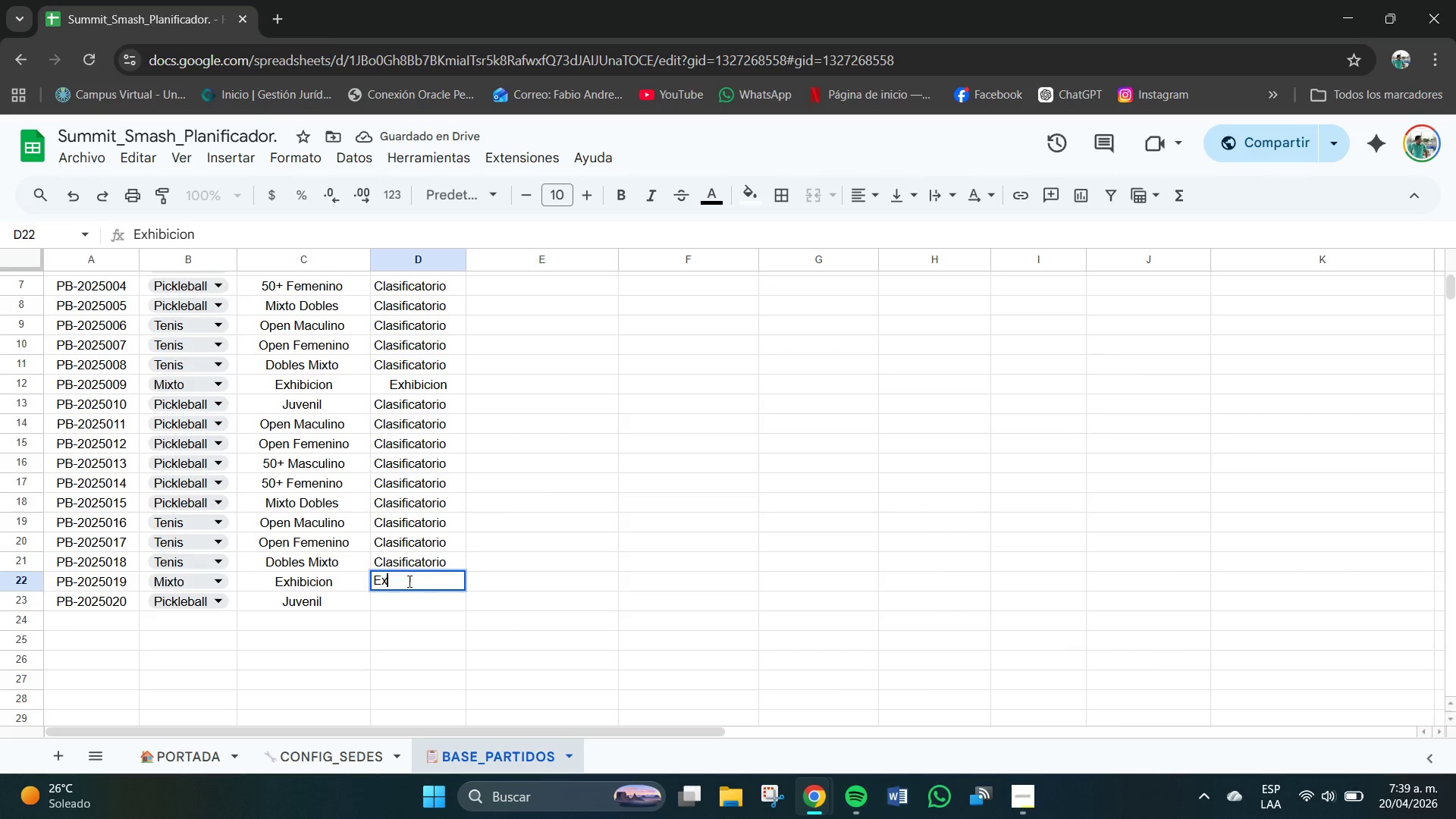 
key(X)
 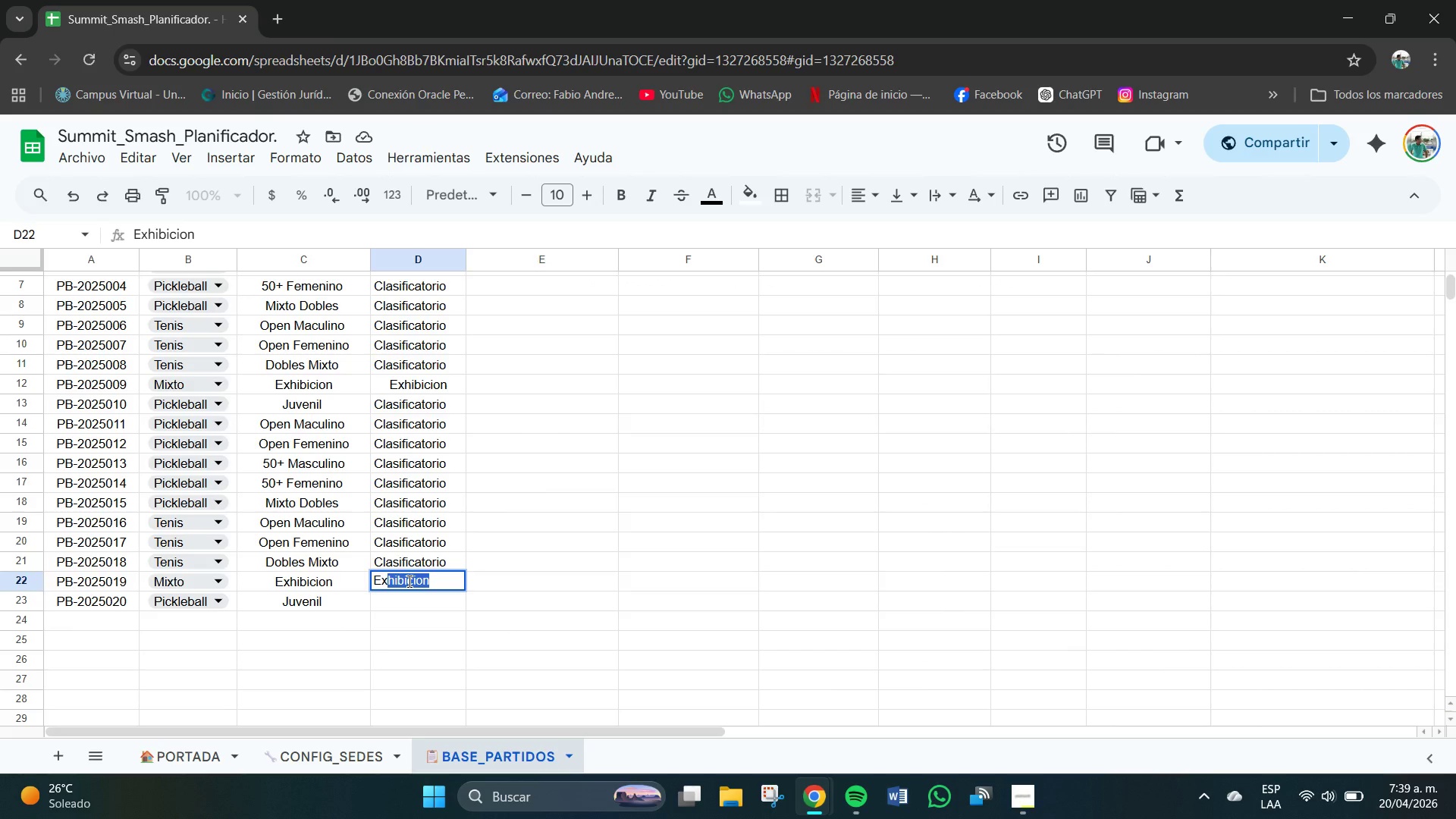 
key(Enter)
 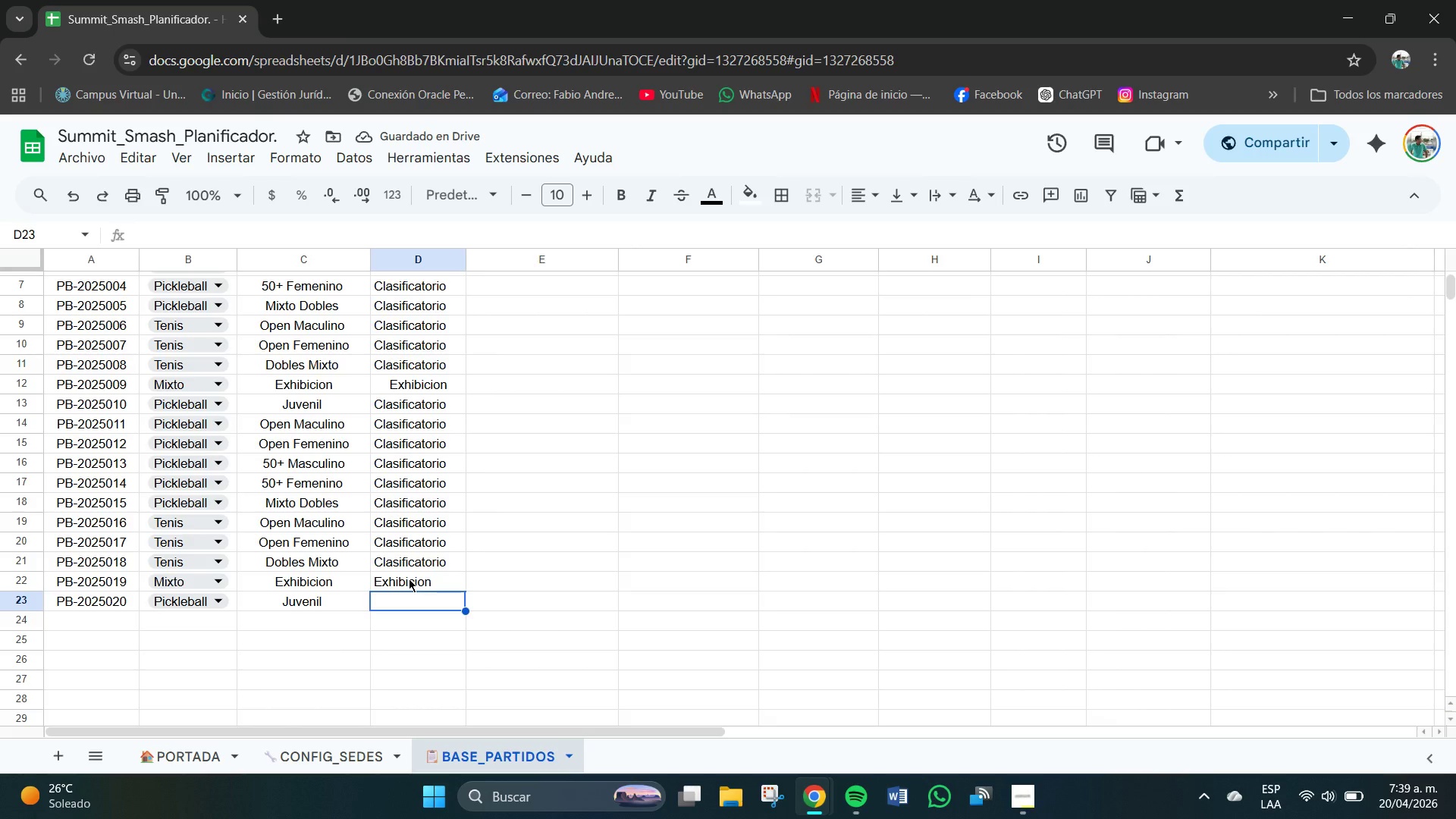 
key(CapsLock)
 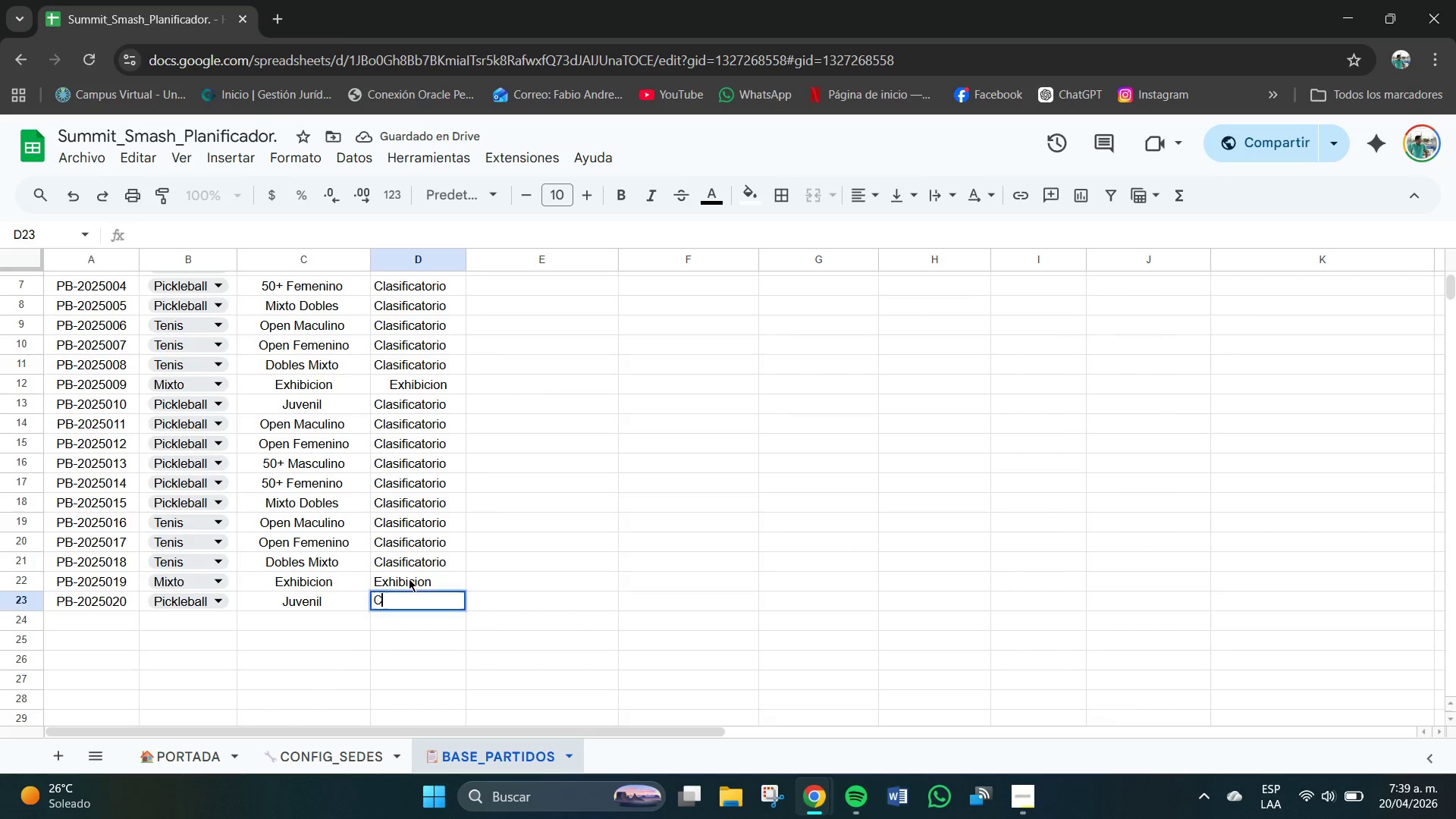 
key(C)
 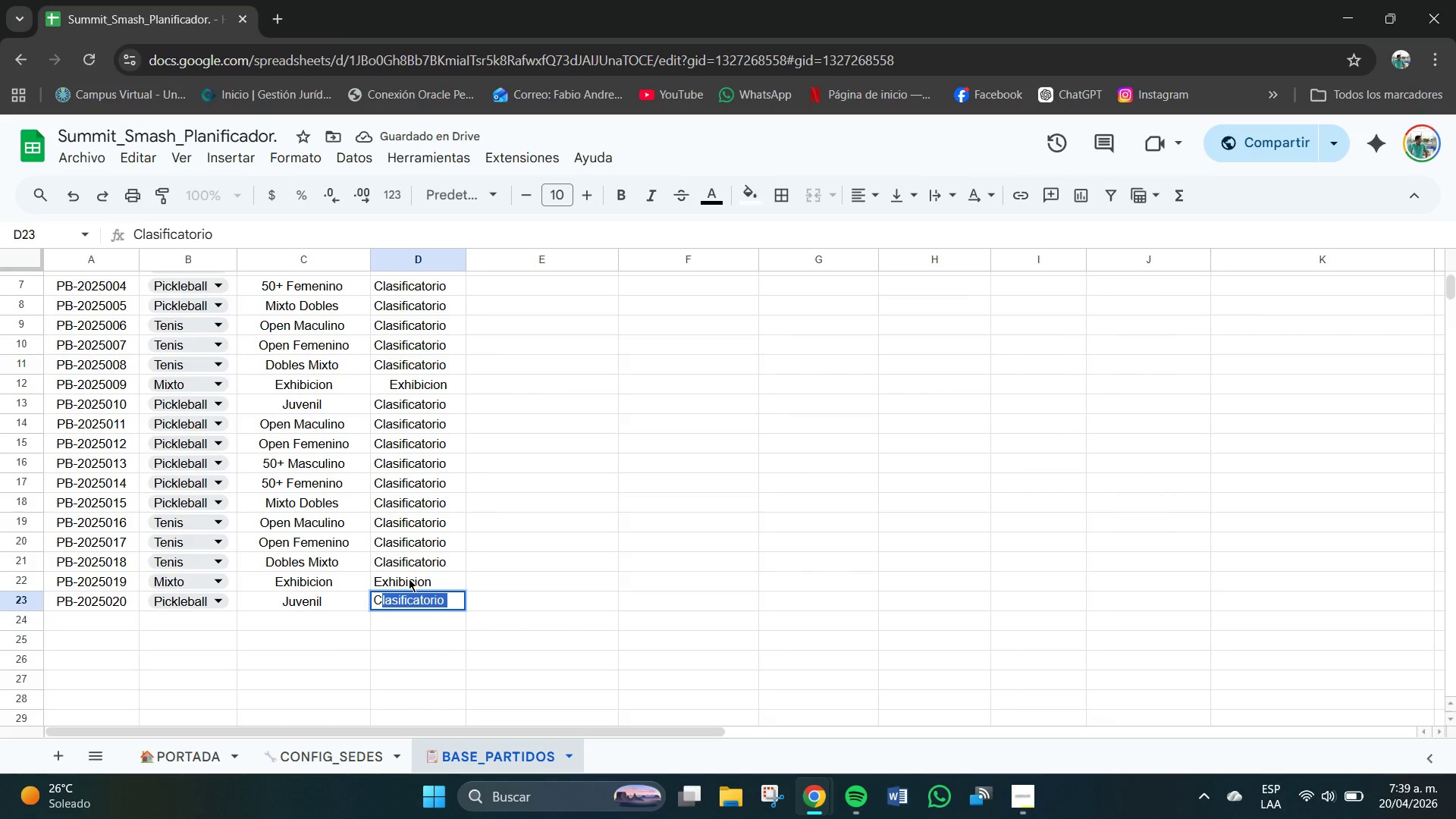 
key(CapsLock)
 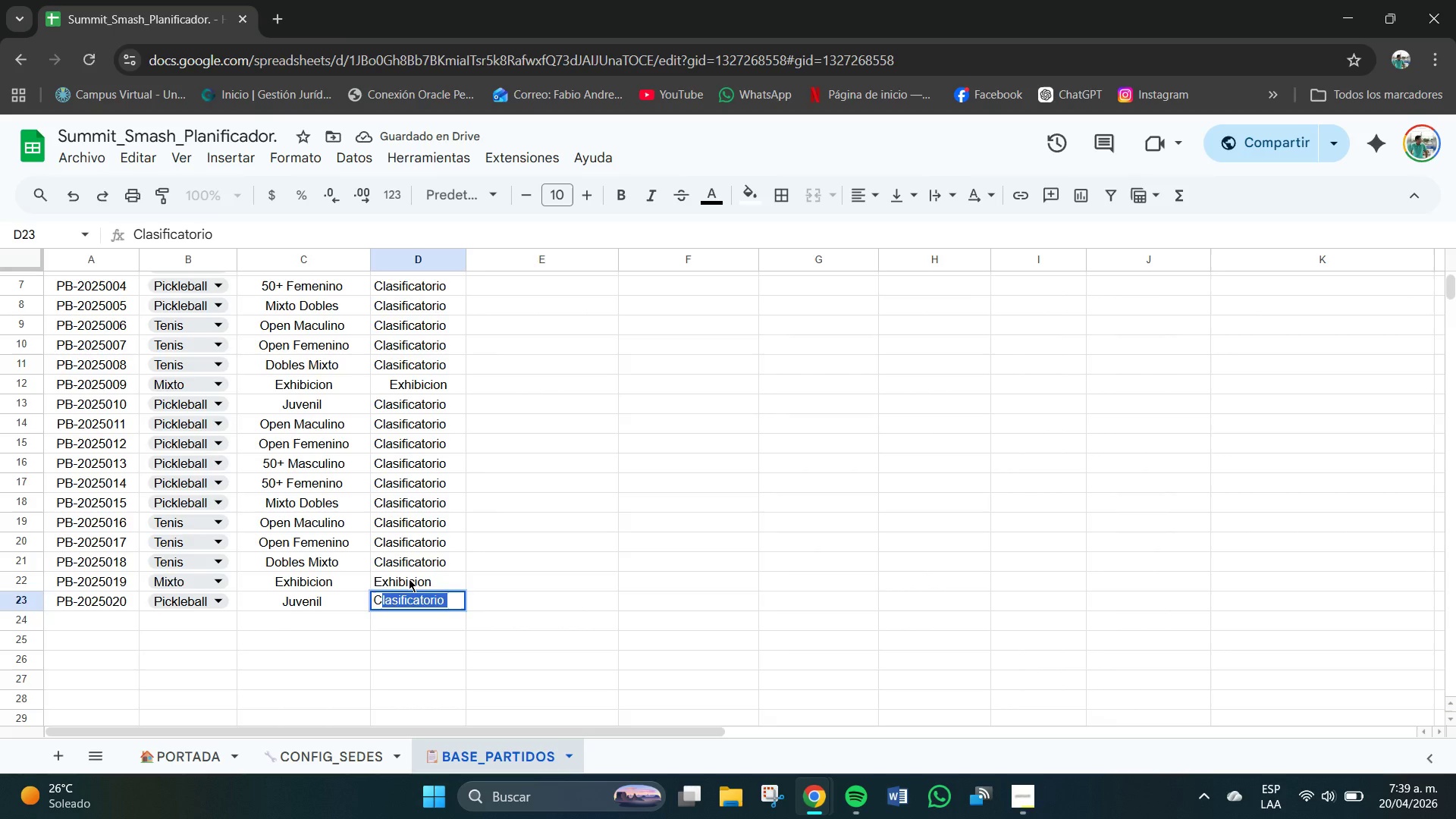 
key(Enter)
 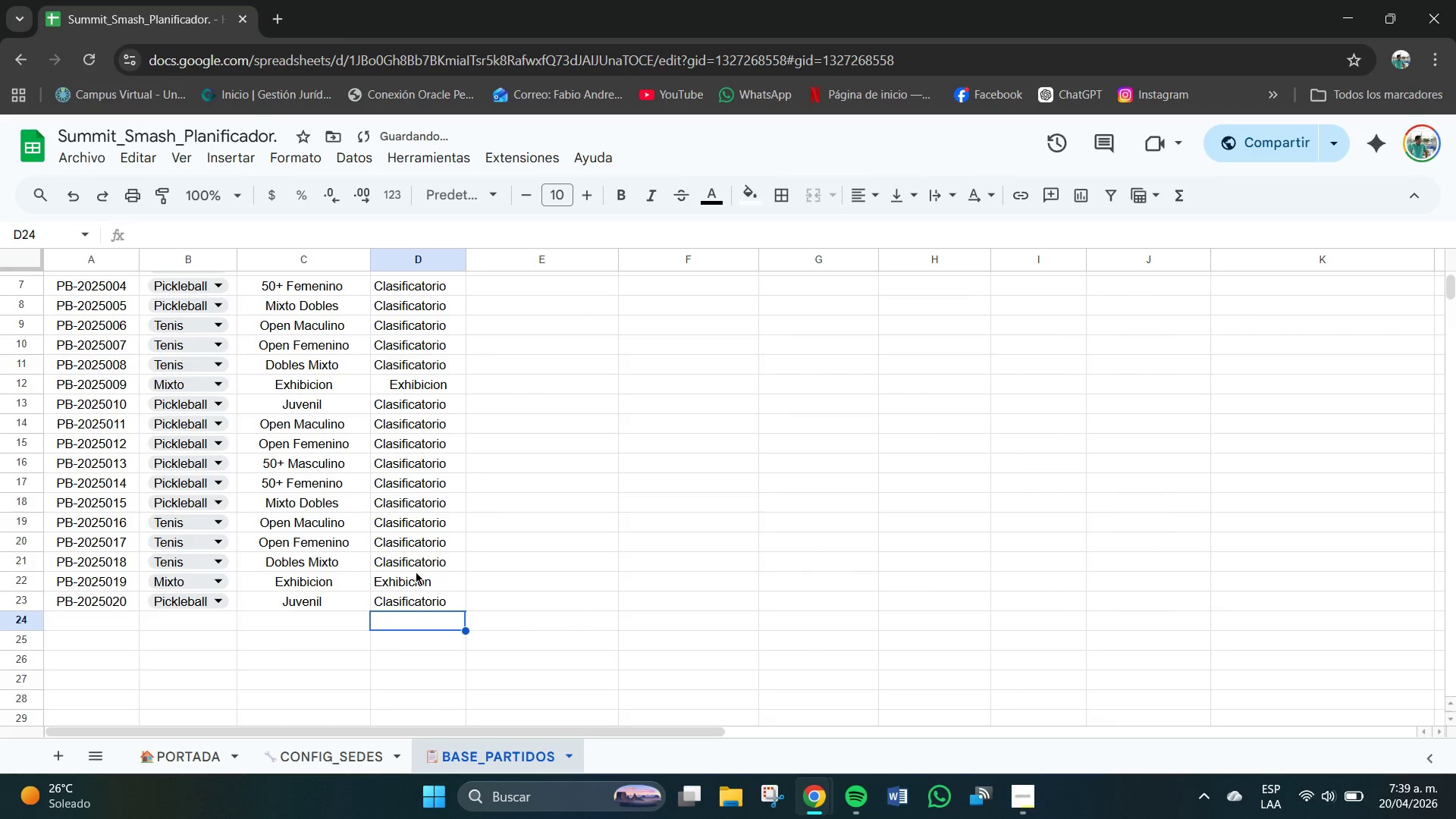 
scroll: coordinate [416, 539], scroll_direction: up, amount: 3.0
 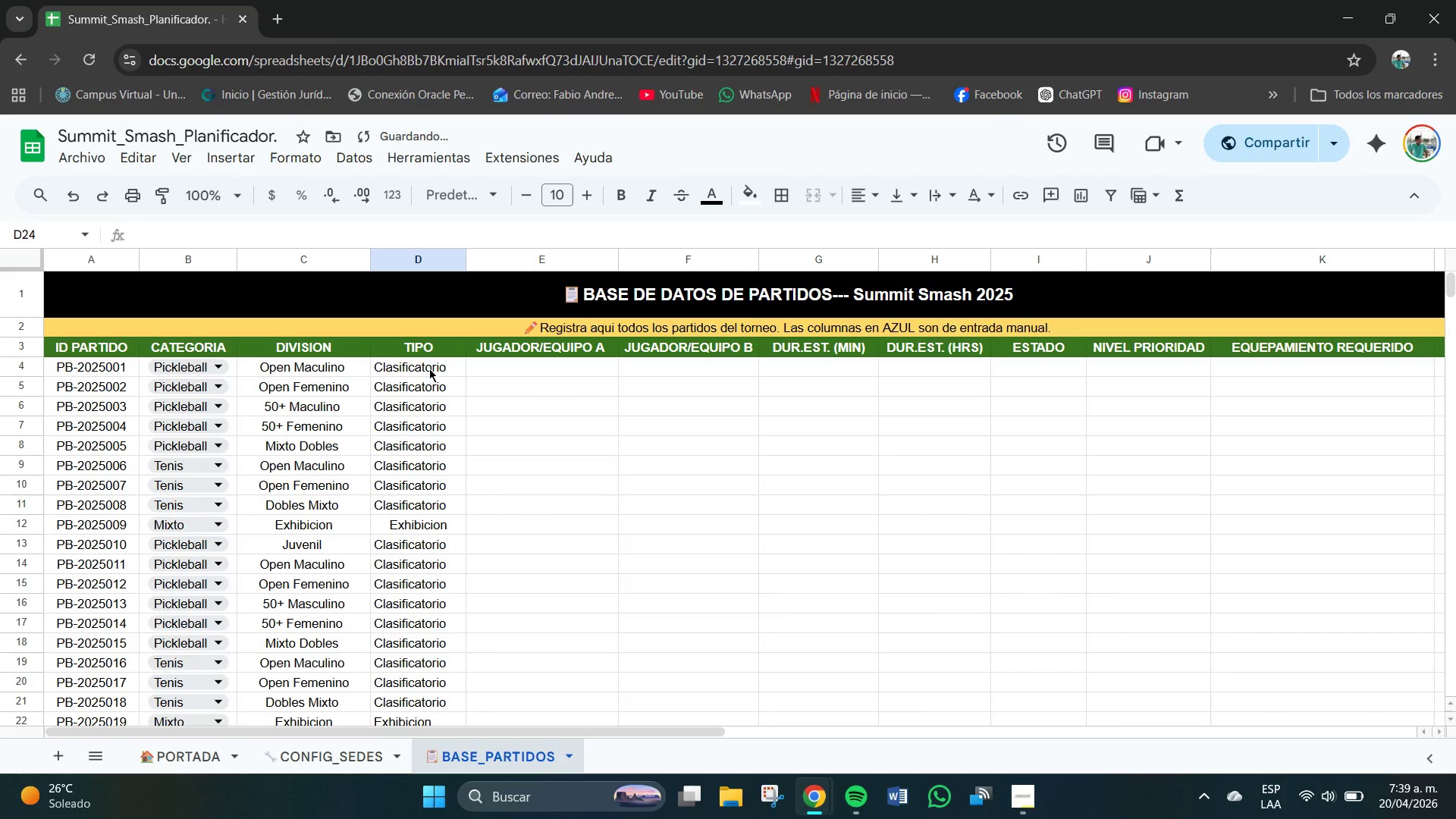 
left_click_drag(start_coordinate=[425, 362], to_coordinate=[425, 670])
 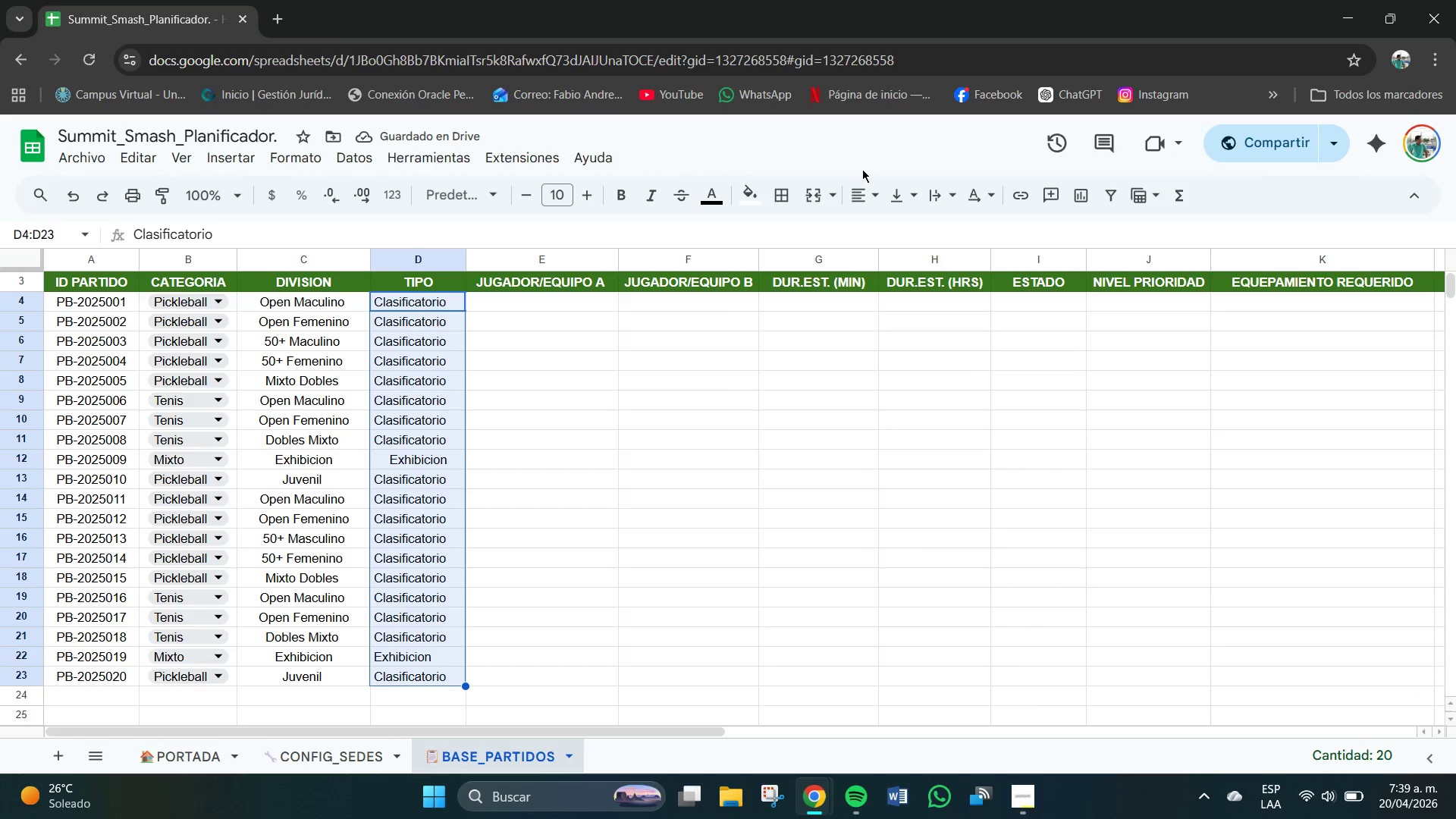 
double_click([863, 194])
 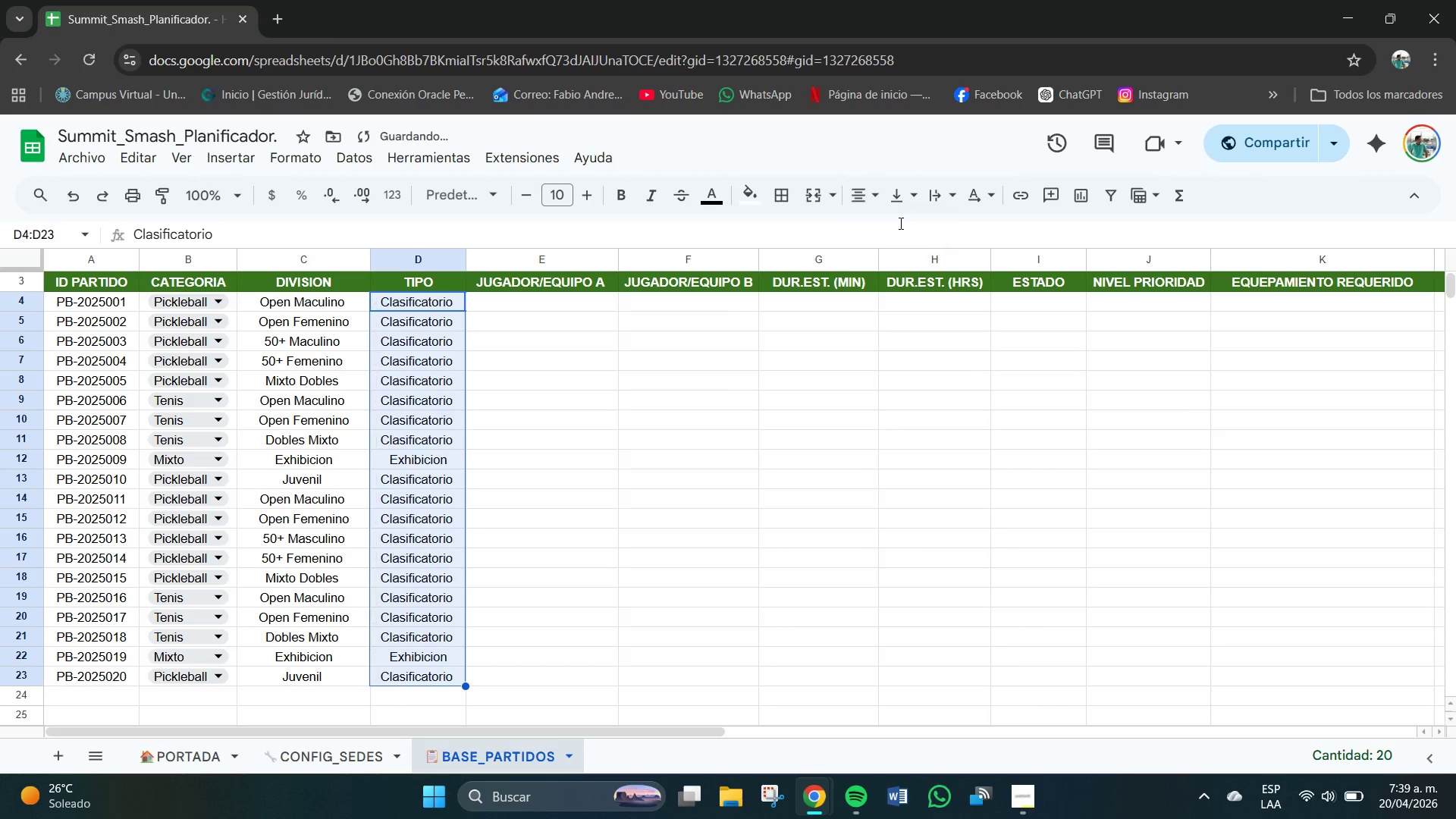 
double_click([901, 209])
 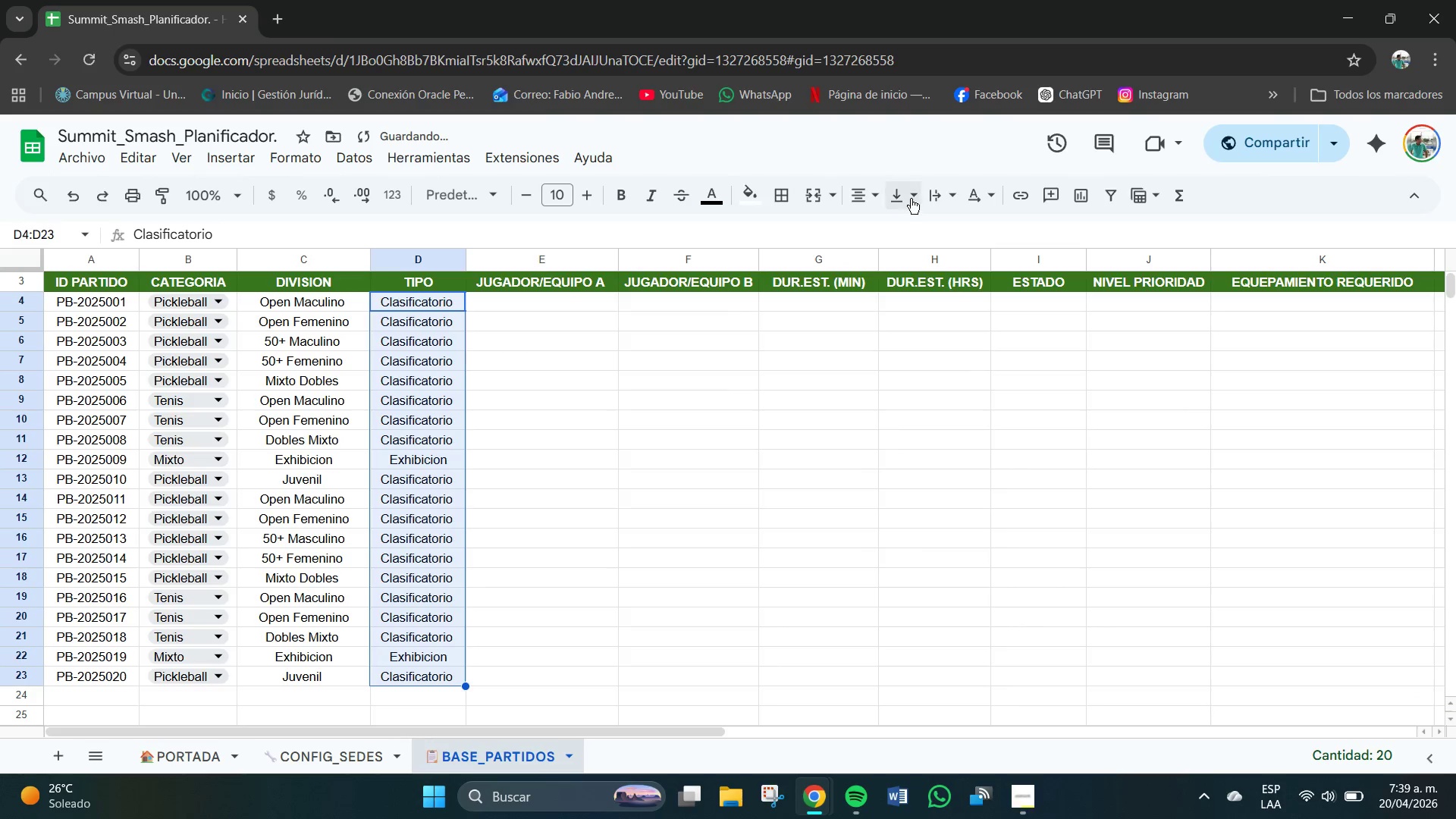 
triple_click([909, 198])
 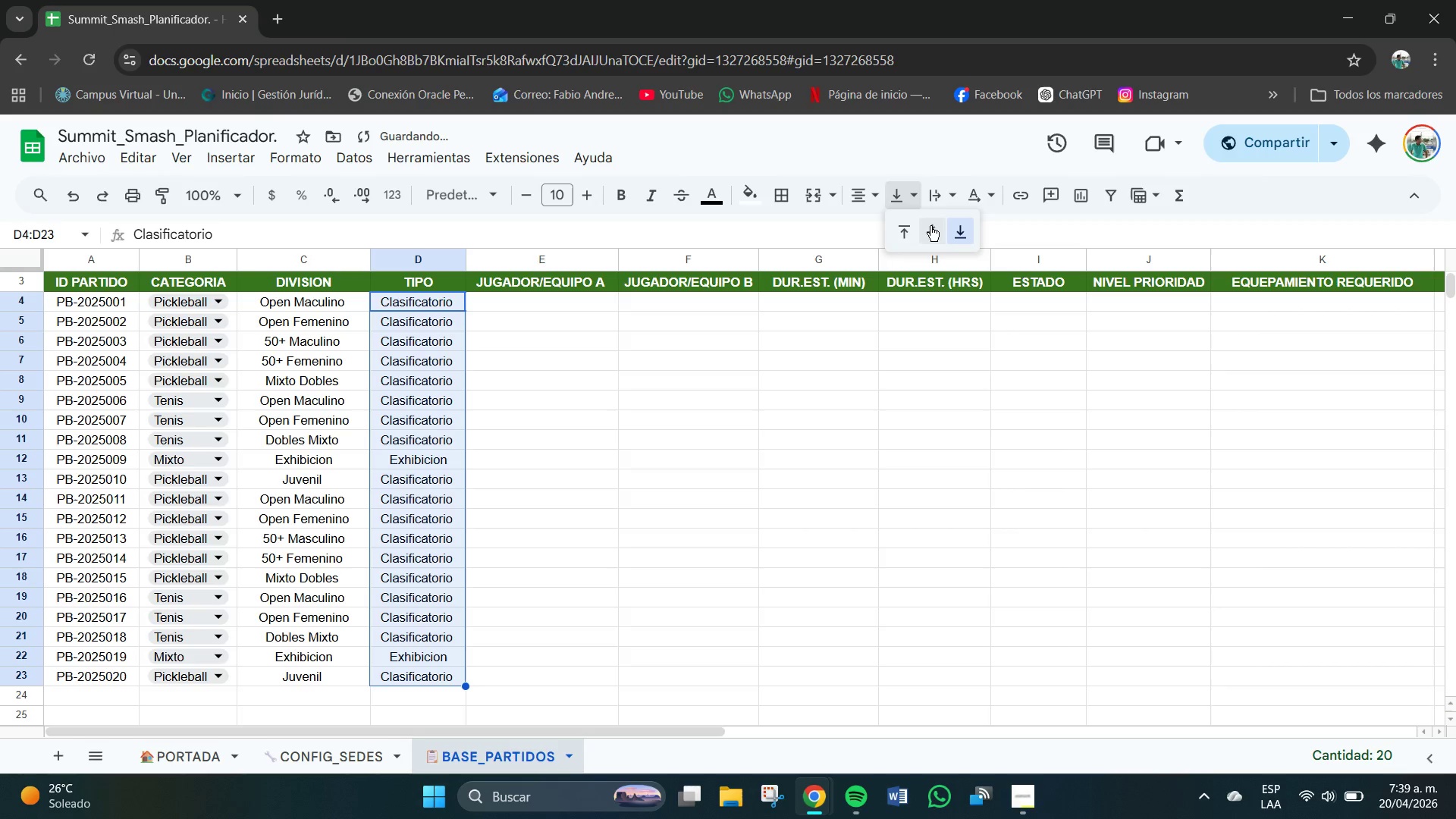 
triple_click([934, 227])
 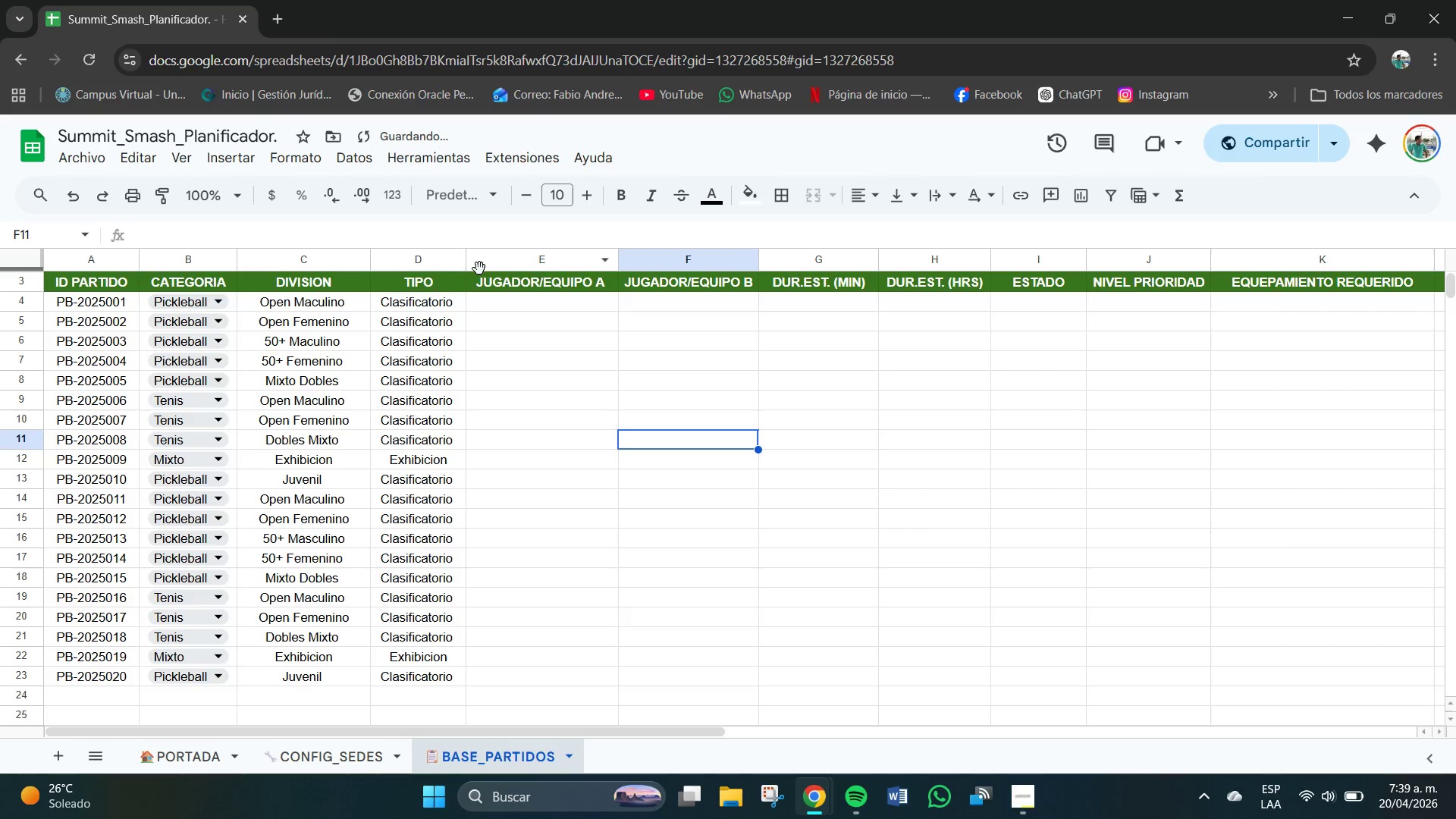 
left_click_drag(start_coordinate=[466, 259], to_coordinate=[478, 259])
 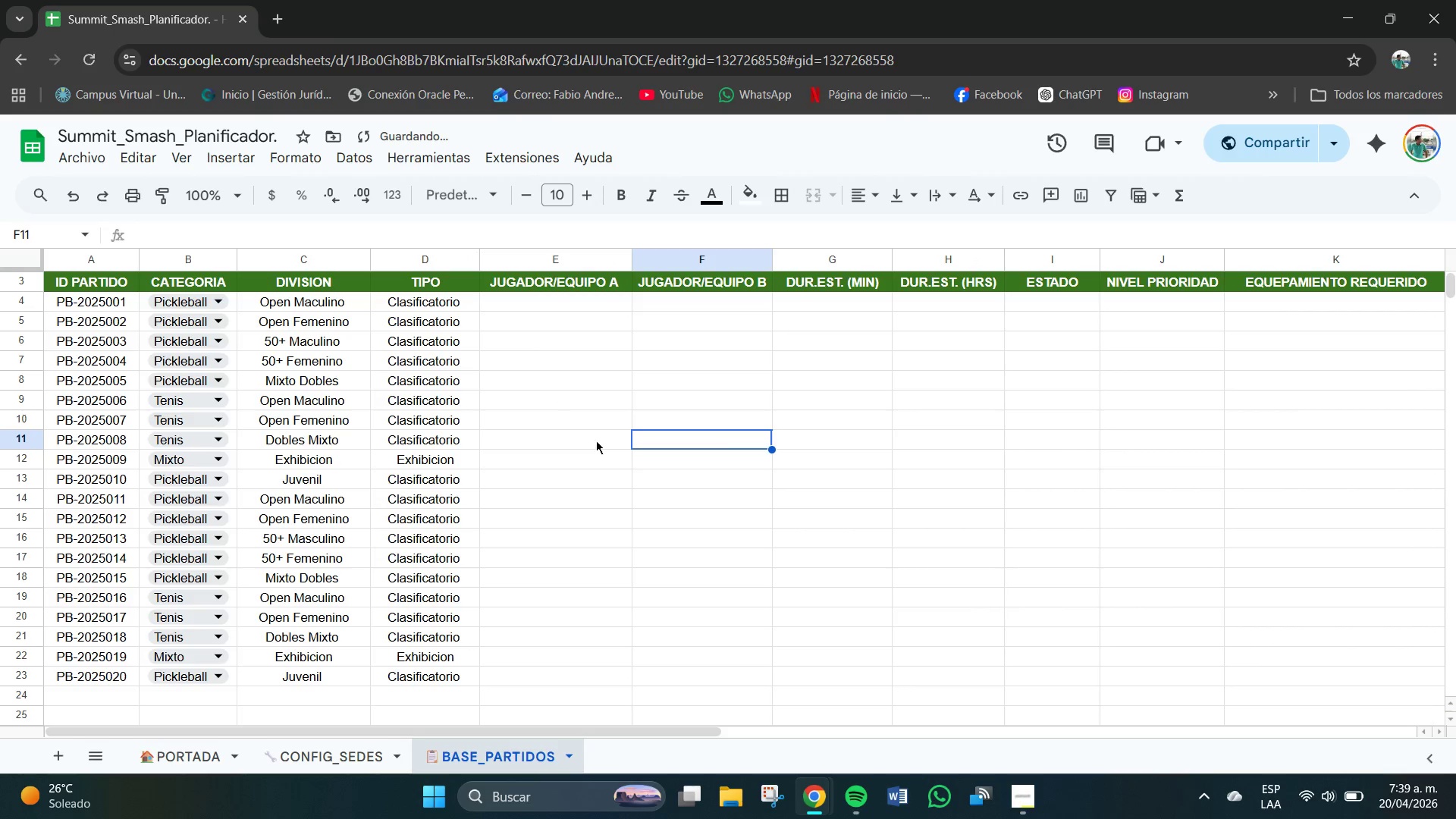 
left_click([602, 448])
 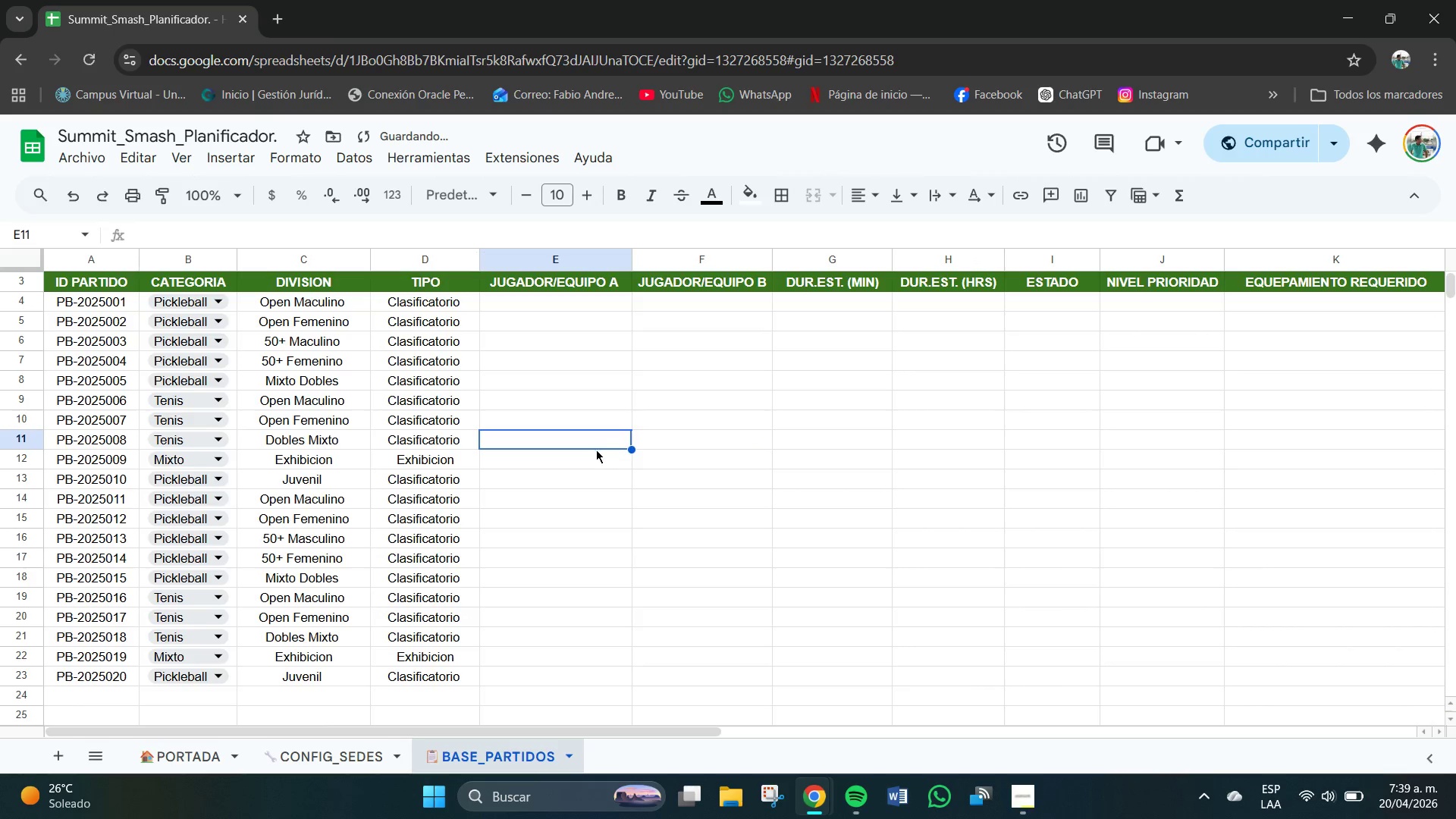 
scroll: coordinate [596, 450], scroll_direction: up, amount: 3.0
 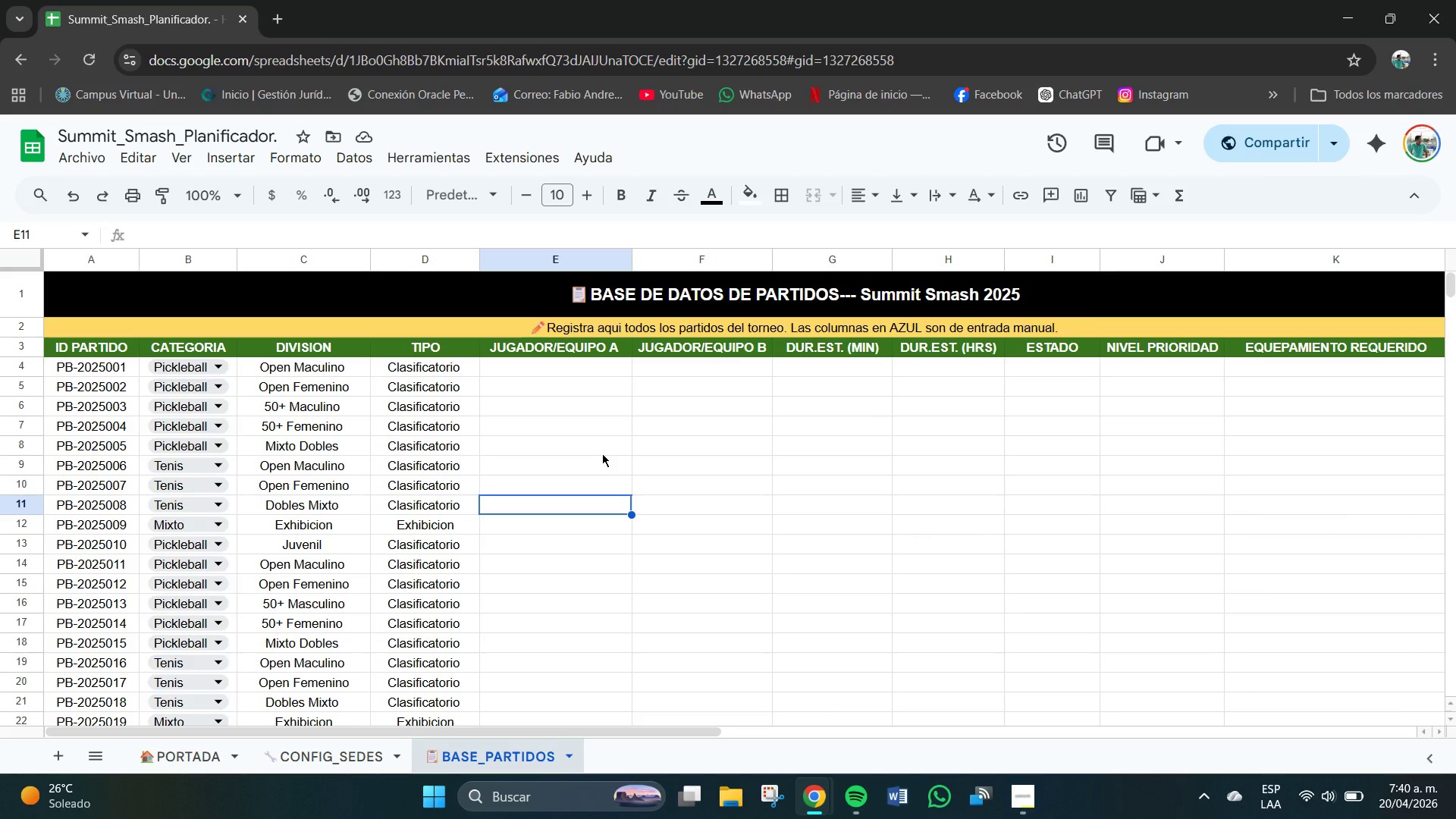 
wait(6.06)
 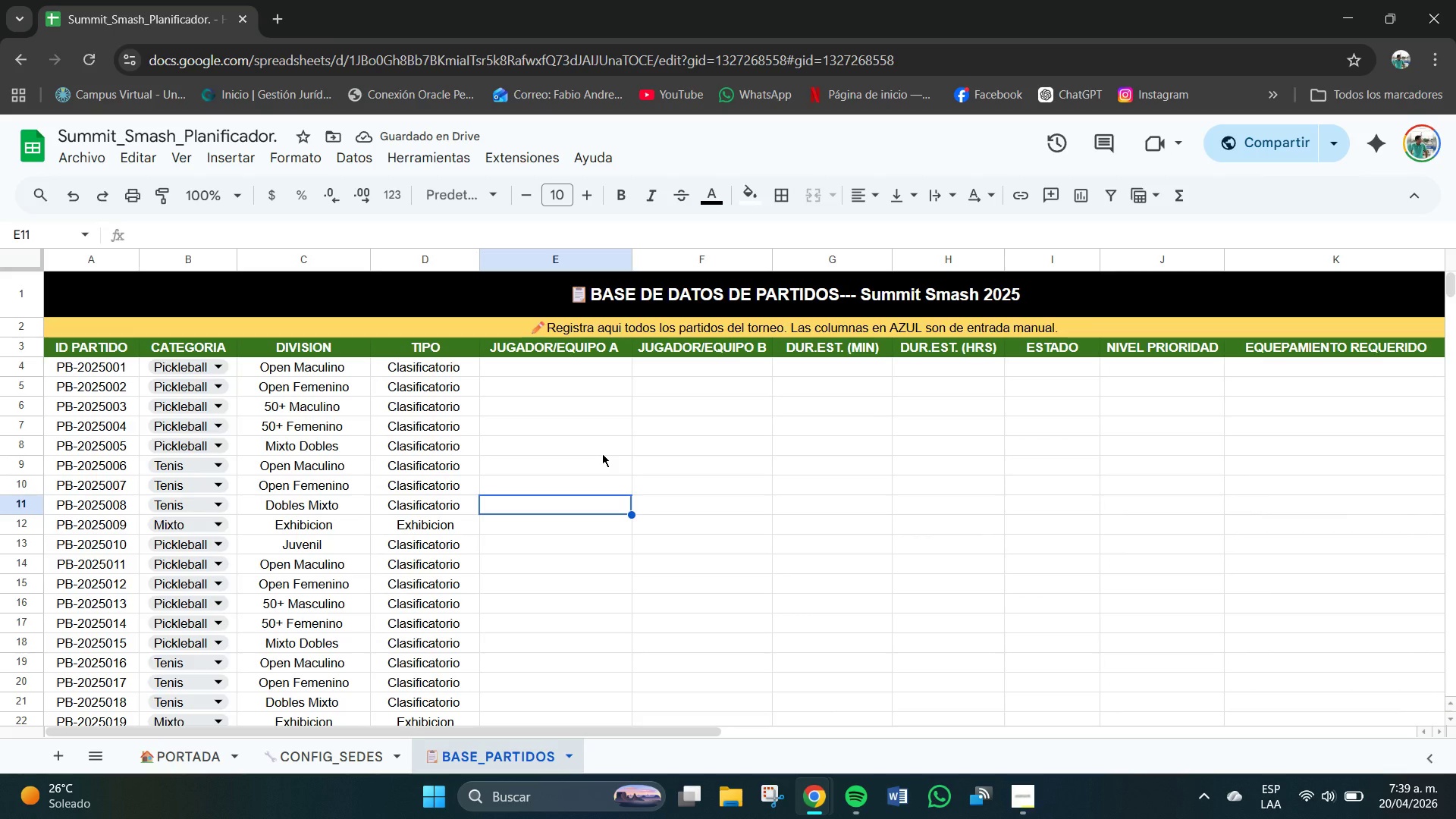 
left_click([558, 372])
 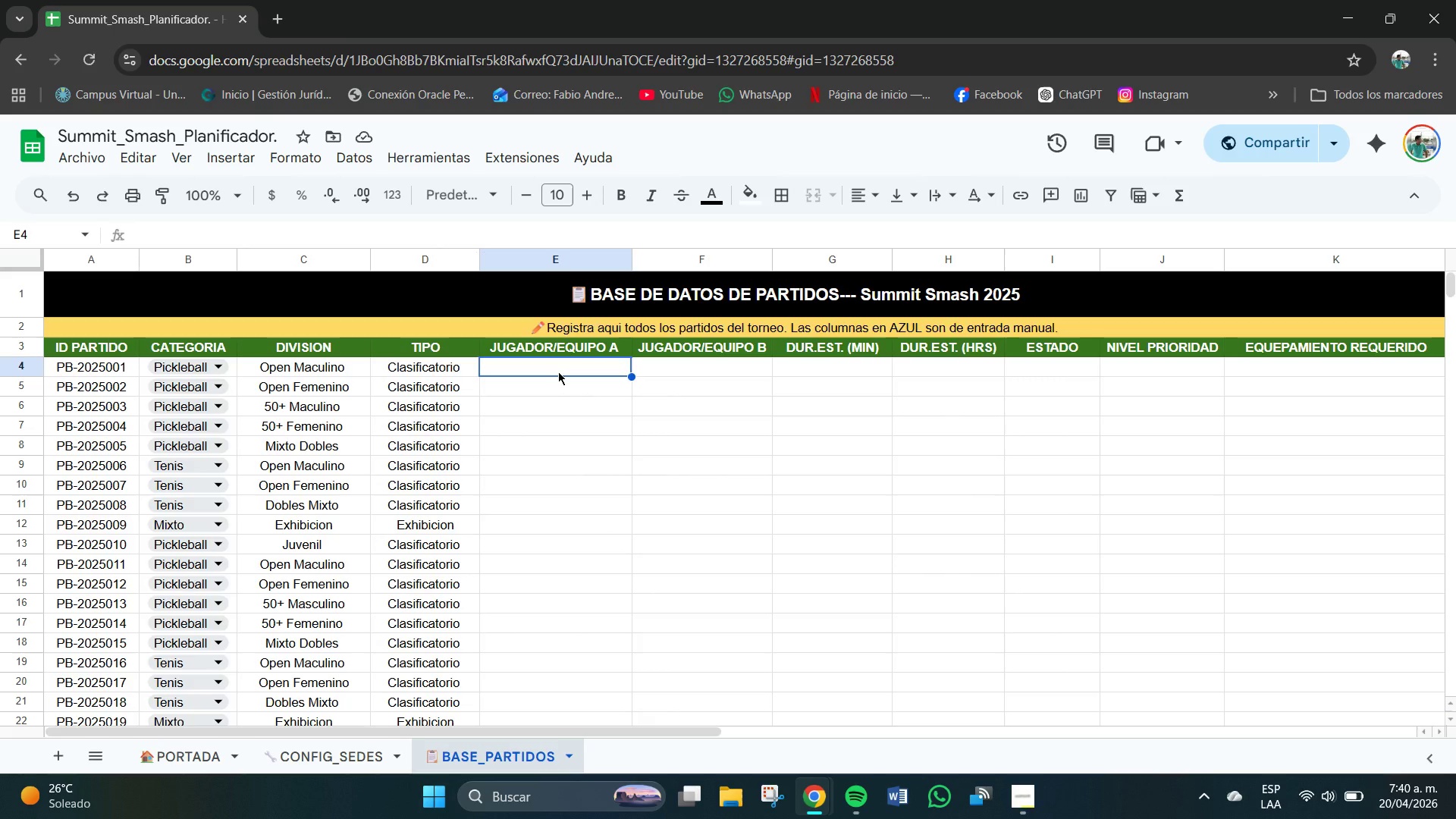 
wait(10.22)
 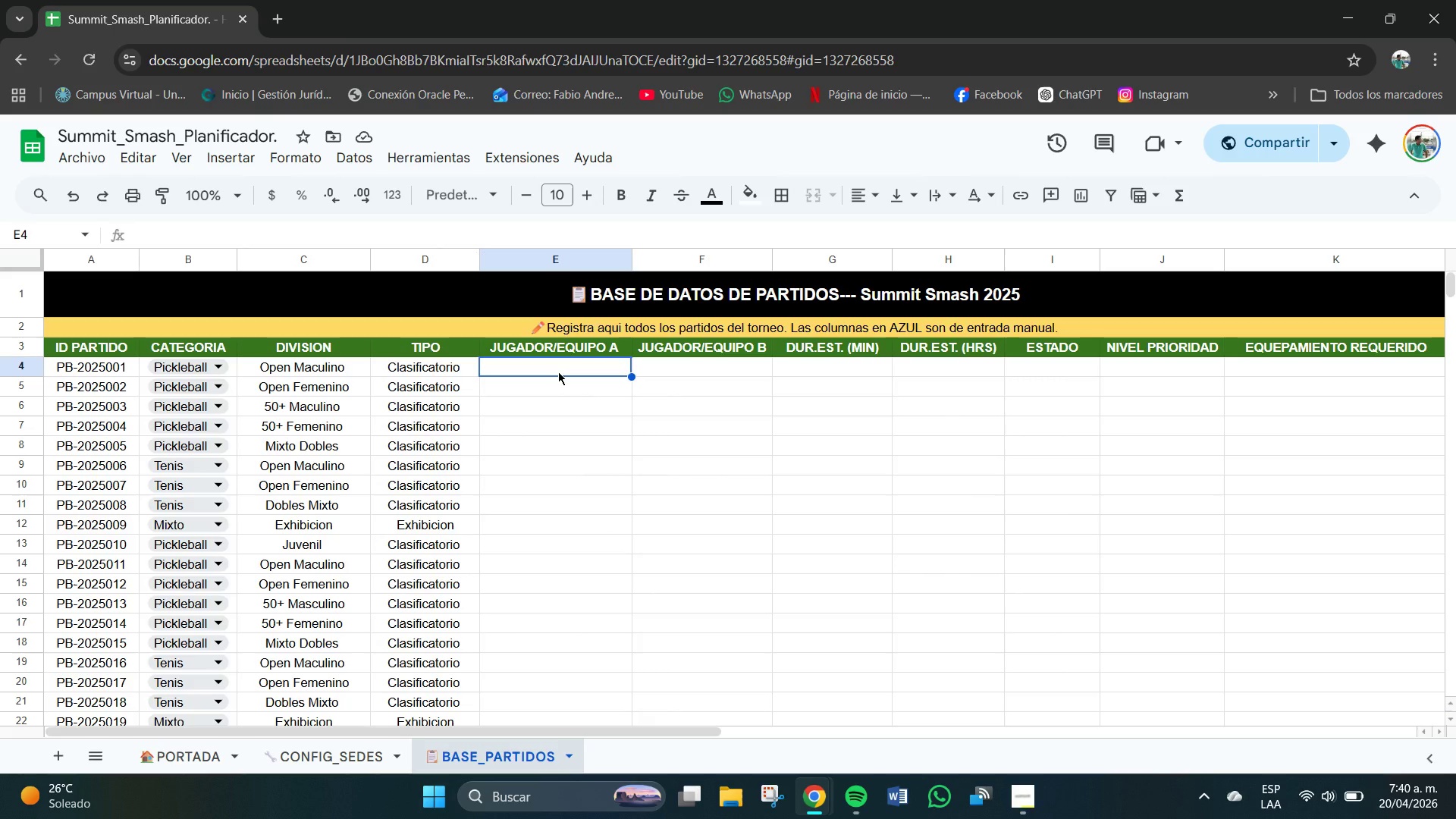 
left_click([1037, 792])